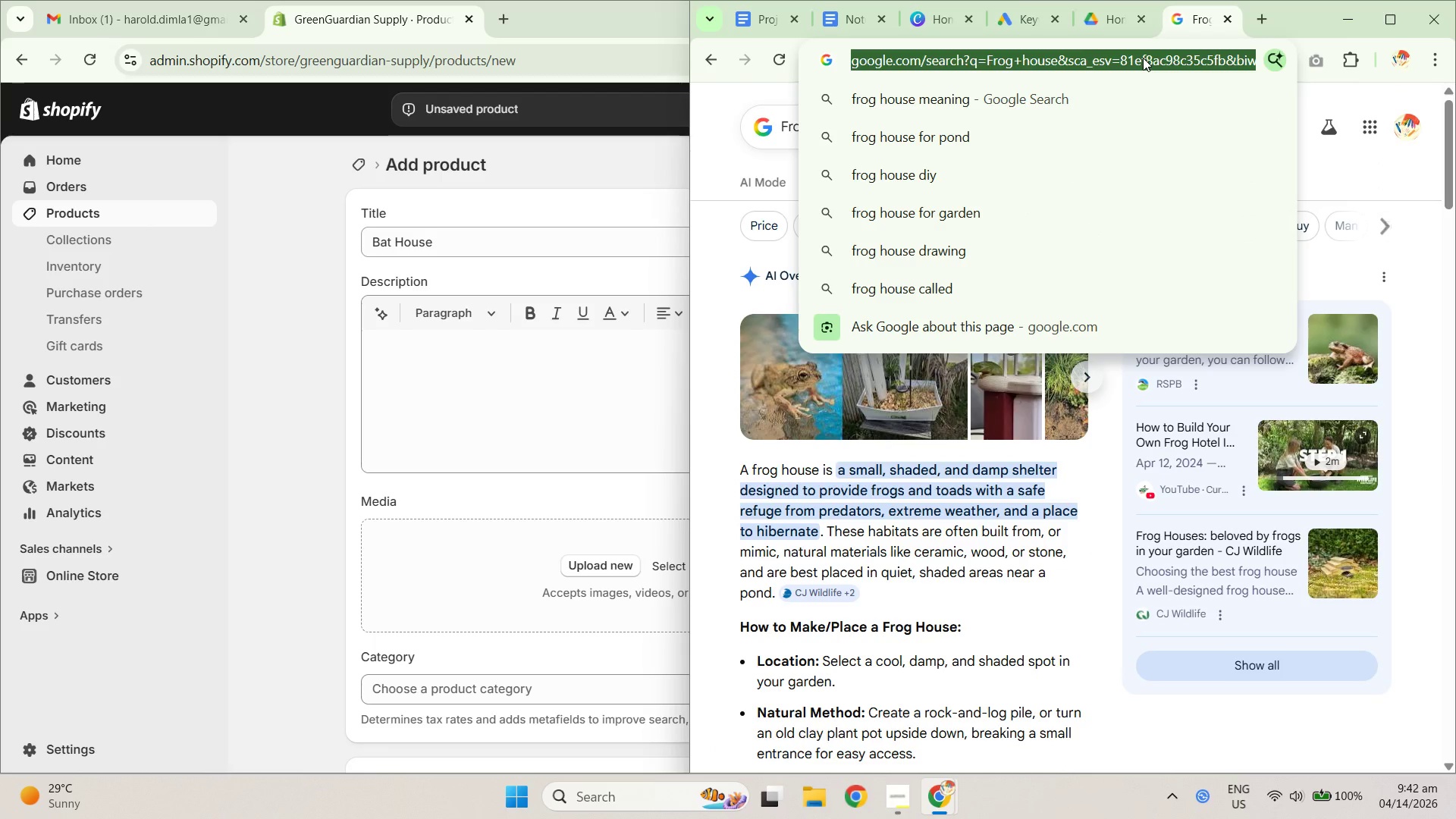 
type(Bat House)
 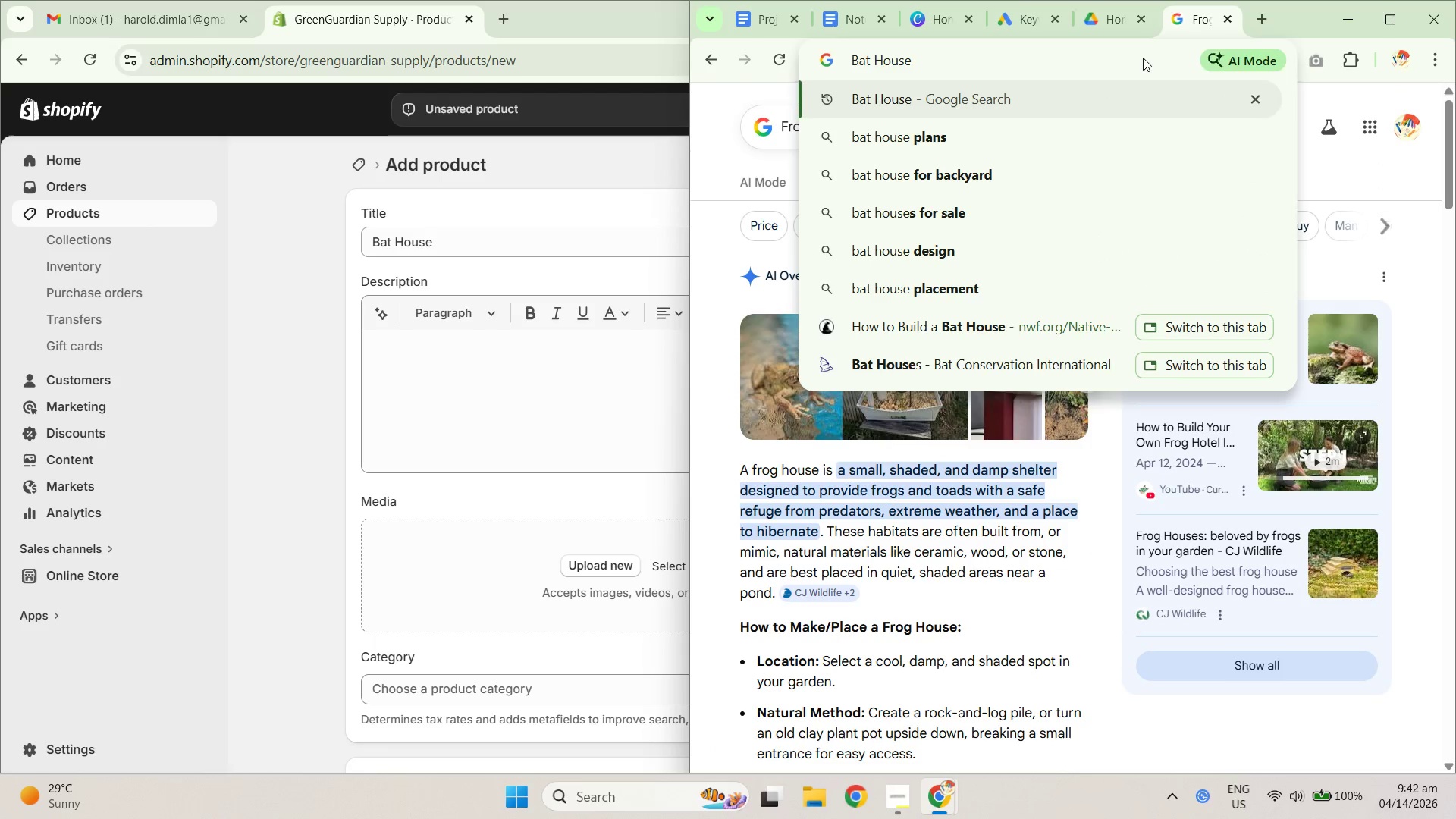 
key(Enter)
 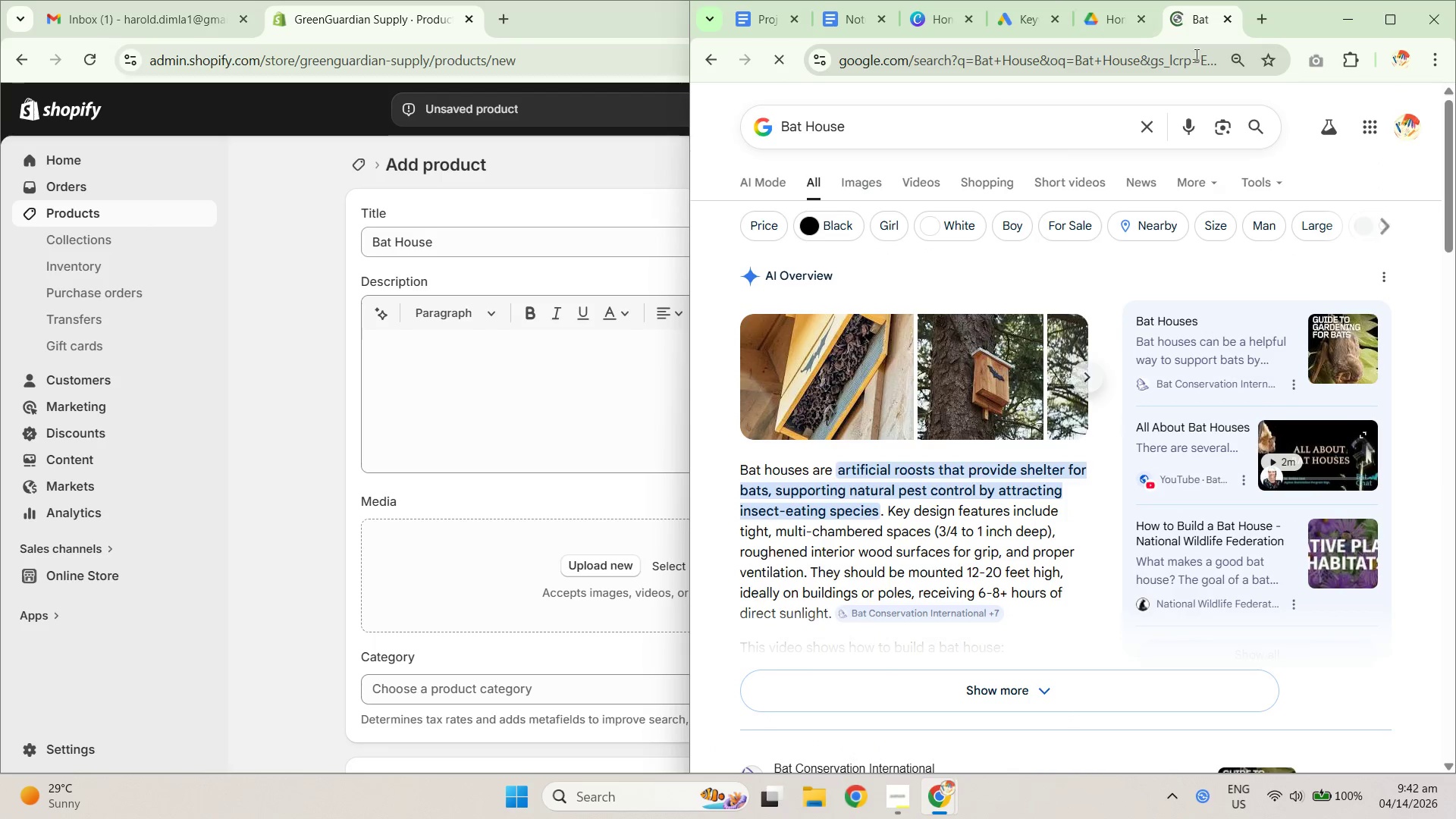 
scroll: coordinate [968, 300], scroll_direction: down, amount: 7.0
 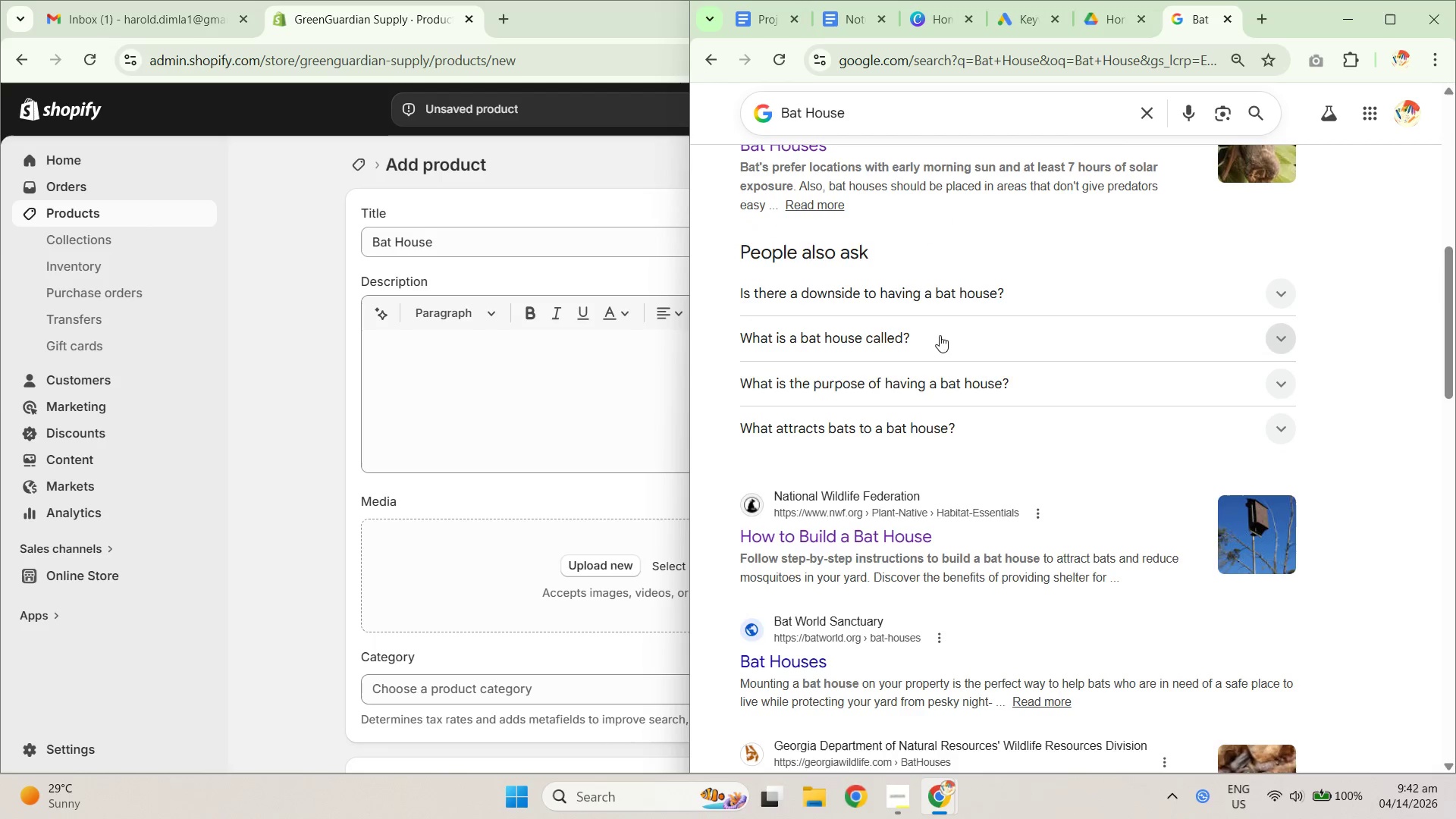 
scroll: coordinate [902, 337], scroll_direction: up, amount: 2.0
 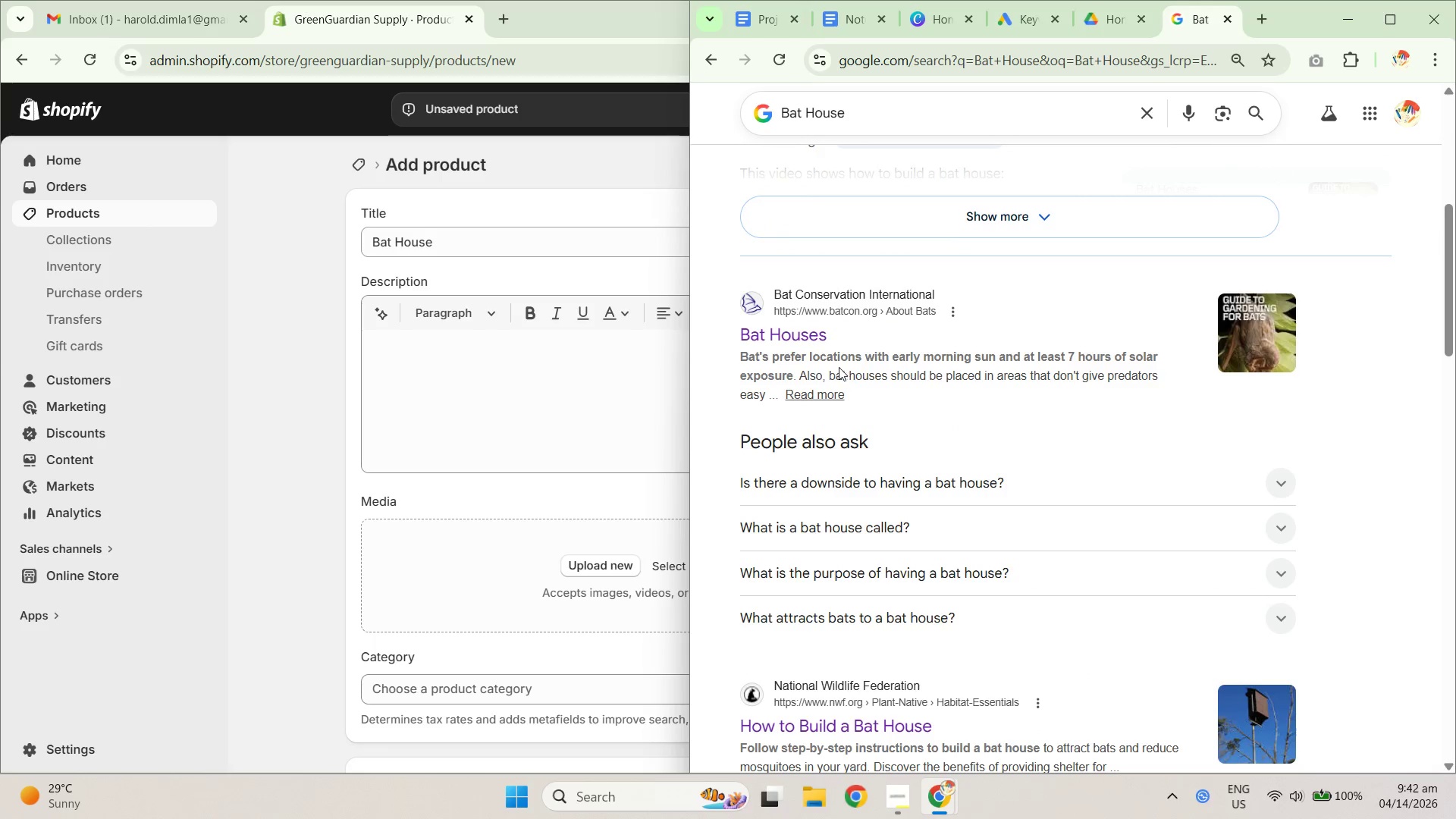 
scroll: coordinate [968, 519], scroll_direction: down, amount: 3.0
 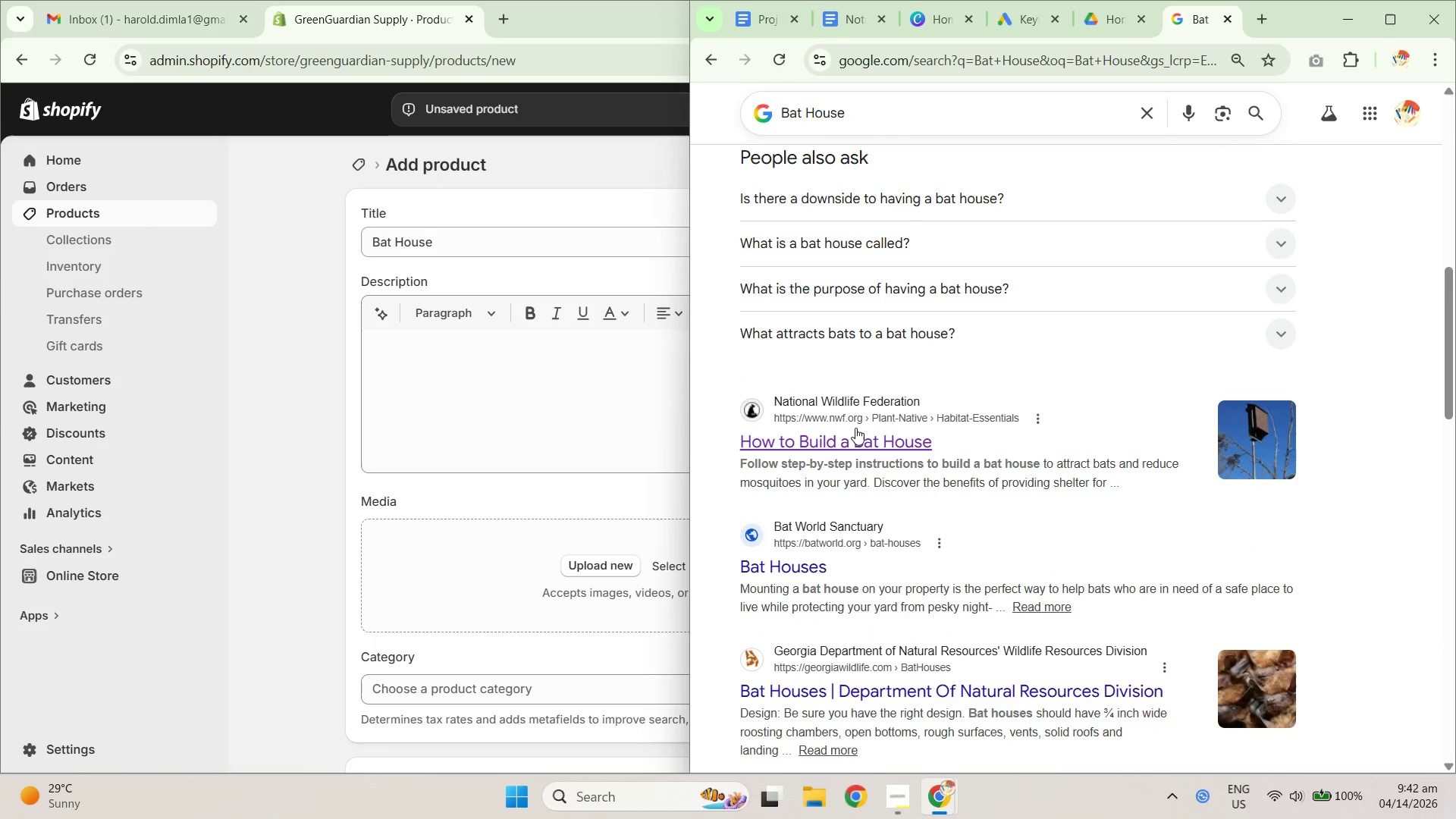 
left_click([871, 450])
 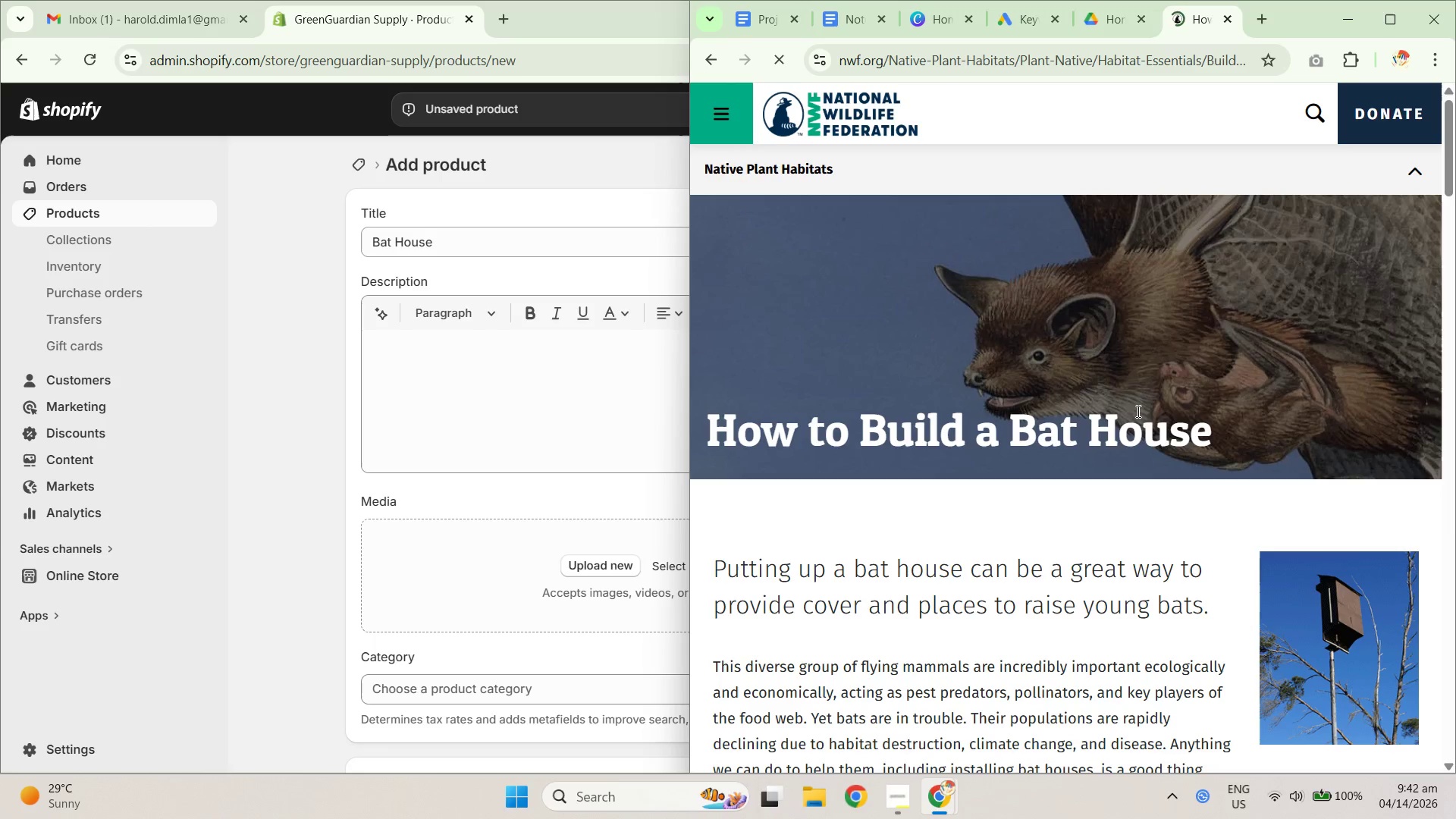 
left_click([719, 62])
 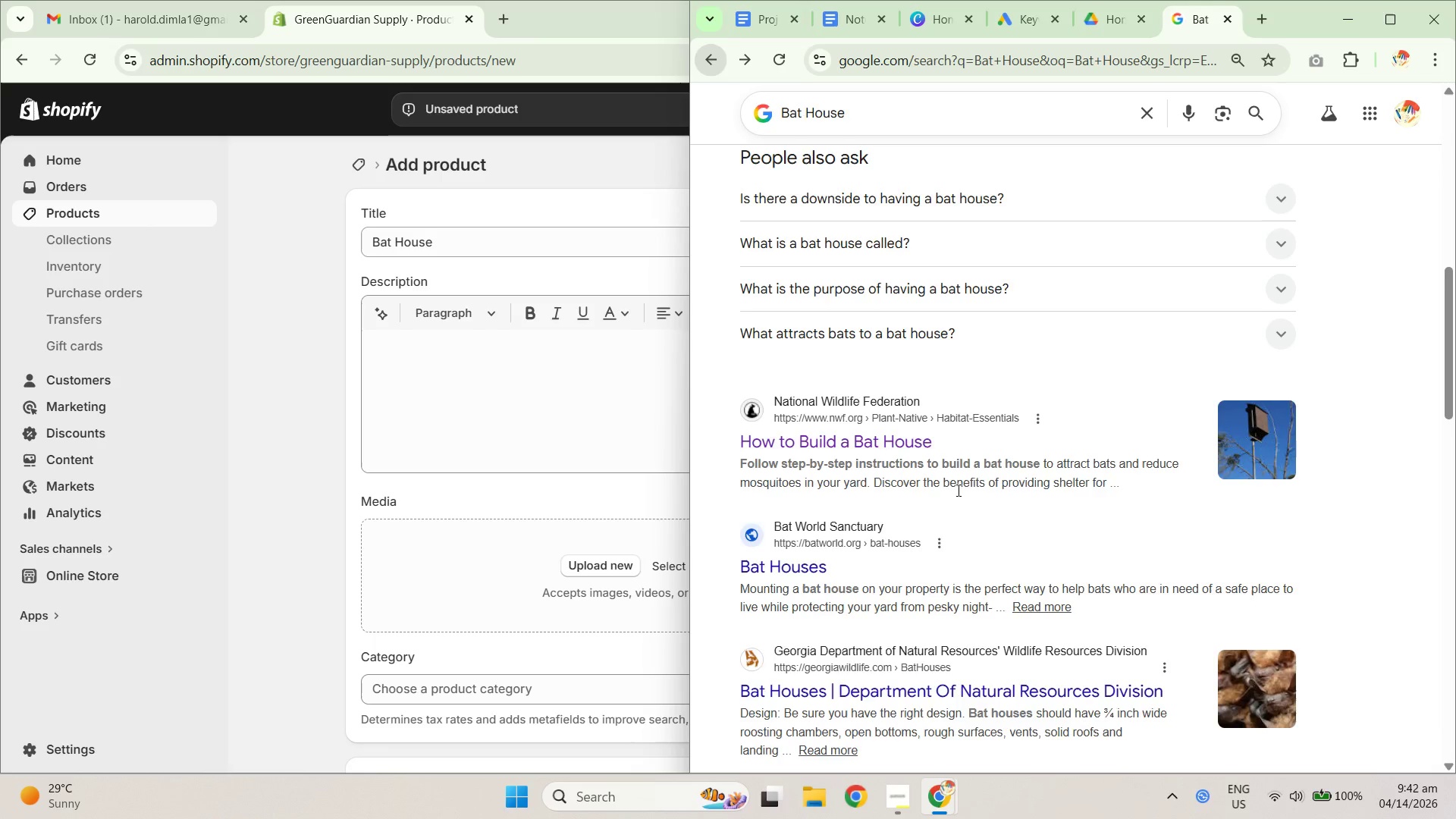 
scroll: coordinate [956, 558], scroll_direction: up, amount: 5.0
 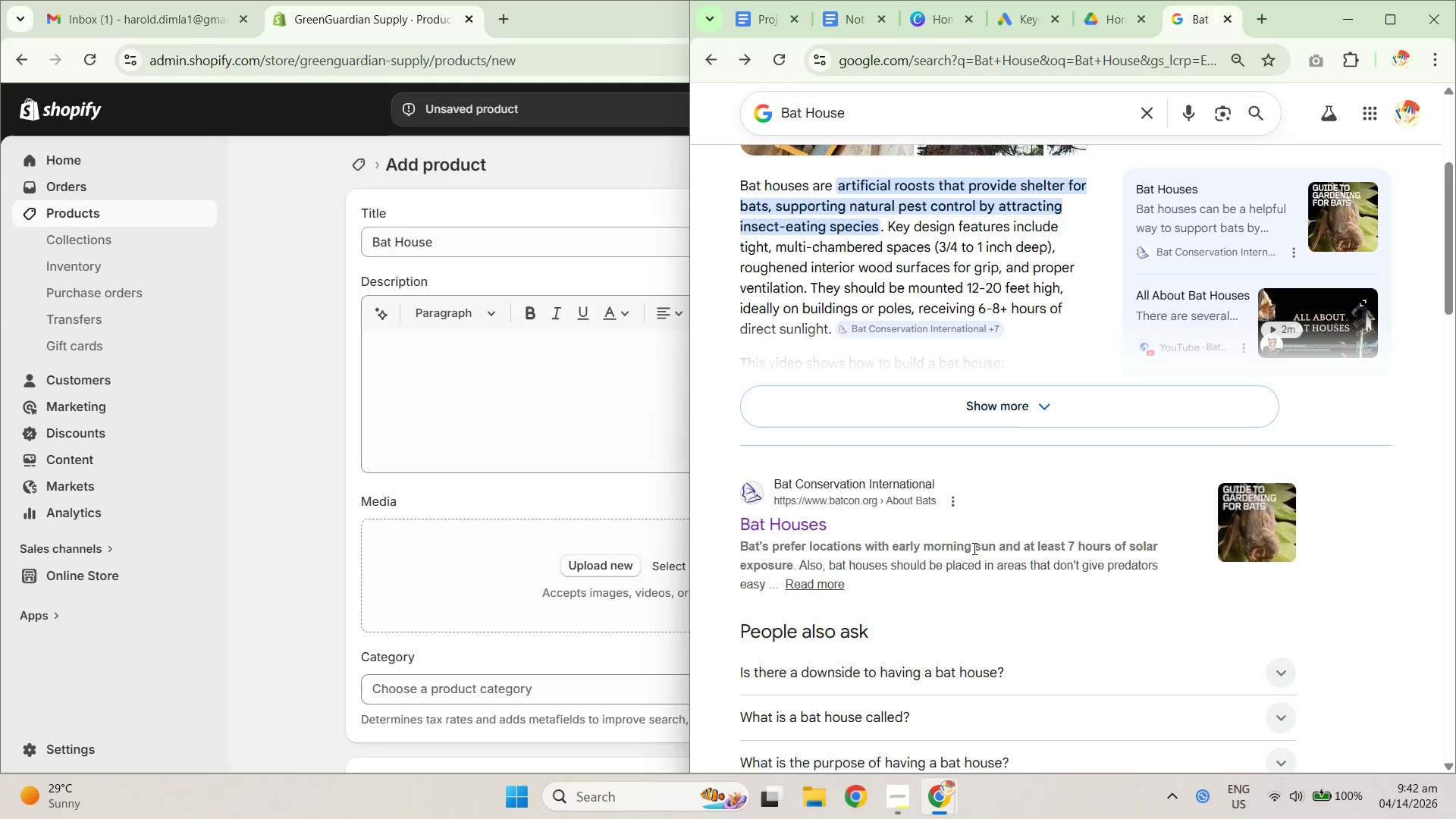 
scroll: coordinate [973, 548], scroll_direction: none, amount: 0.0
 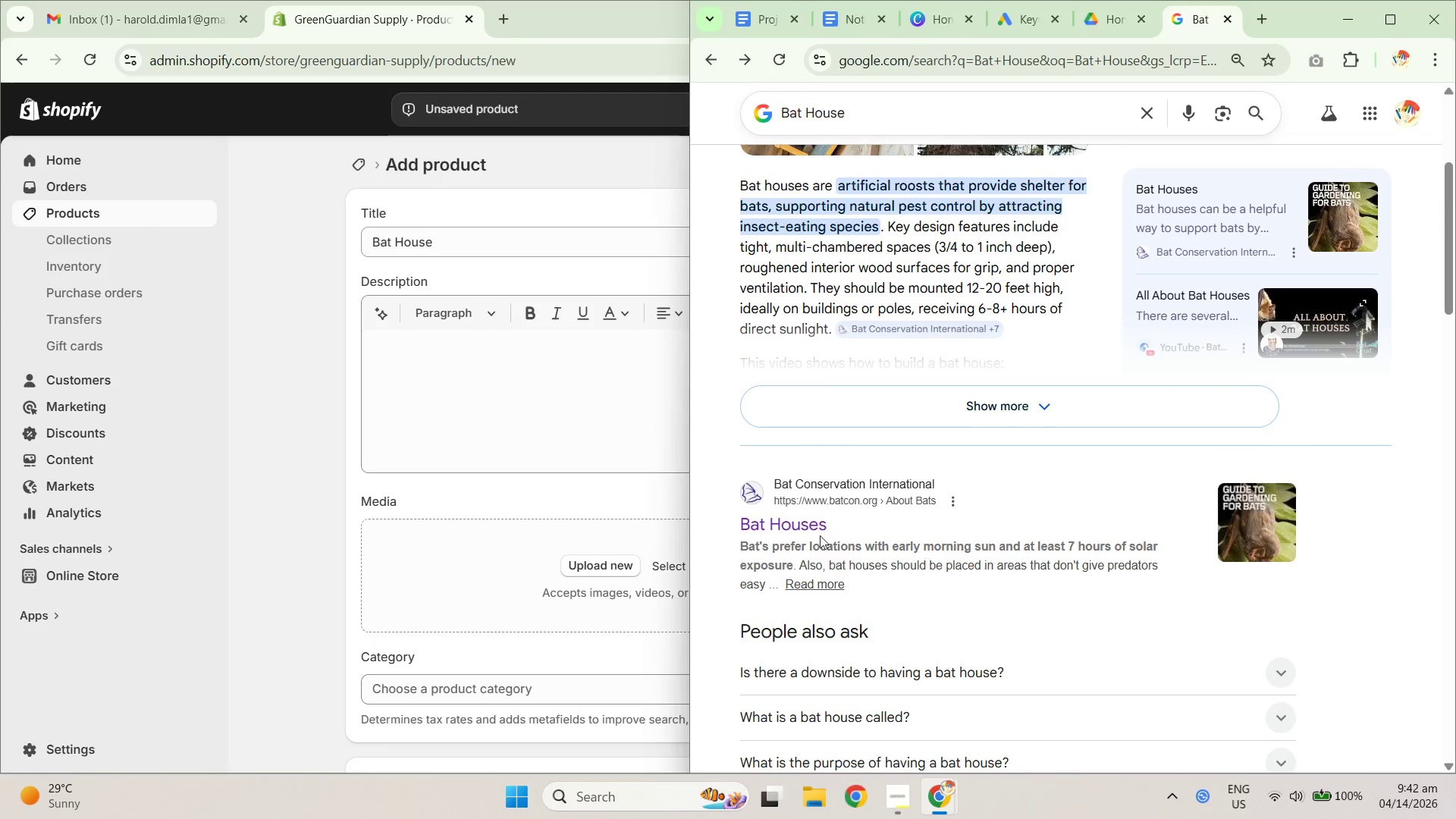 
left_click([787, 526])
 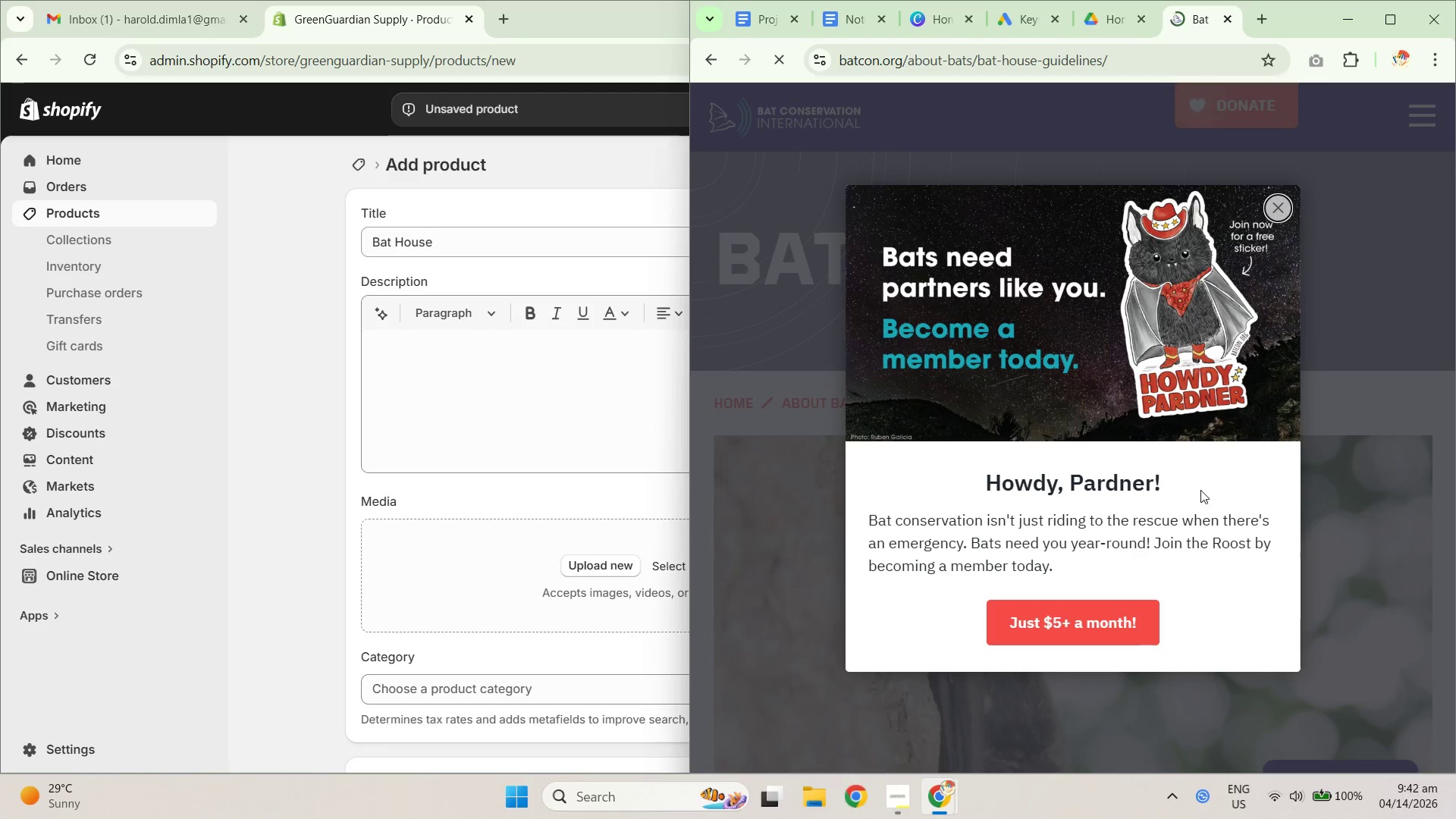 
left_click([1275, 201])
 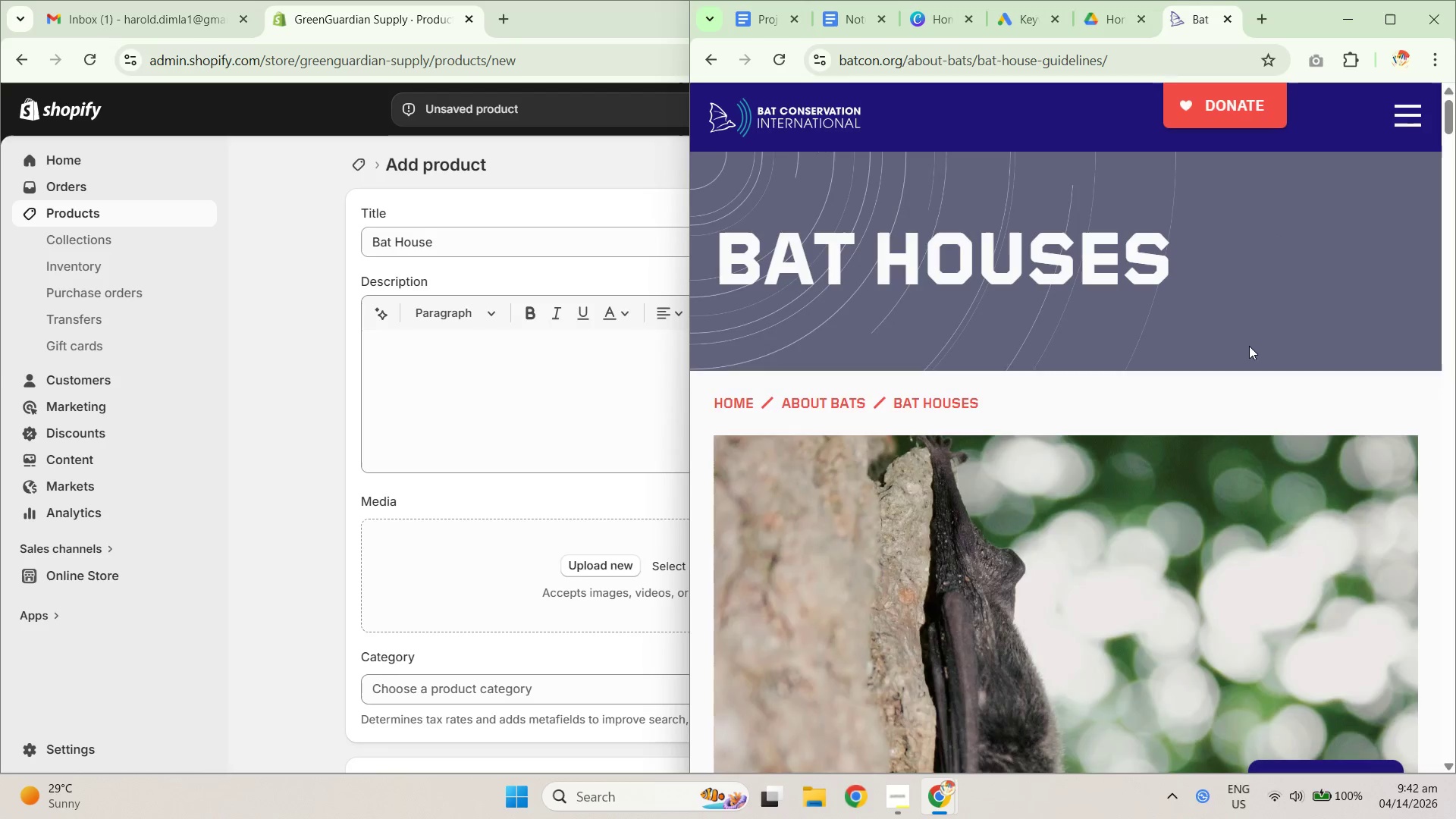 
scroll: coordinate [1198, 464], scroll_direction: down, amount: 12.0
 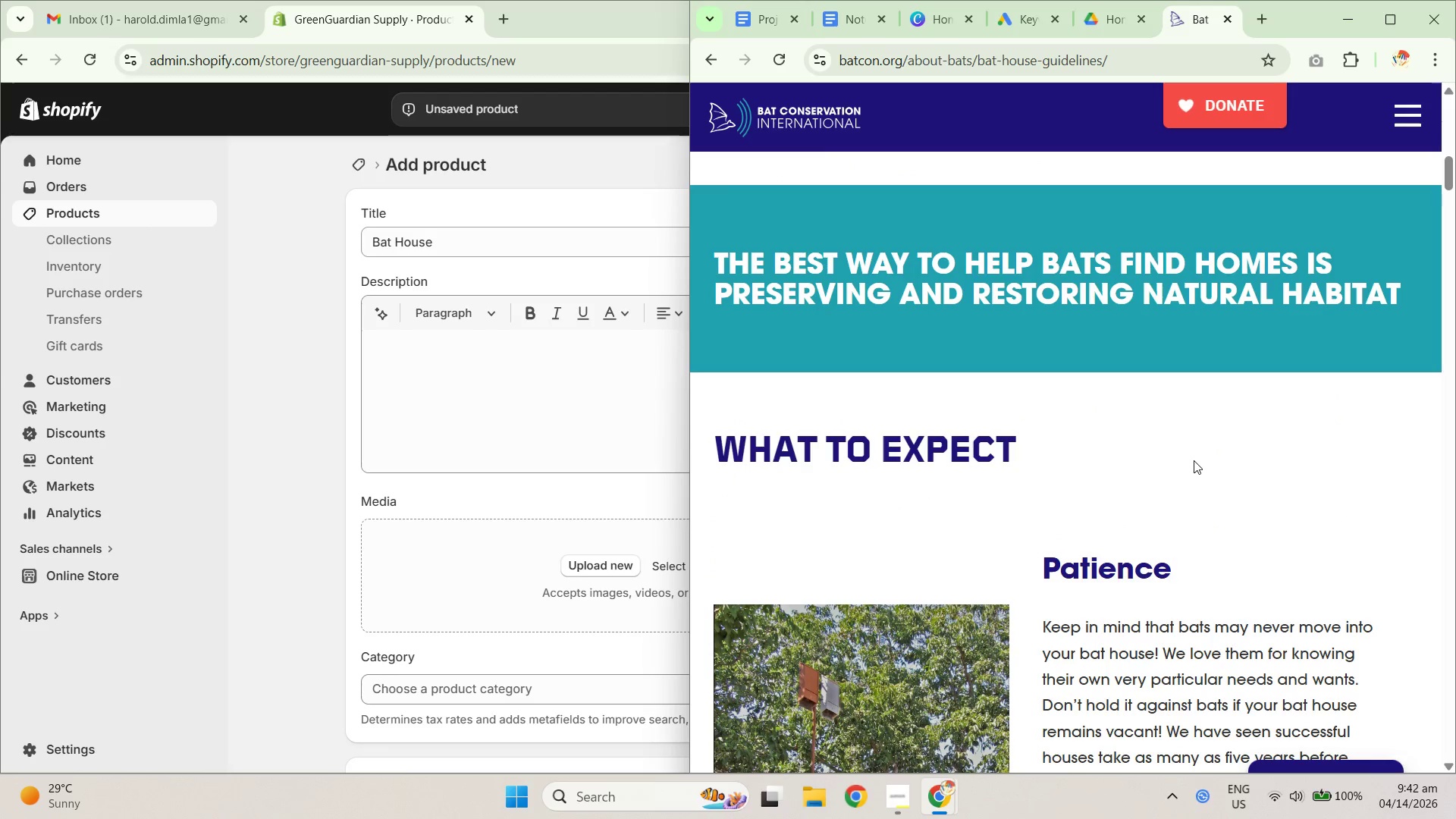 
scroll: coordinate [1121, 493], scroll_direction: up, amount: 5.0
 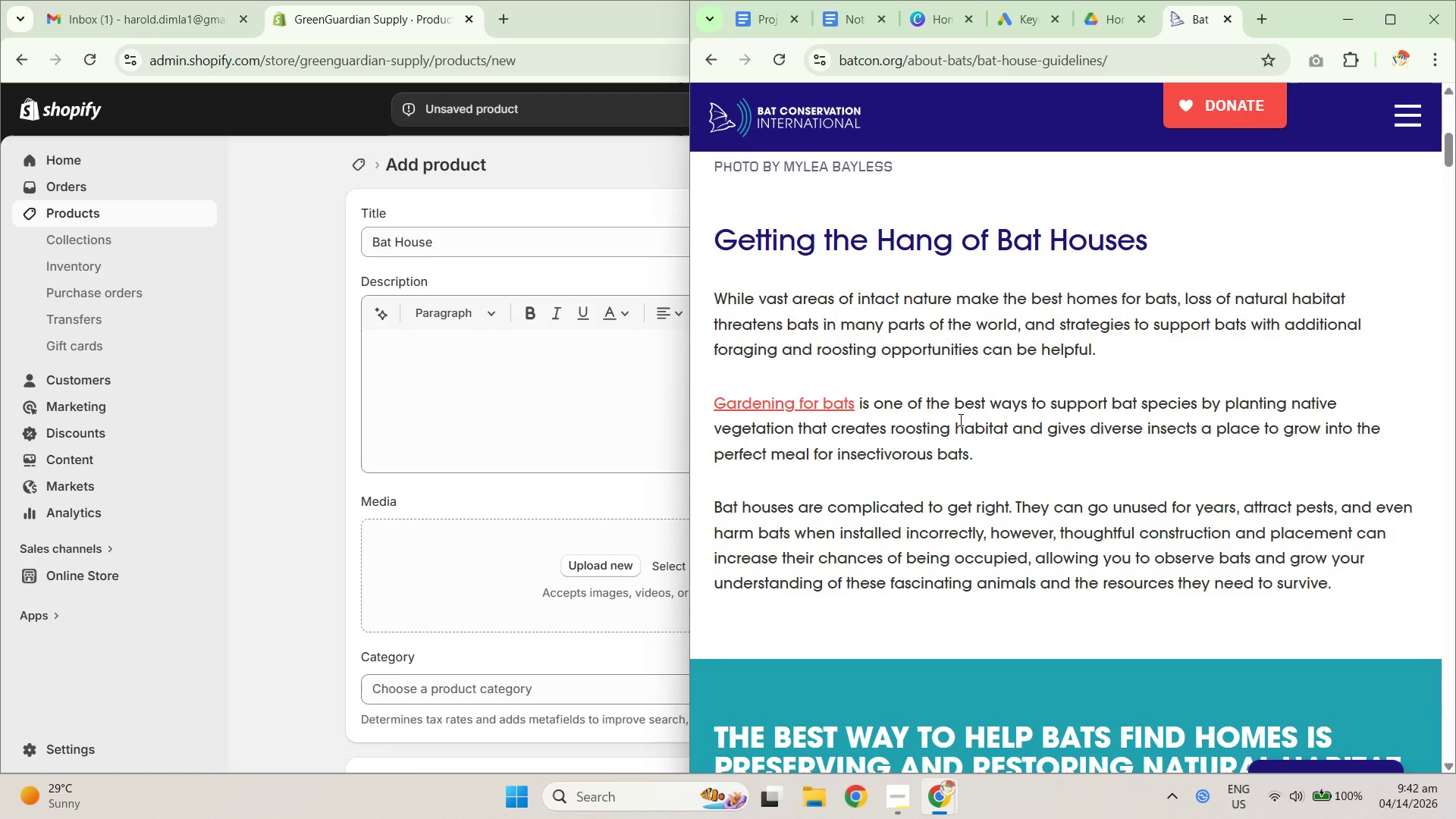 
left_click_drag(start_coordinate=[922, 403], to_coordinate=[1084, 428])
 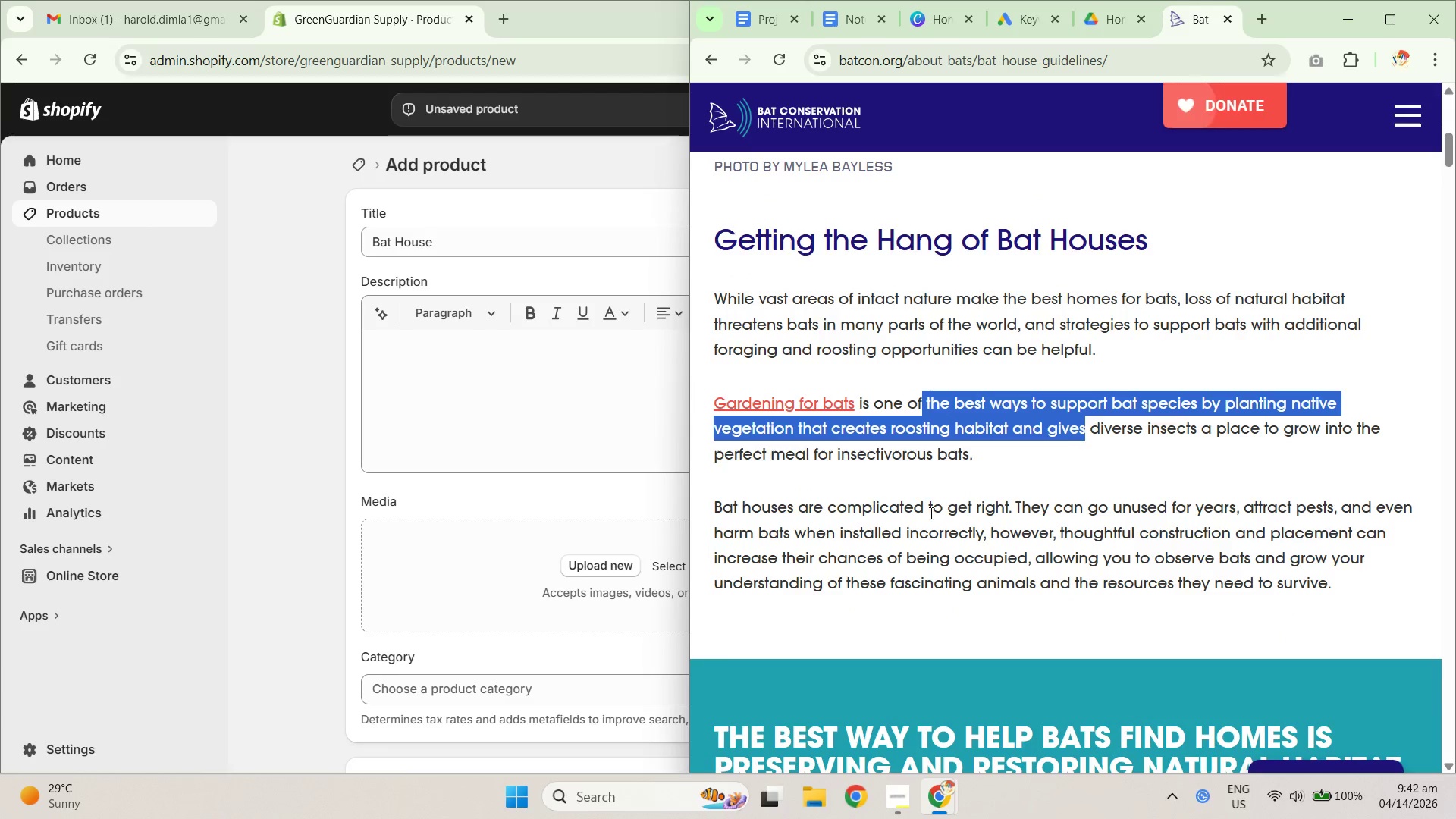 
scroll: coordinate [995, 573], scroll_direction: down, amount: 3.0
 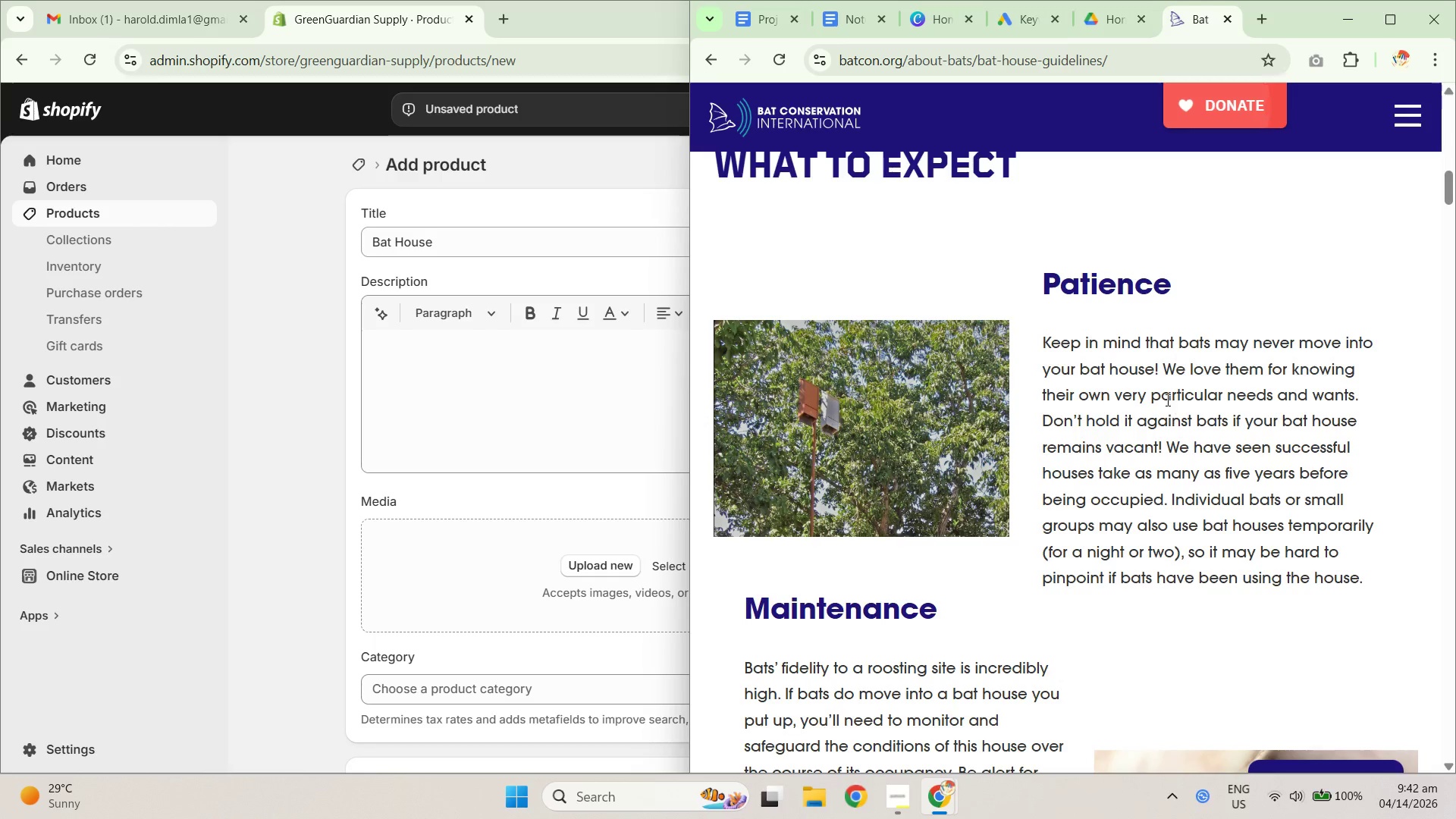 
left_click_drag(start_coordinate=[1083, 365], to_coordinate=[1241, 365])
 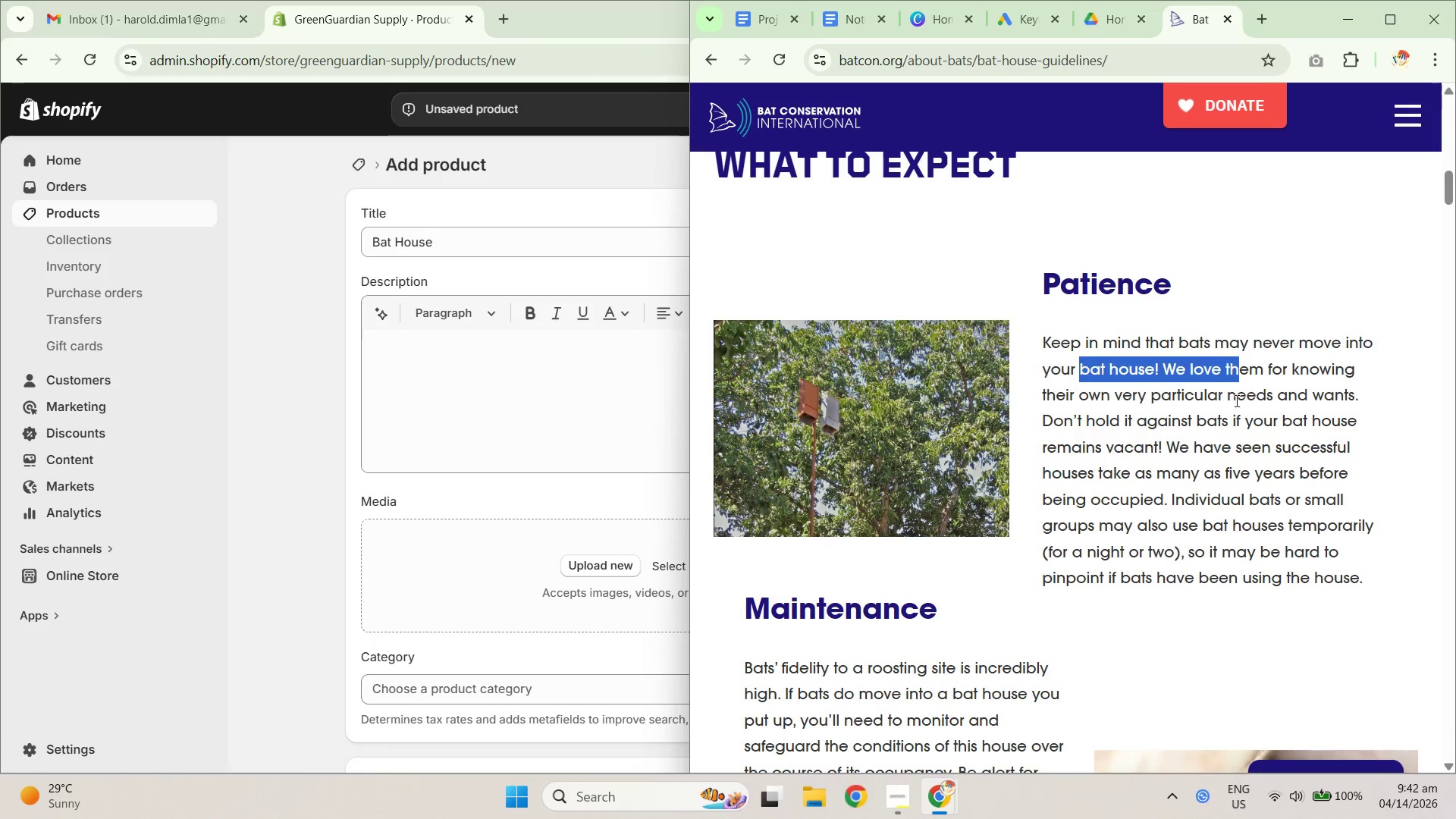 
left_click_drag(start_coordinate=[1163, 403], to_coordinate=[1357, 584])
 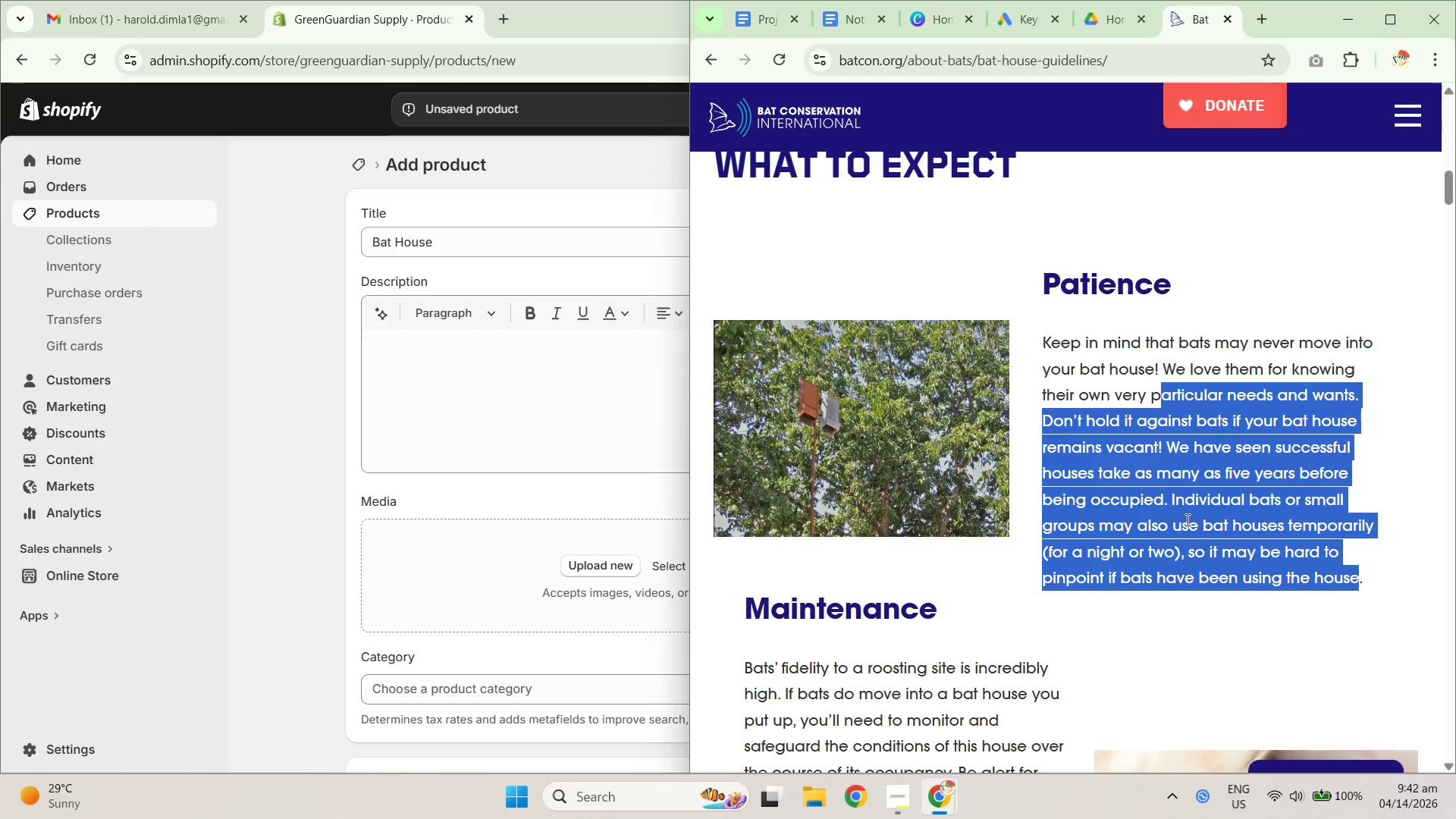 
left_click([1068, 356])
 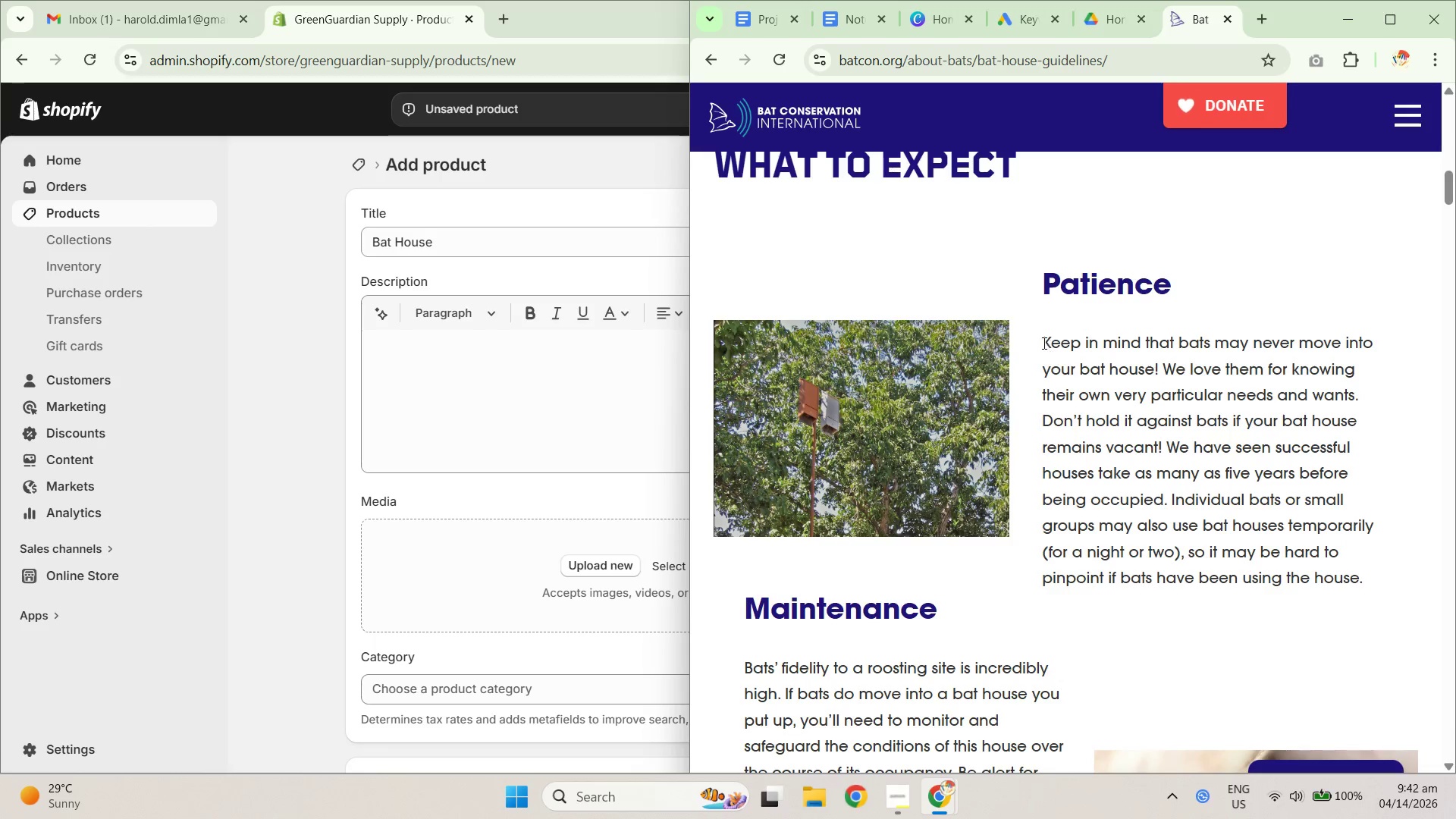 
left_click_drag(start_coordinate=[1038, 340], to_coordinate=[1354, 550])
 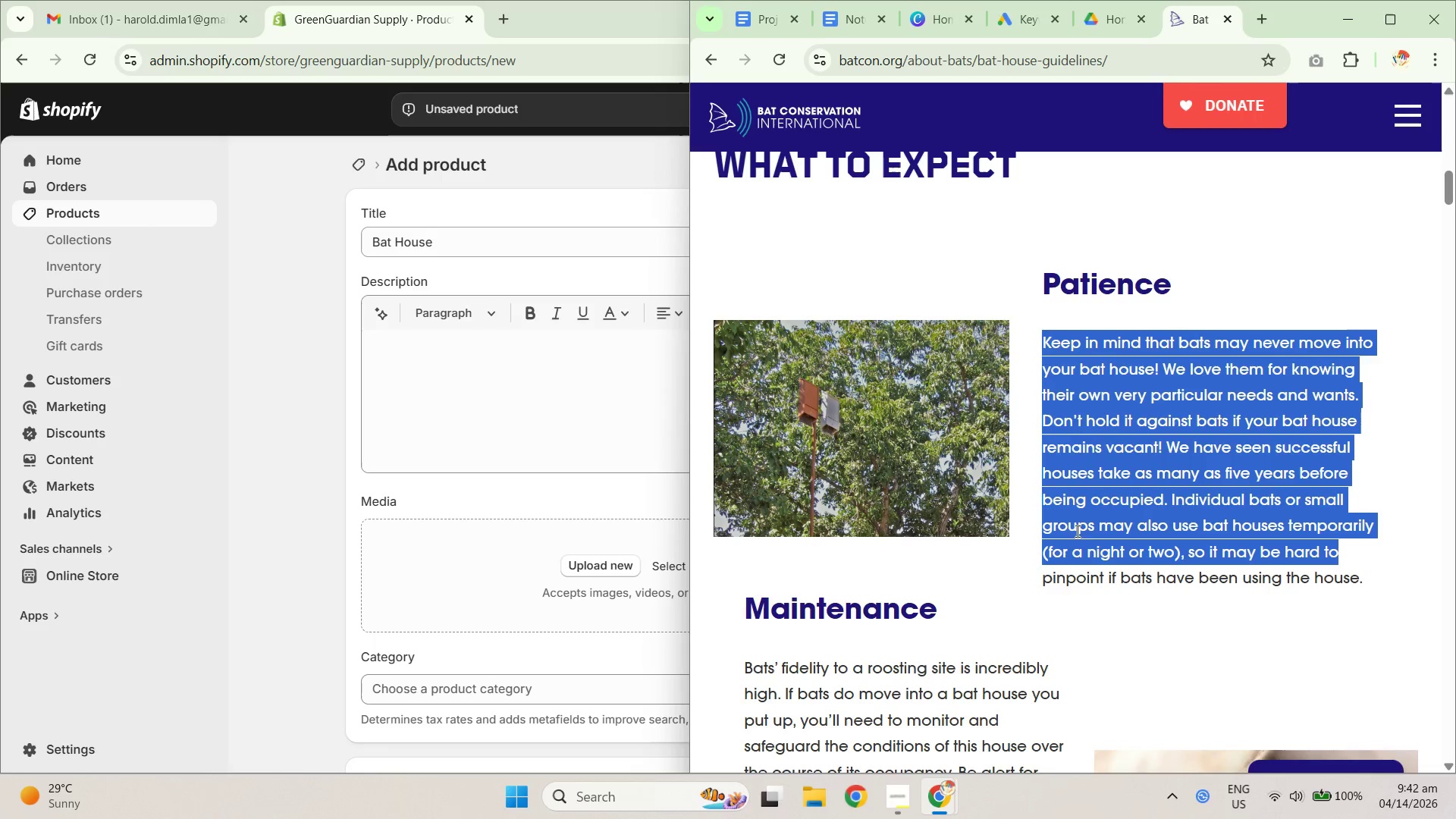 
scroll: coordinate [1069, 529], scroll_direction: down, amount: 2.0
 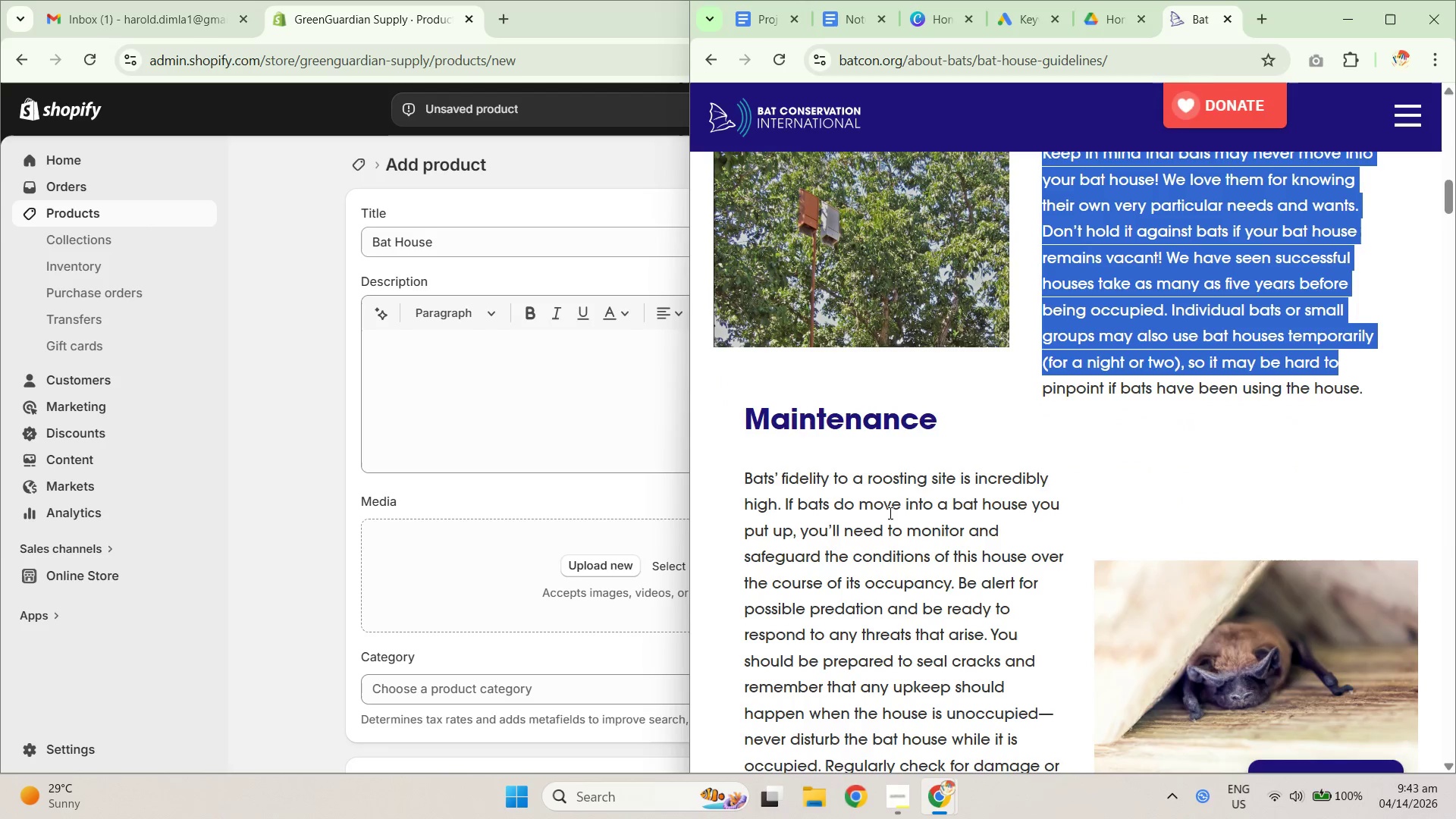 
left_click([839, 519])
 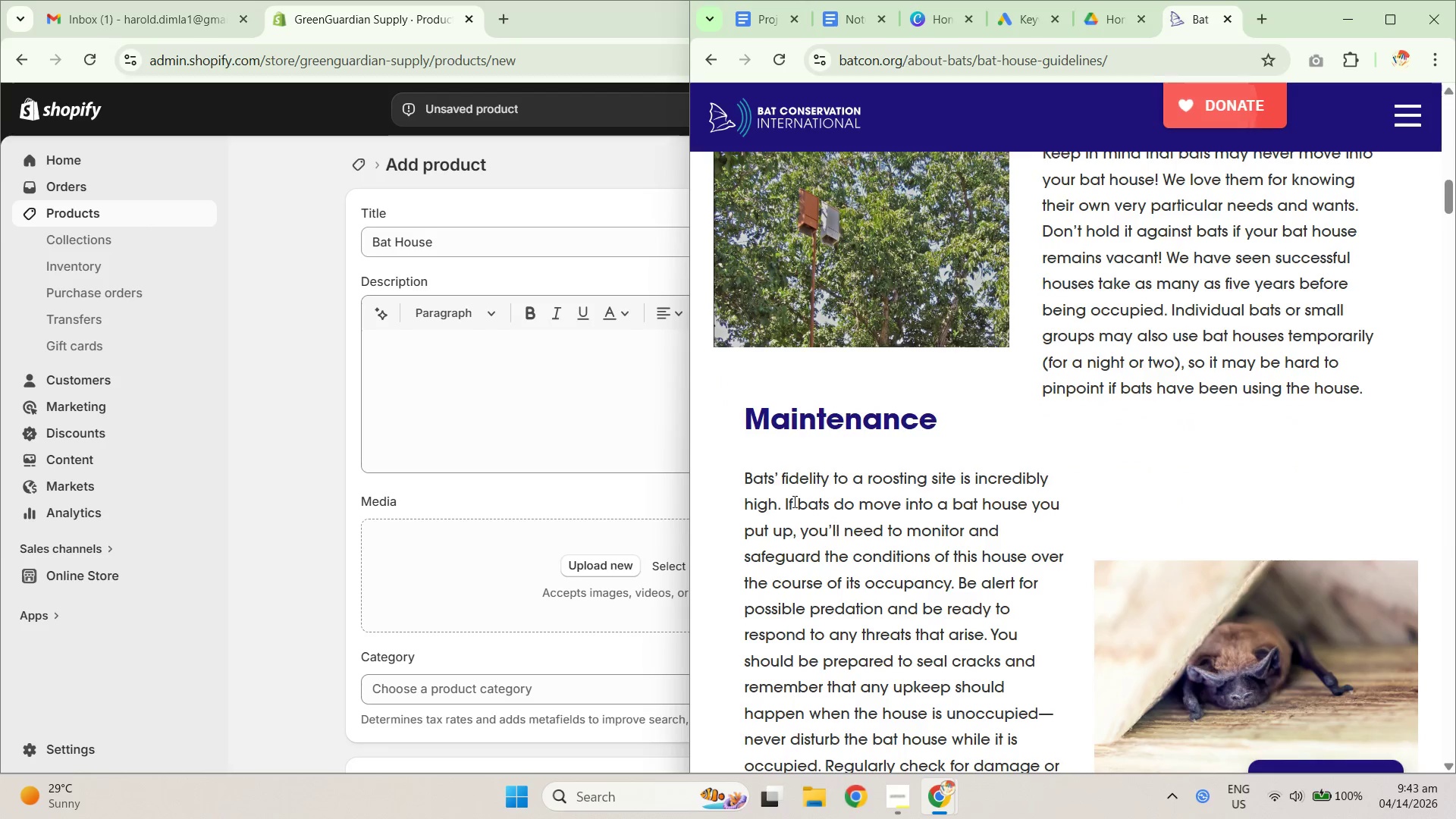 
left_click_drag(start_coordinate=[741, 479], to_coordinate=[881, 583])
 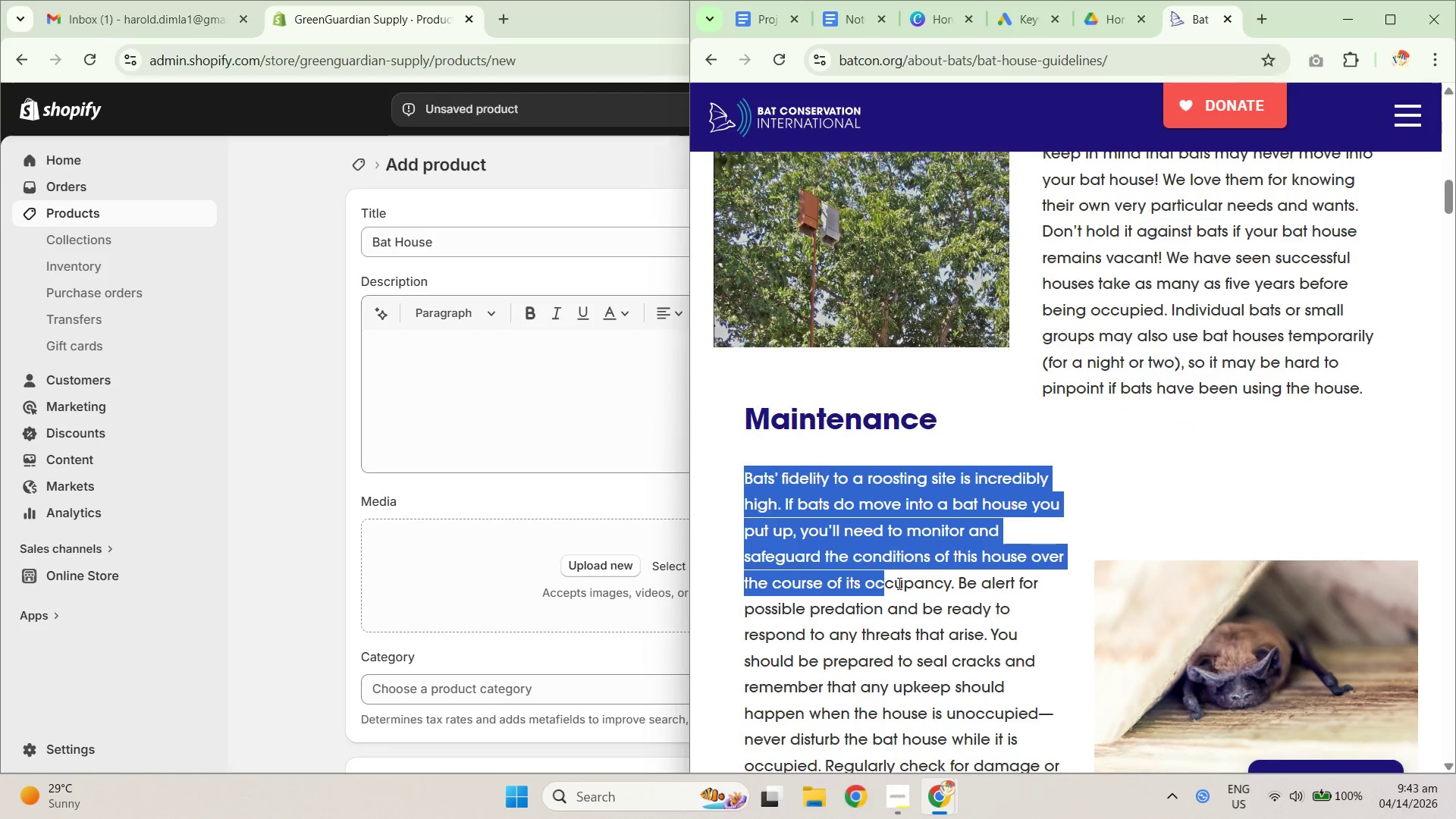 
scroll: coordinate [962, 588], scroll_direction: down, amount: 12.0
 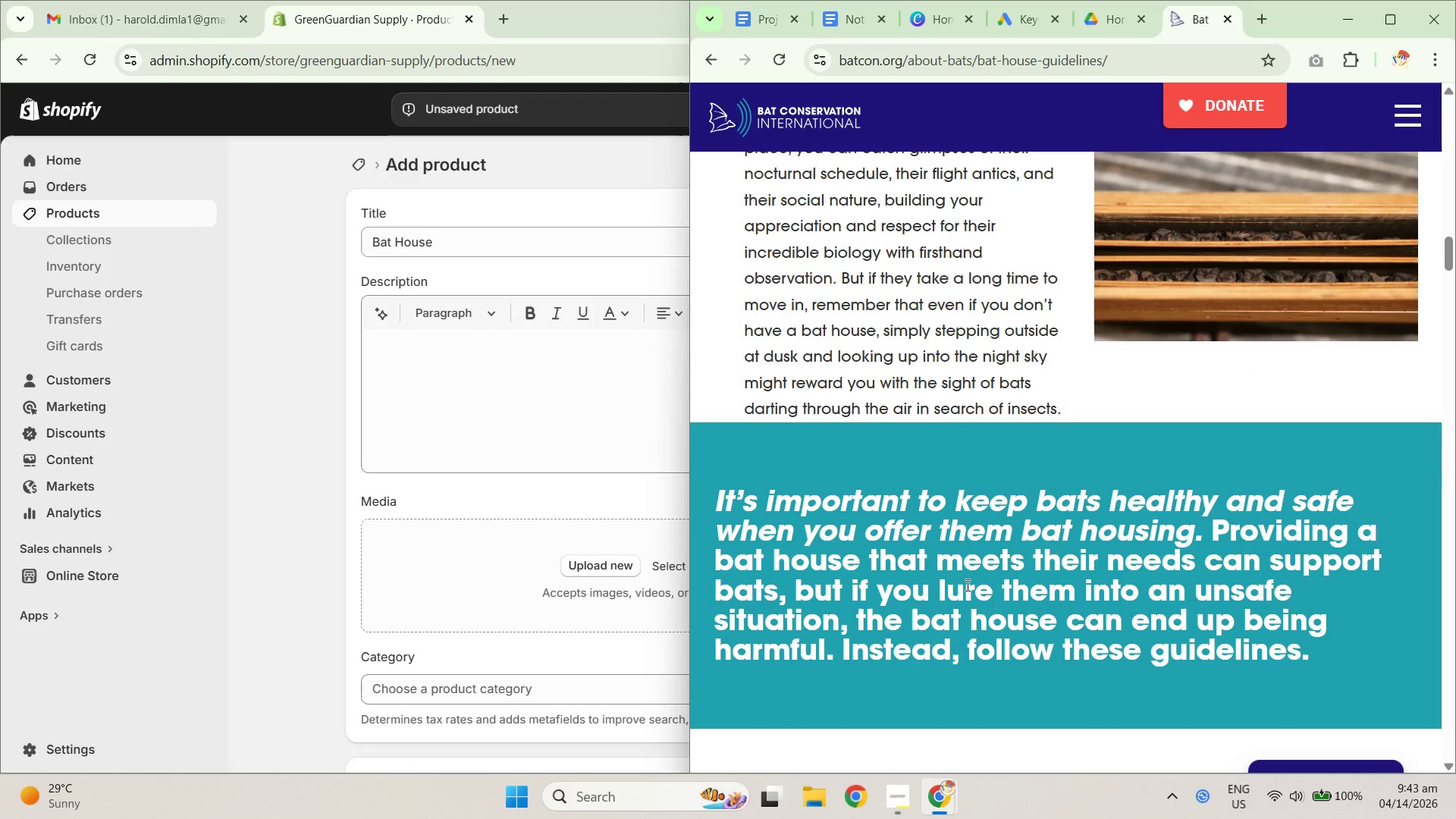 
scroll: coordinate [966, 585], scroll_direction: down, amount: 1.0
 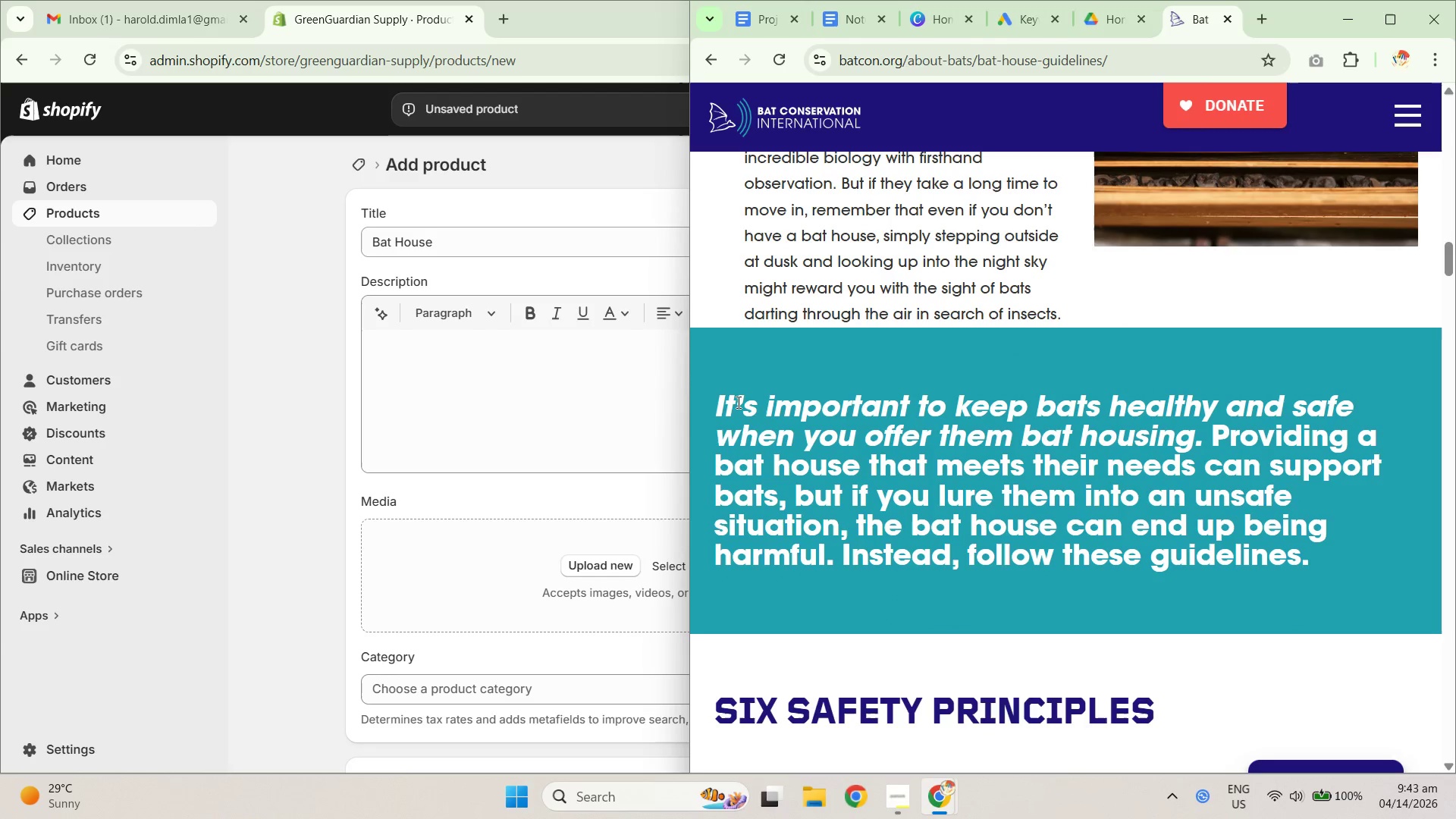 
left_click_drag(start_coordinate=[723, 403], to_coordinate=[965, 485])
 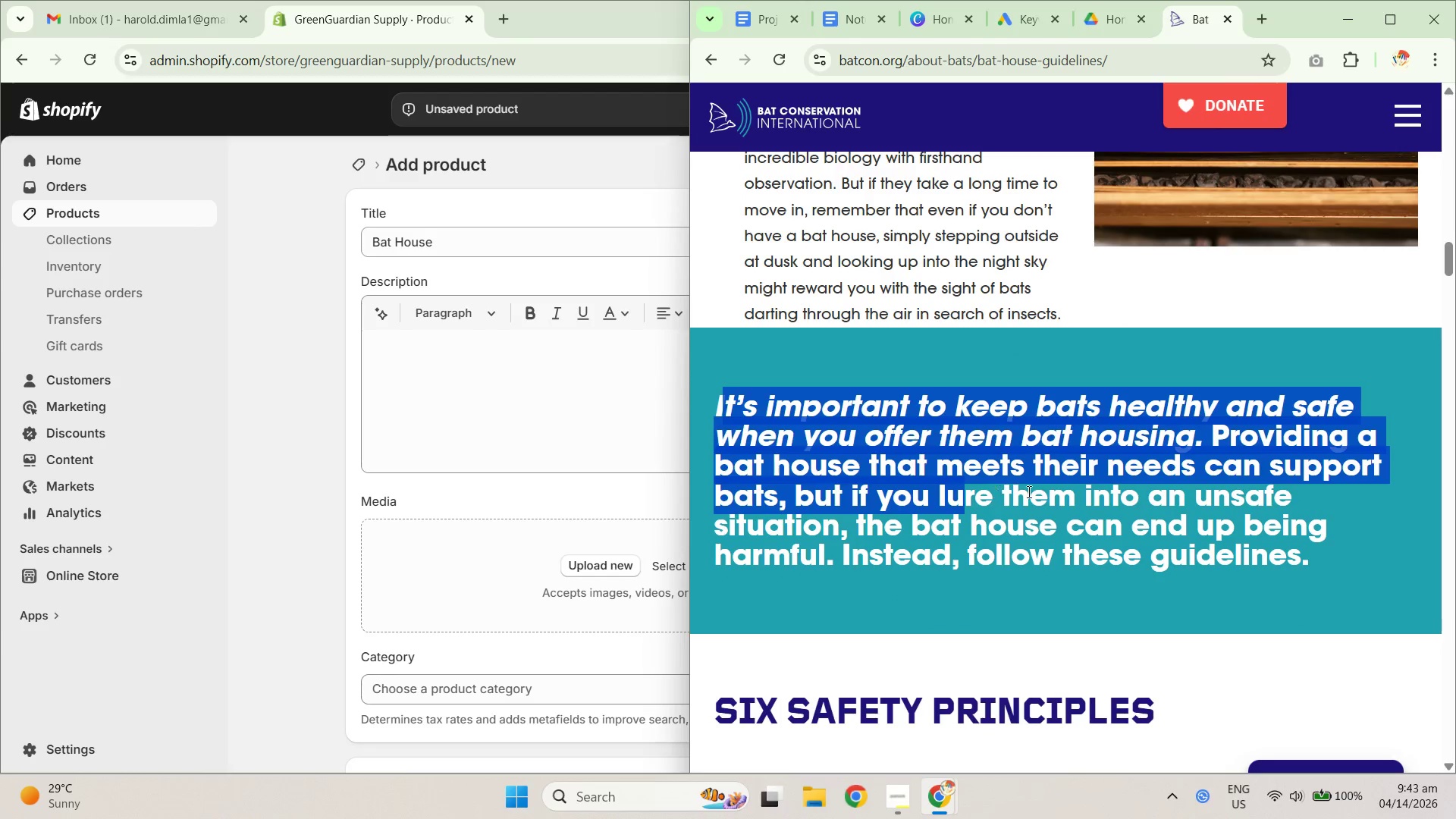 
scroll: coordinate [1045, 496], scroll_direction: down, amount: 3.0
 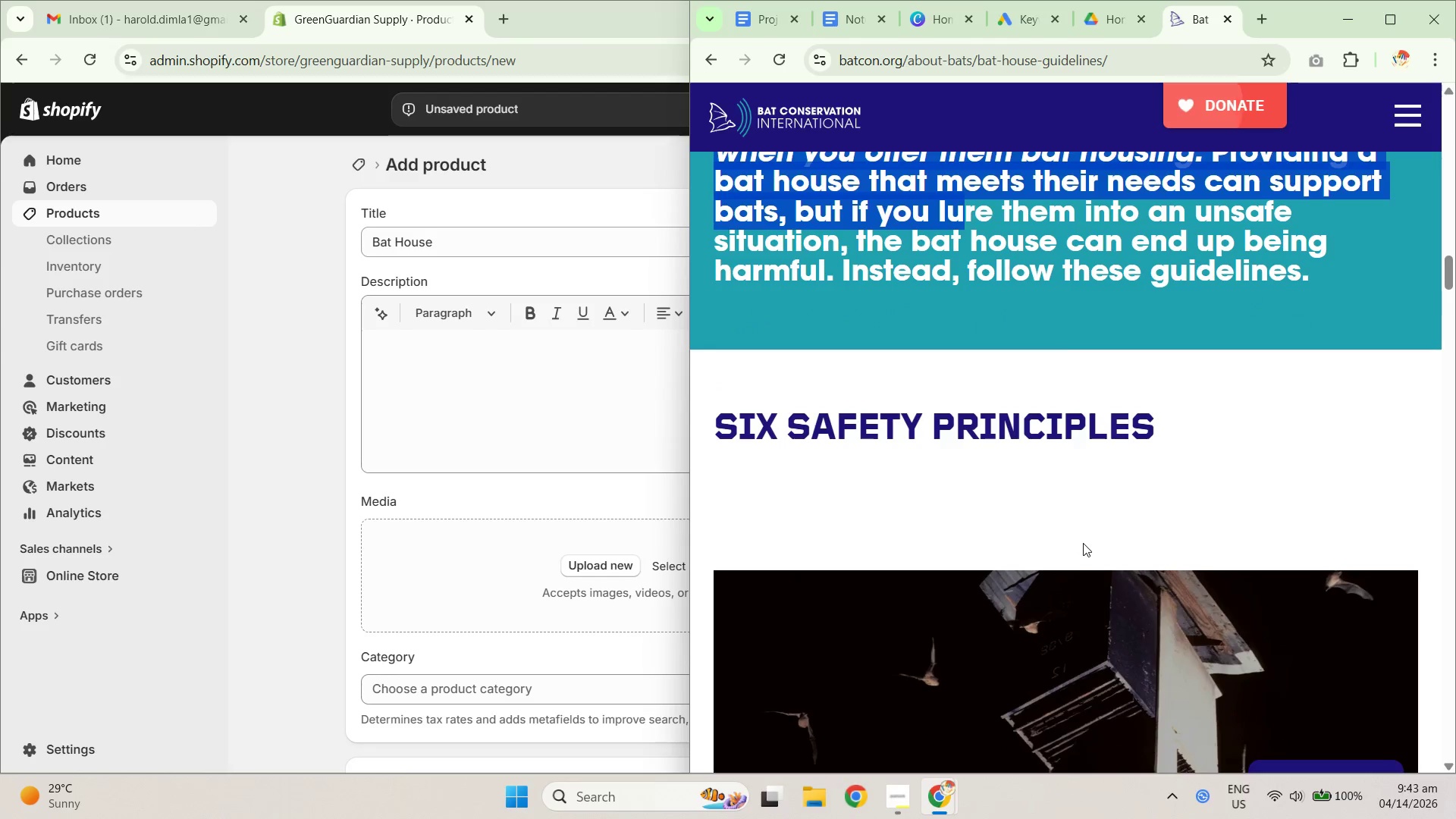 
scroll: coordinate [1093, 541], scroll_direction: up, amount: 16.0
 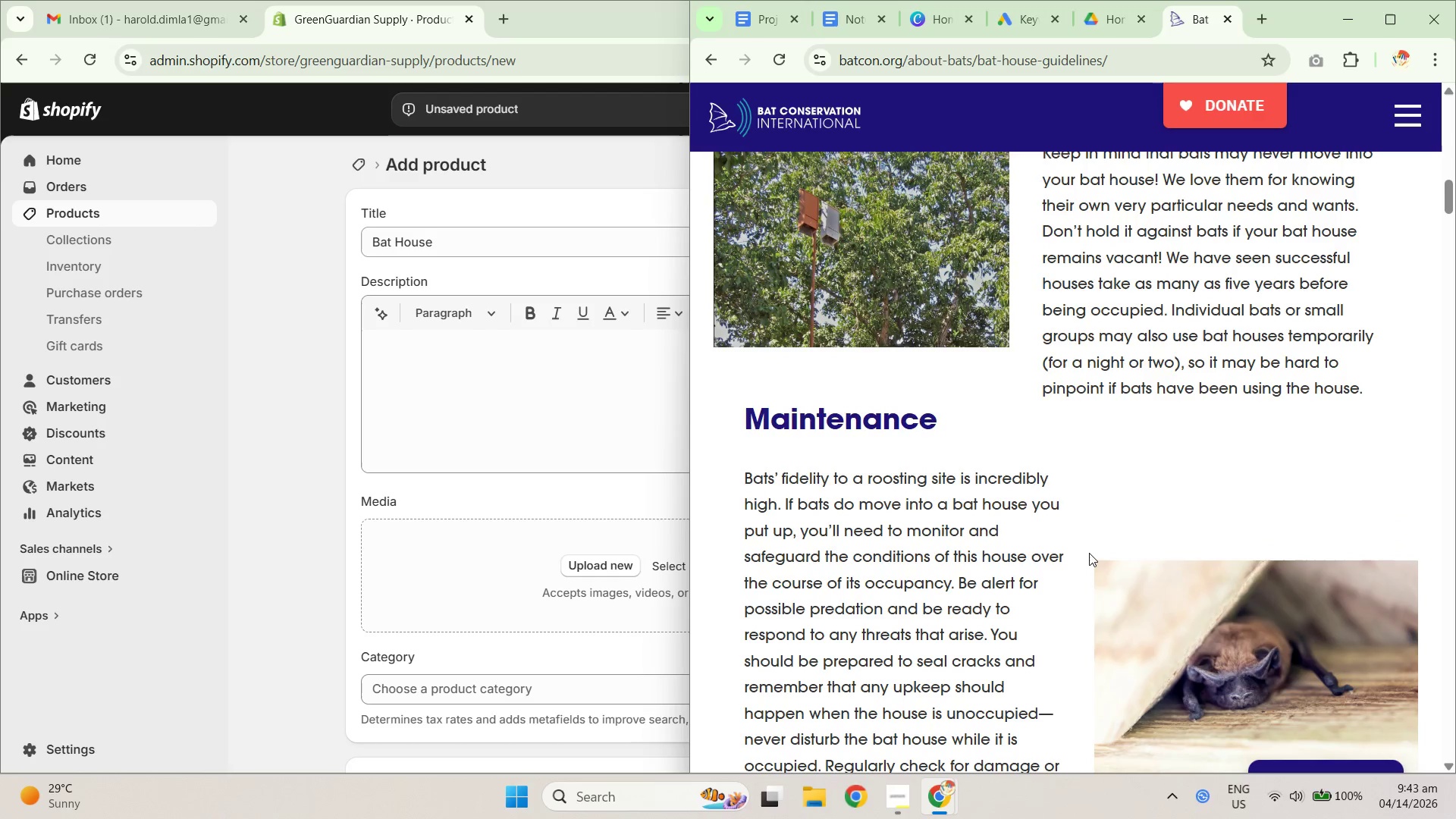 
scroll: coordinate [1081, 563], scroll_direction: down, amount: 12.0
 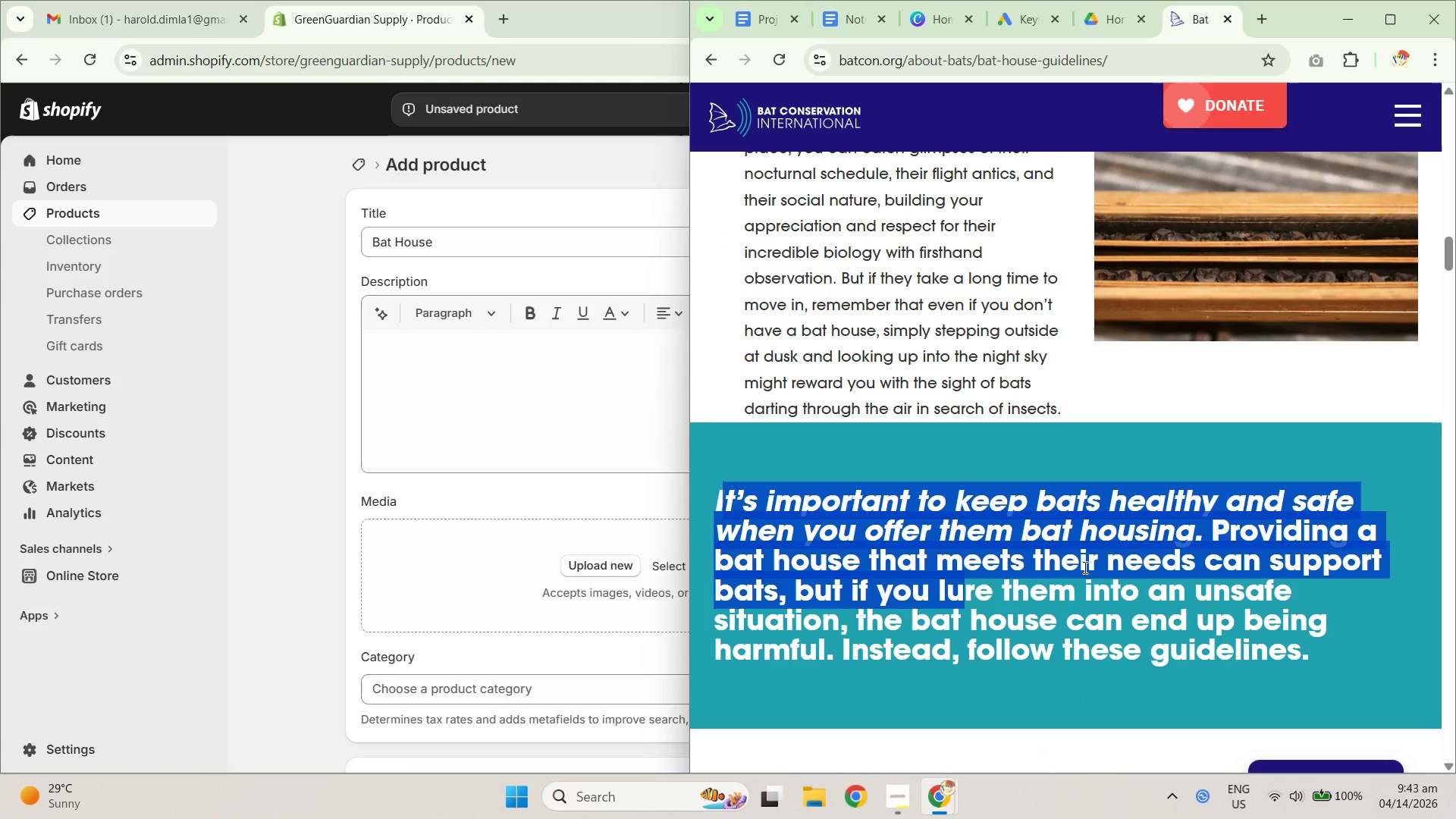 
scroll: coordinate [1083, 568], scroll_direction: up, amount: 3.0
 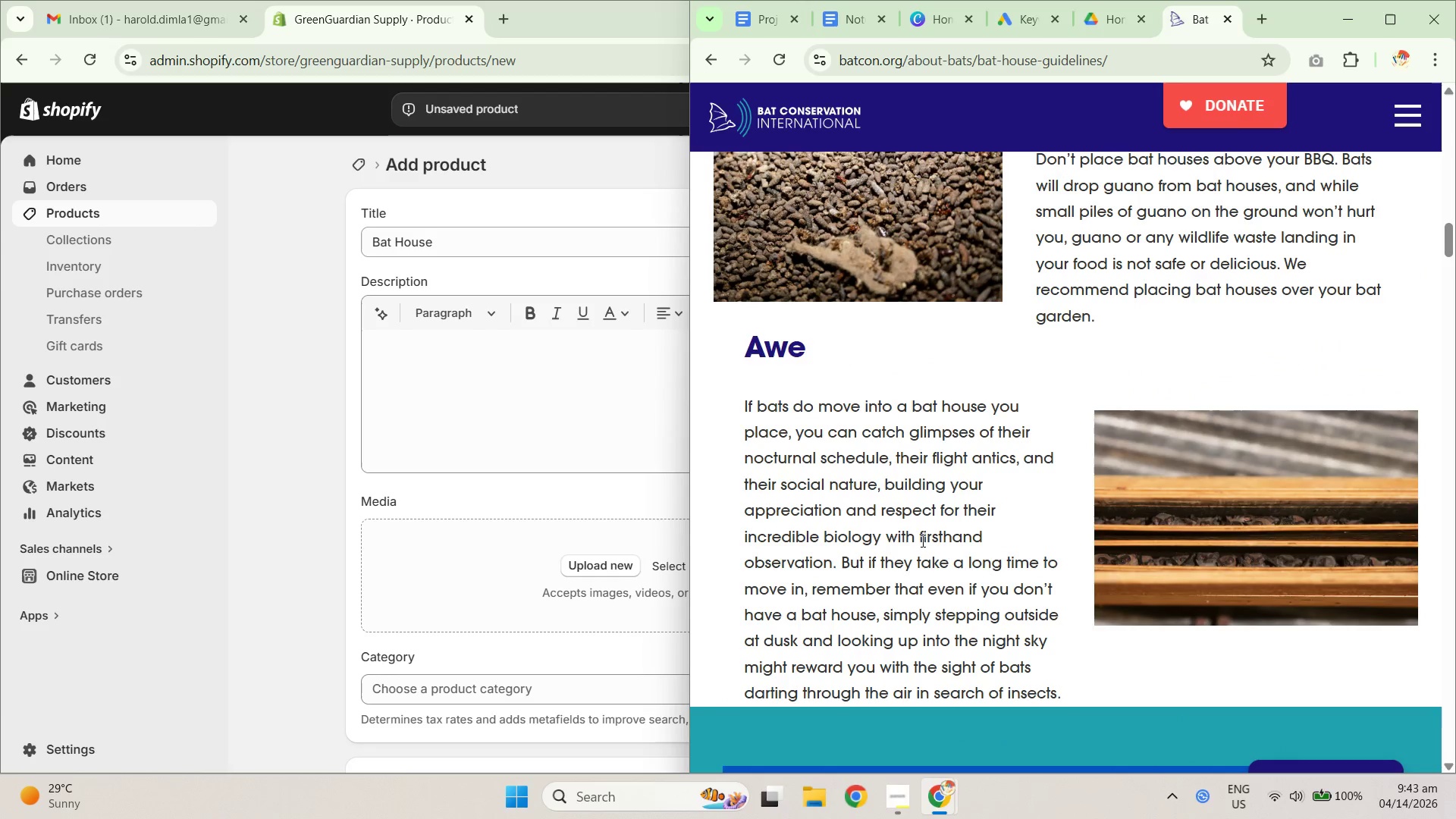 
left_click_drag(start_coordinate=[783, 510], to_coordinate=[875, 549])
 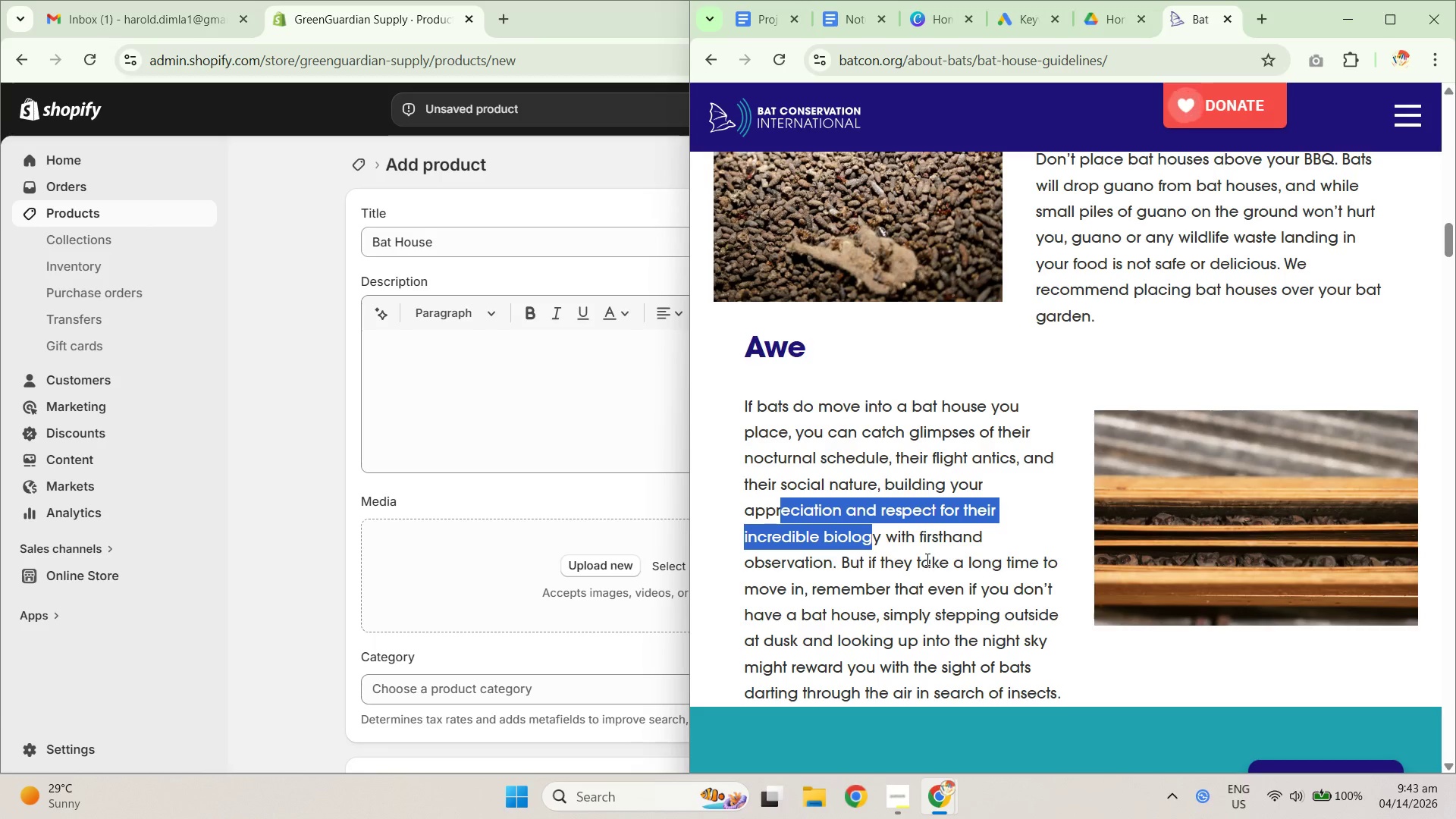 
scroll: coordinate [988, 544], scroll_direction: up, amount: 30.0
 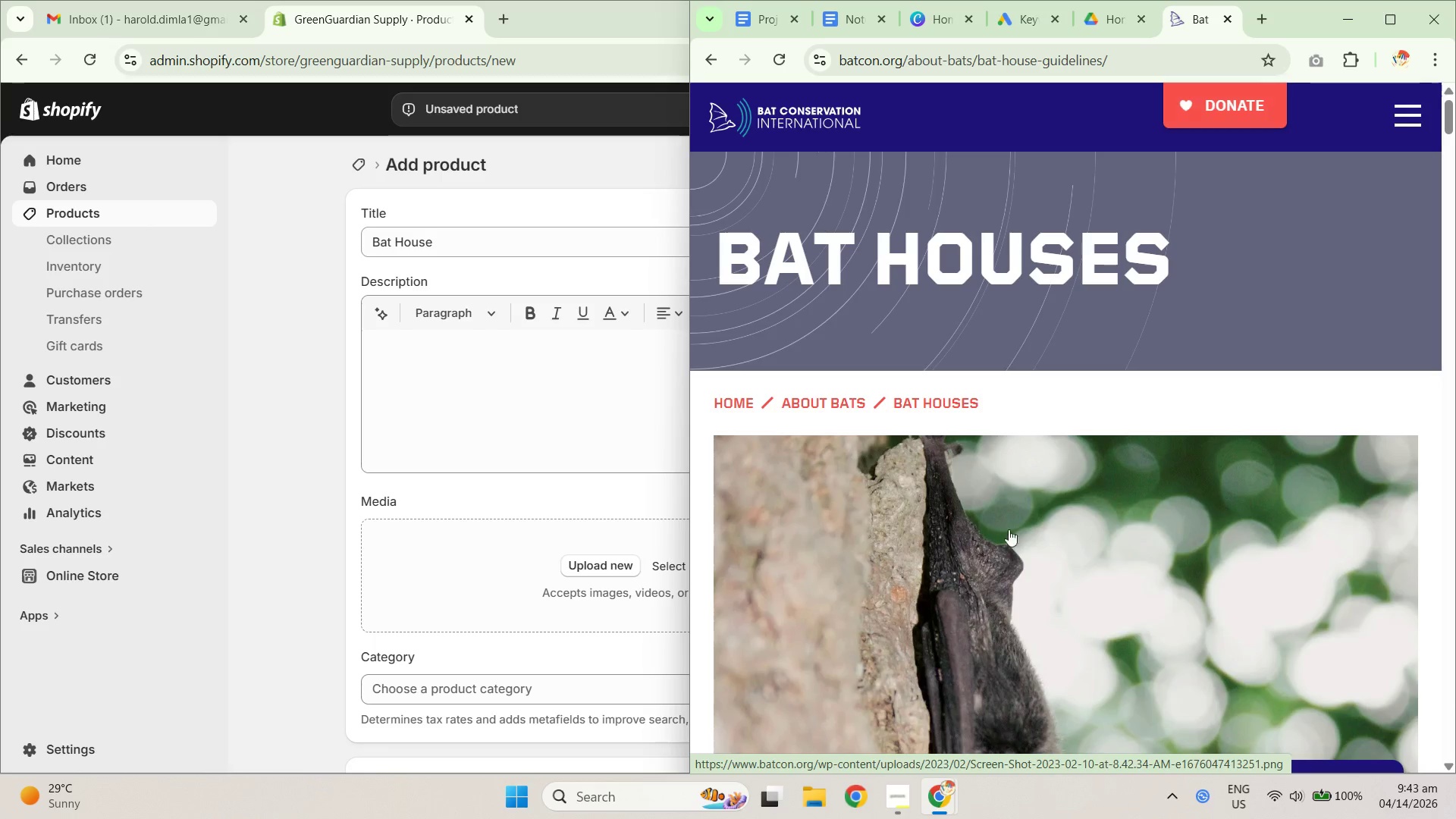 
scroll: coordinate [1002, 511], scroll_direction: down, amount: 7.0
 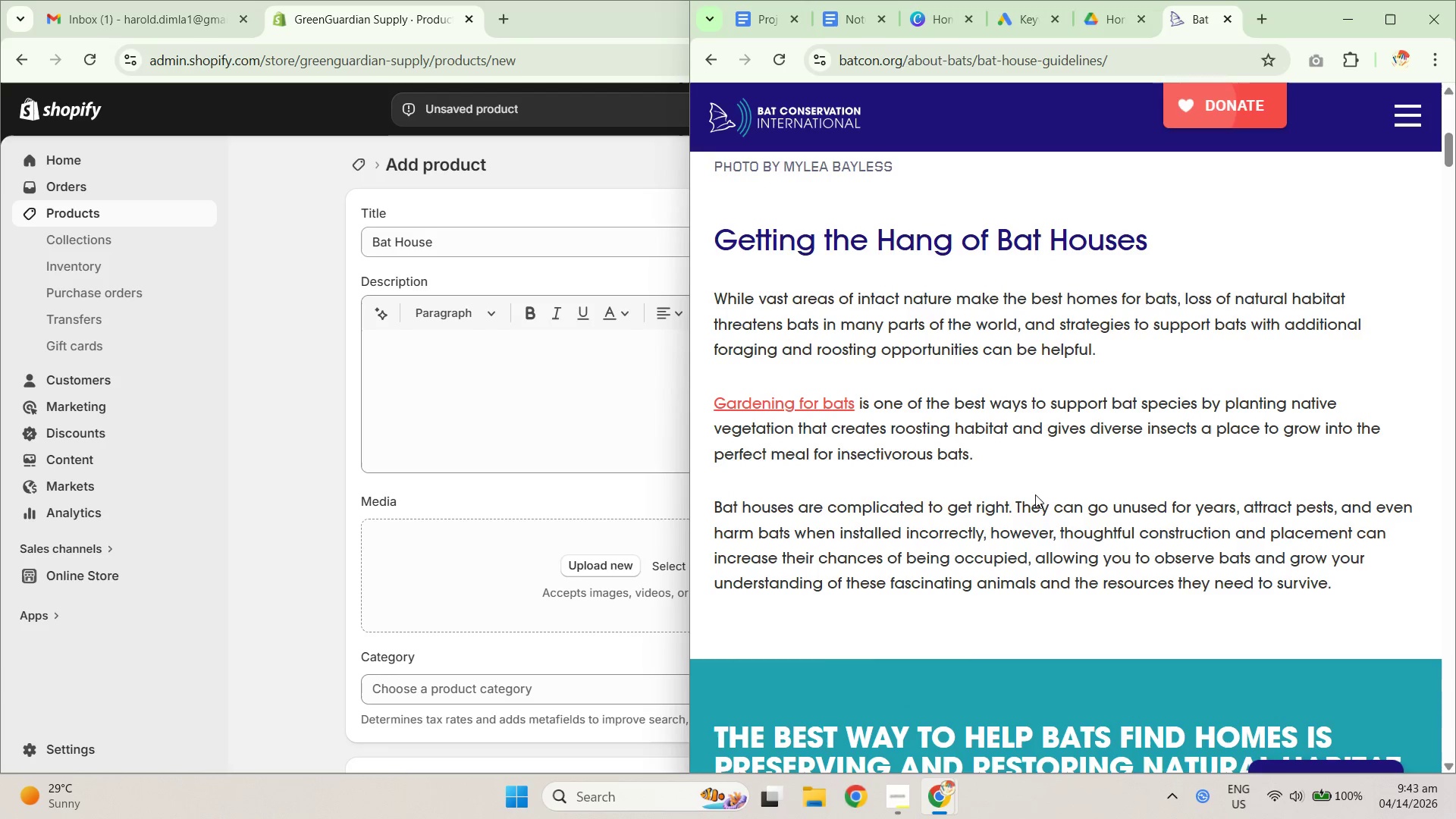 
scroll: coordinate [1006, 441], scroll_direction: up, amount: 6.0
 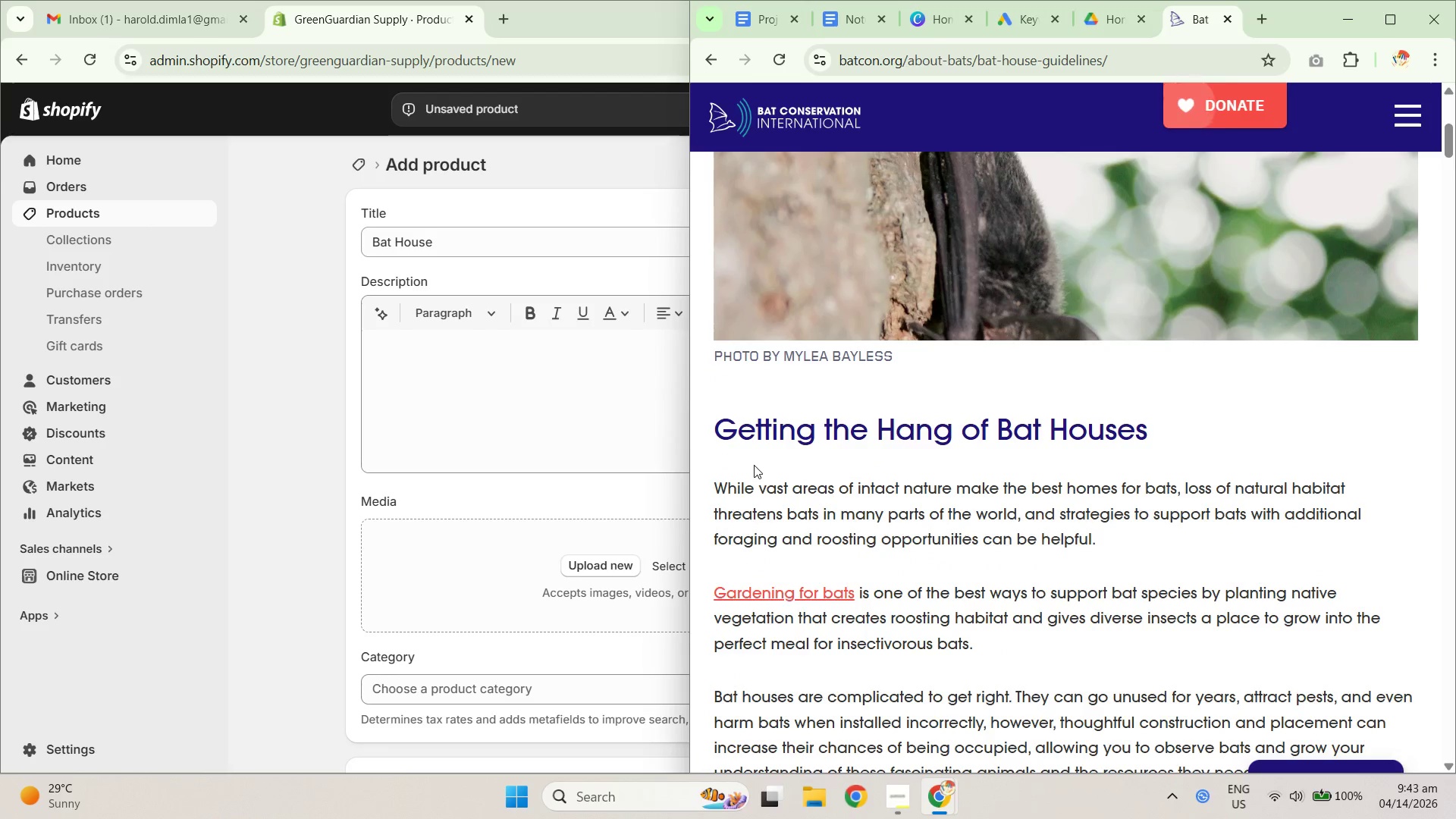 
scroll: coordinate [849, 431], scroll_direction: down, amount: 2.0
 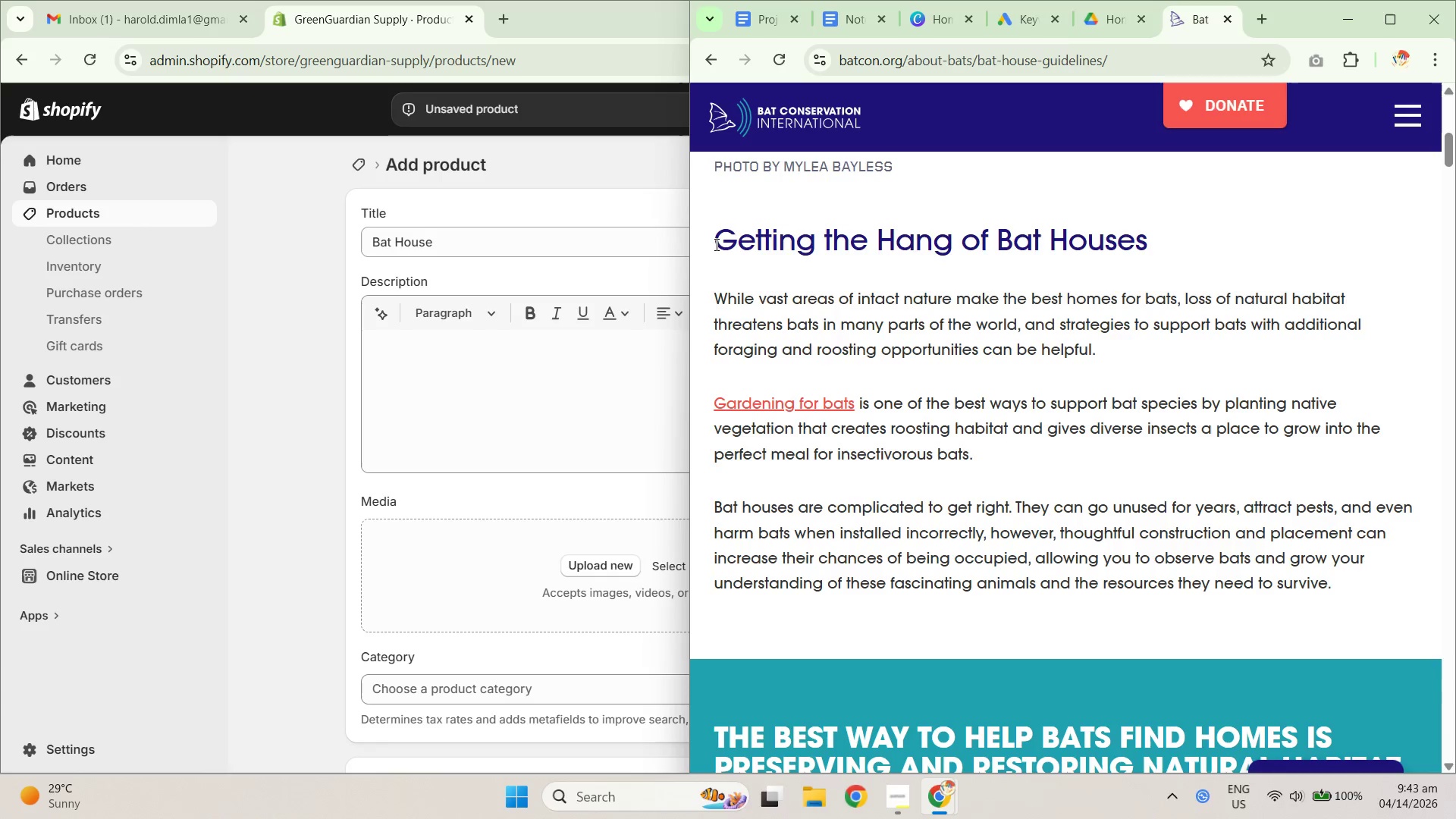 
left_click_drag(start_coordinate=[717, 234], to_coordinate=[922, 328])
 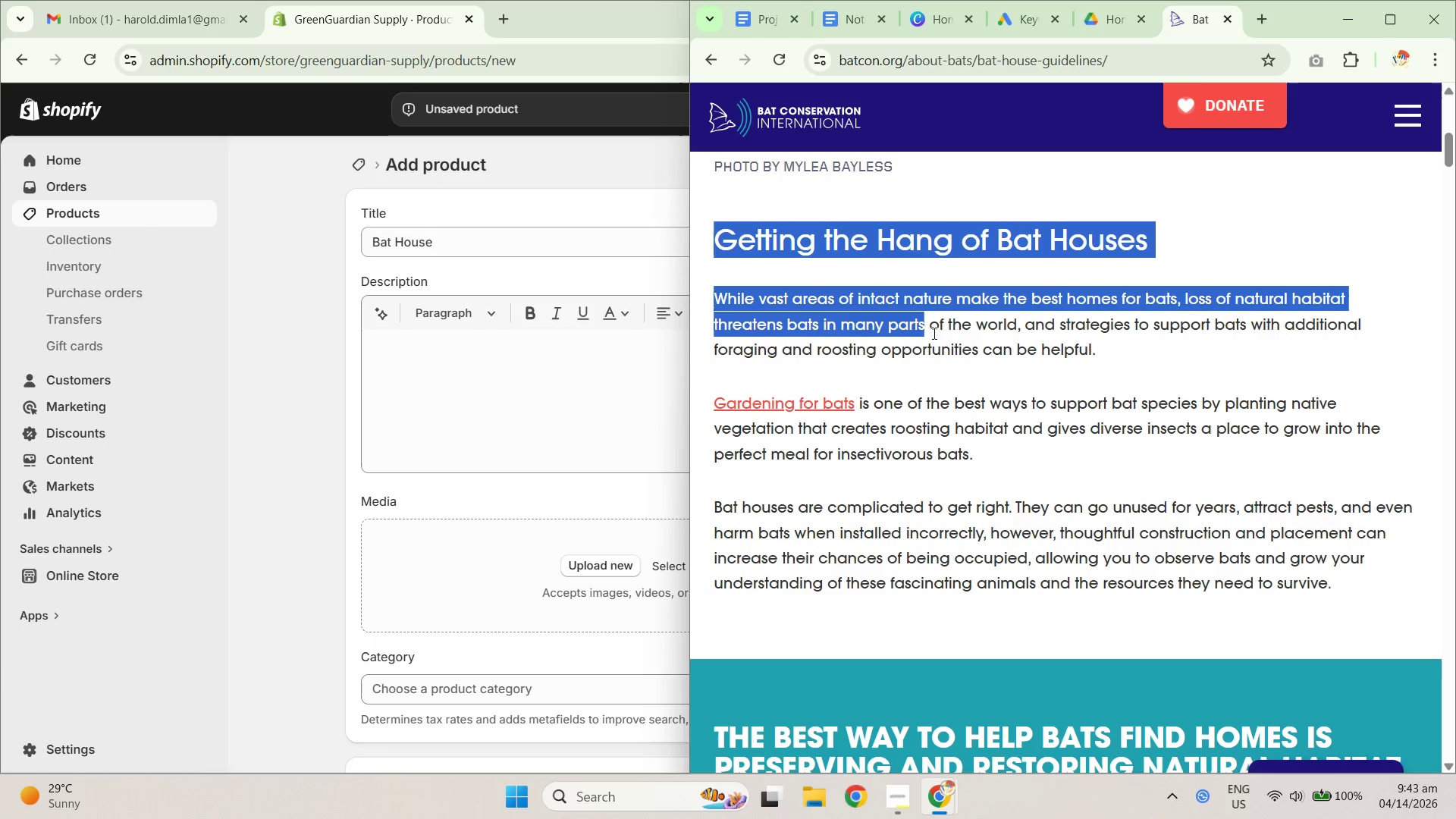 
scroll: coordinate [1090, 380], scroll_direction: down, amount: 1.0
 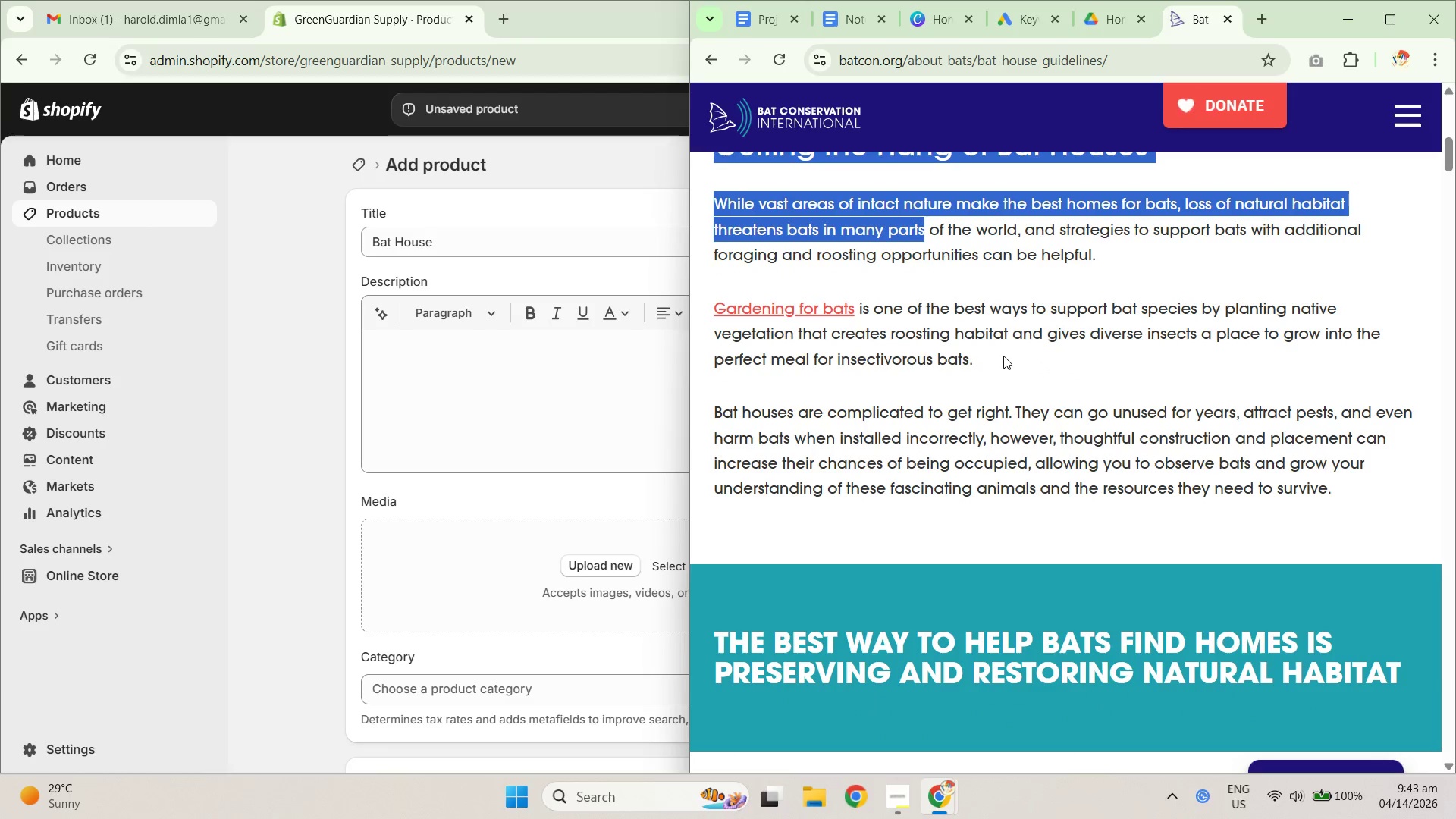 
left_click([1106, 428])
 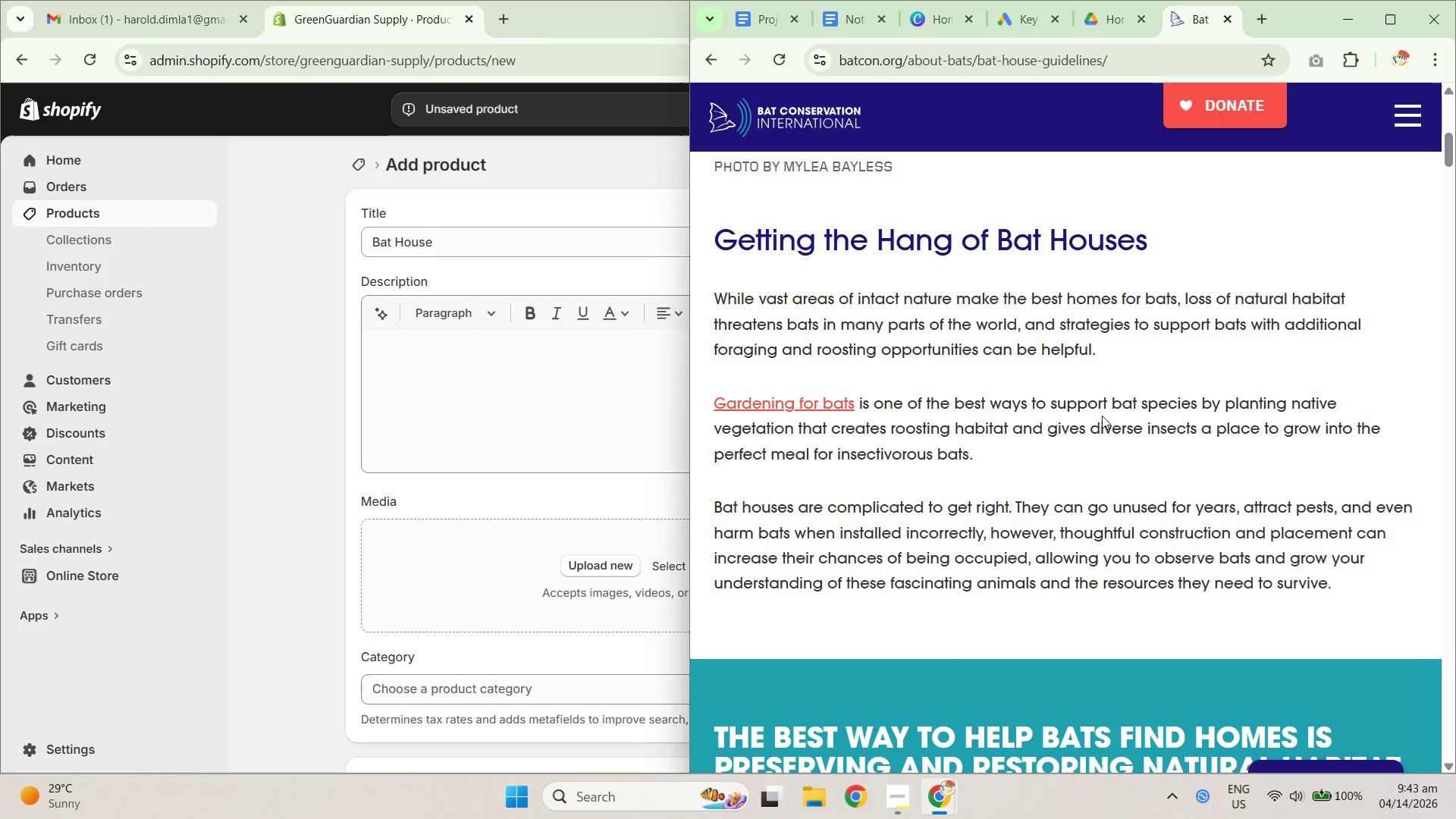 
scroll: coordinate [1106, 435], scroll_direction: up, amount: 1.0
 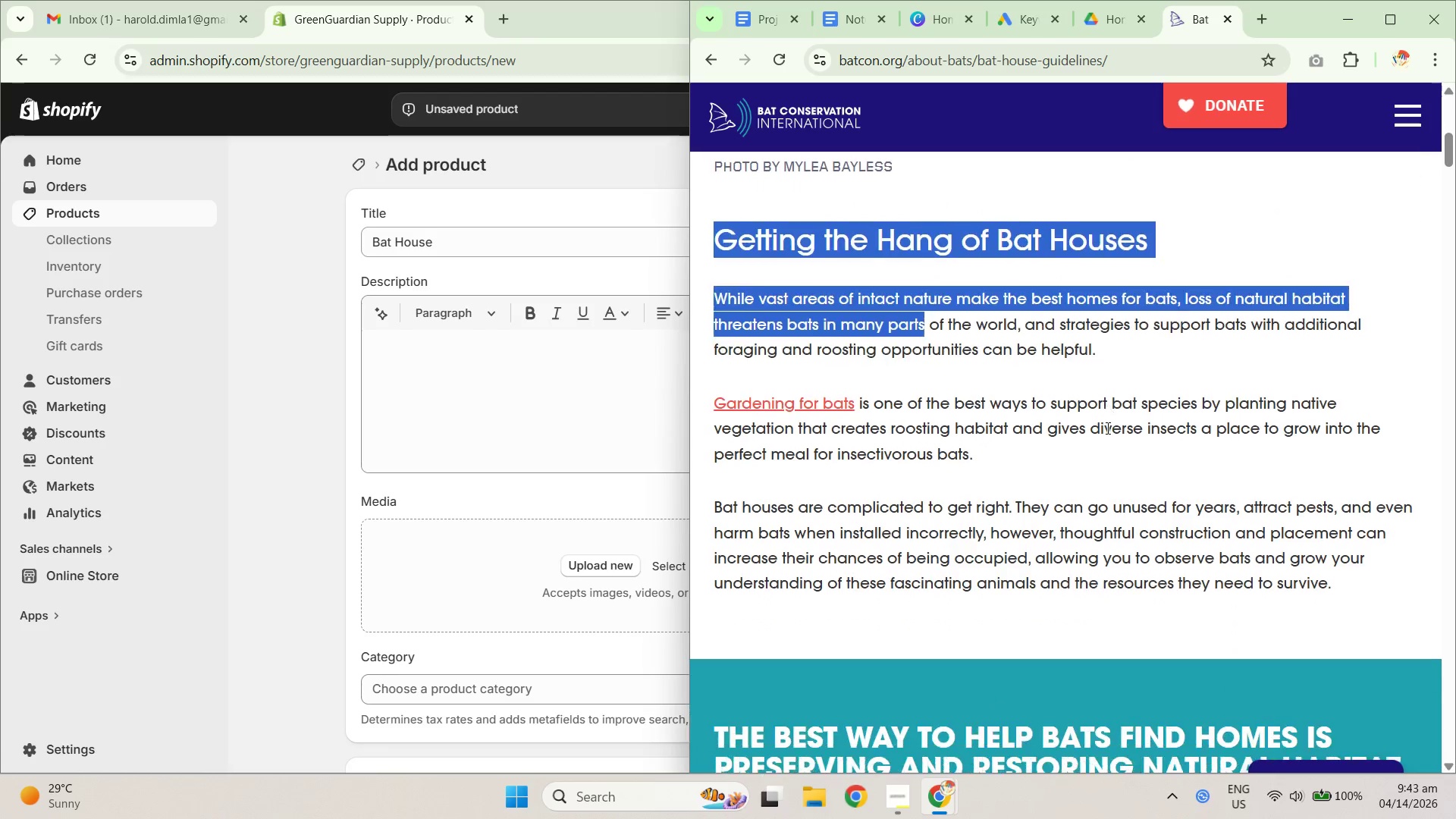 
scroll: coordinate [1094, 469], scroll_direction: down, amount: 8.0
 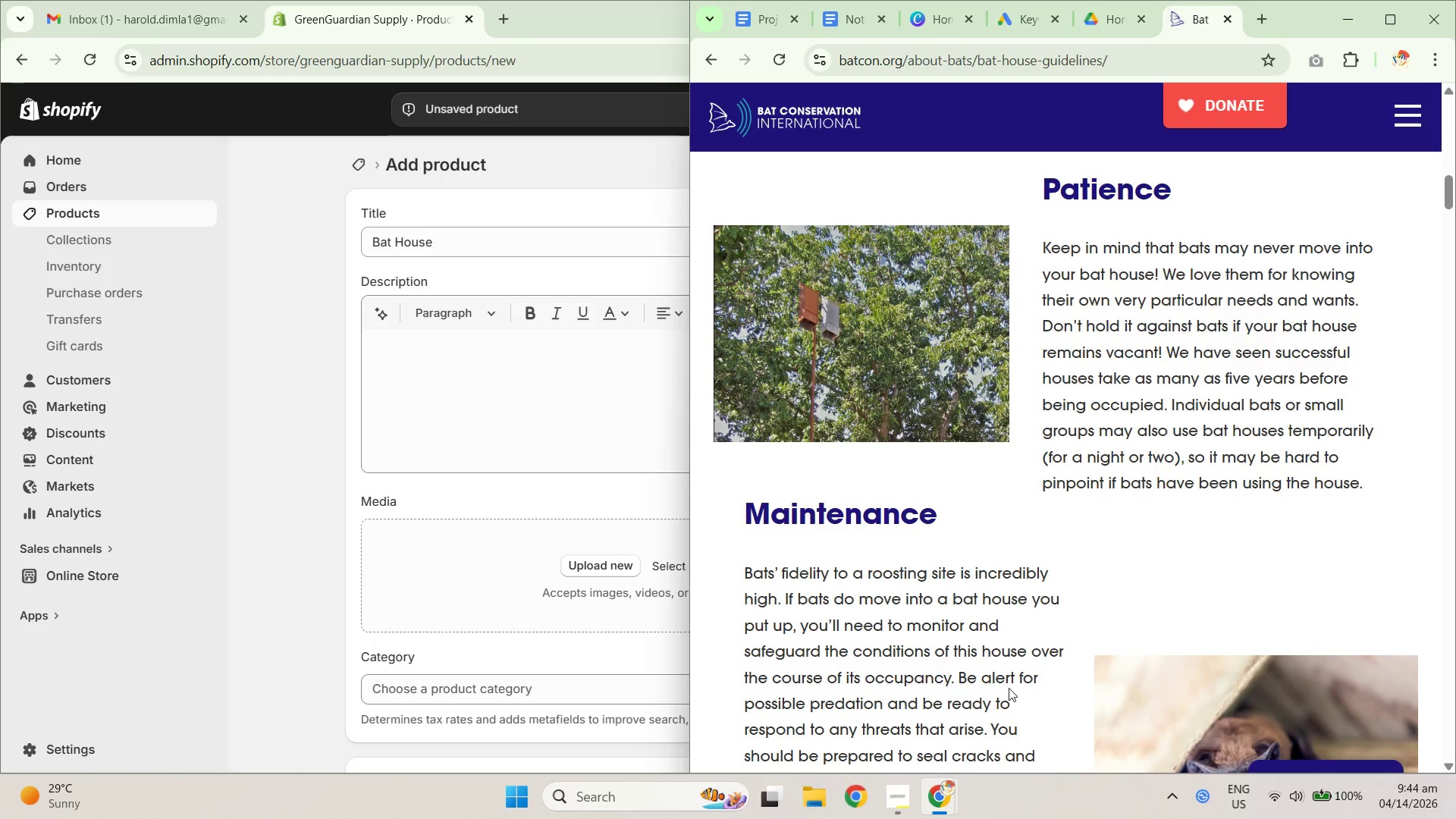 
wait(11.49)
 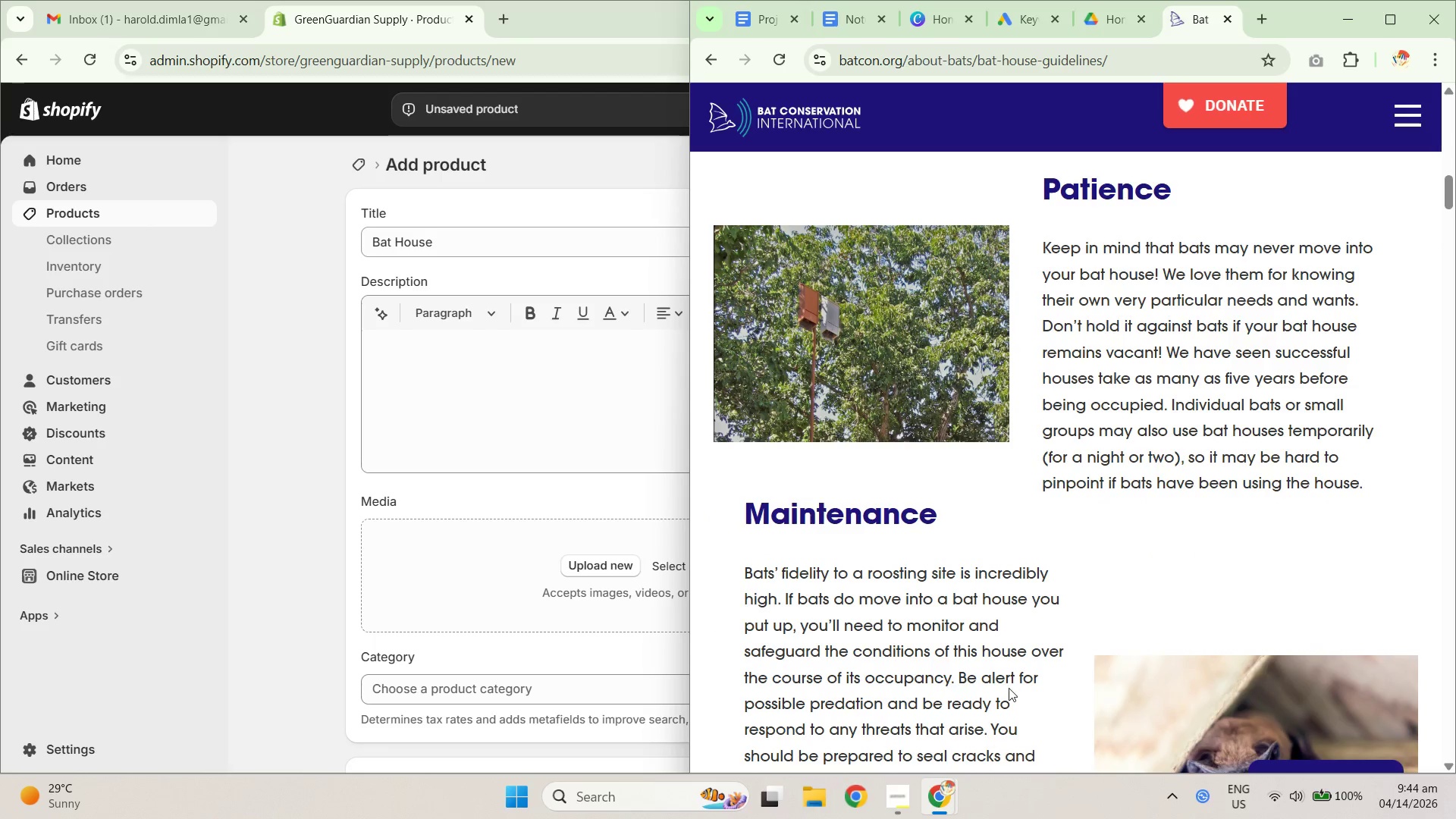 
scroll: coordinate [913, 636], scroll_direction: down, amount: 4.0
 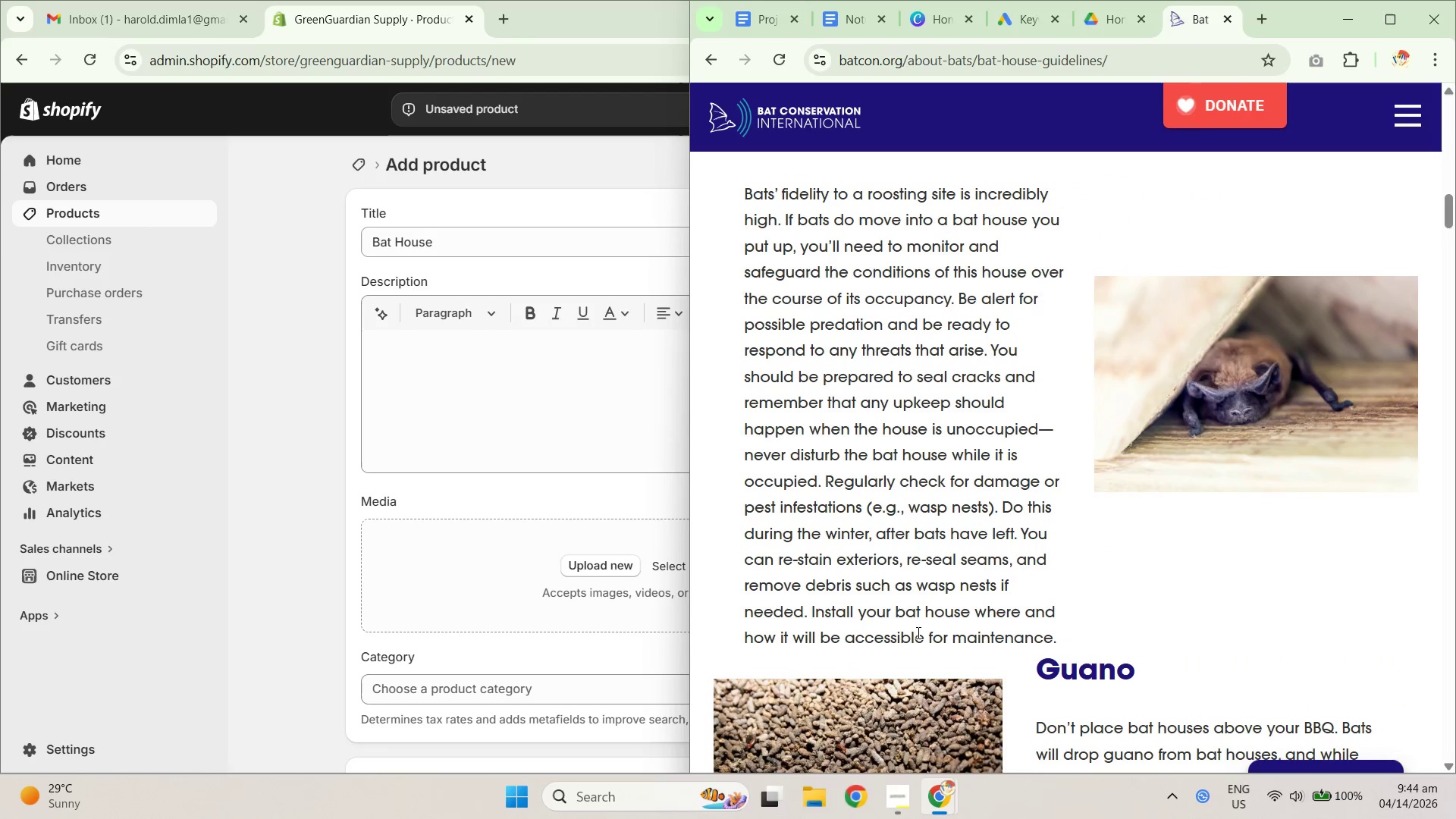 
scroll: coordinate [917, 629], scroll_direction: up, amount: 4.0
 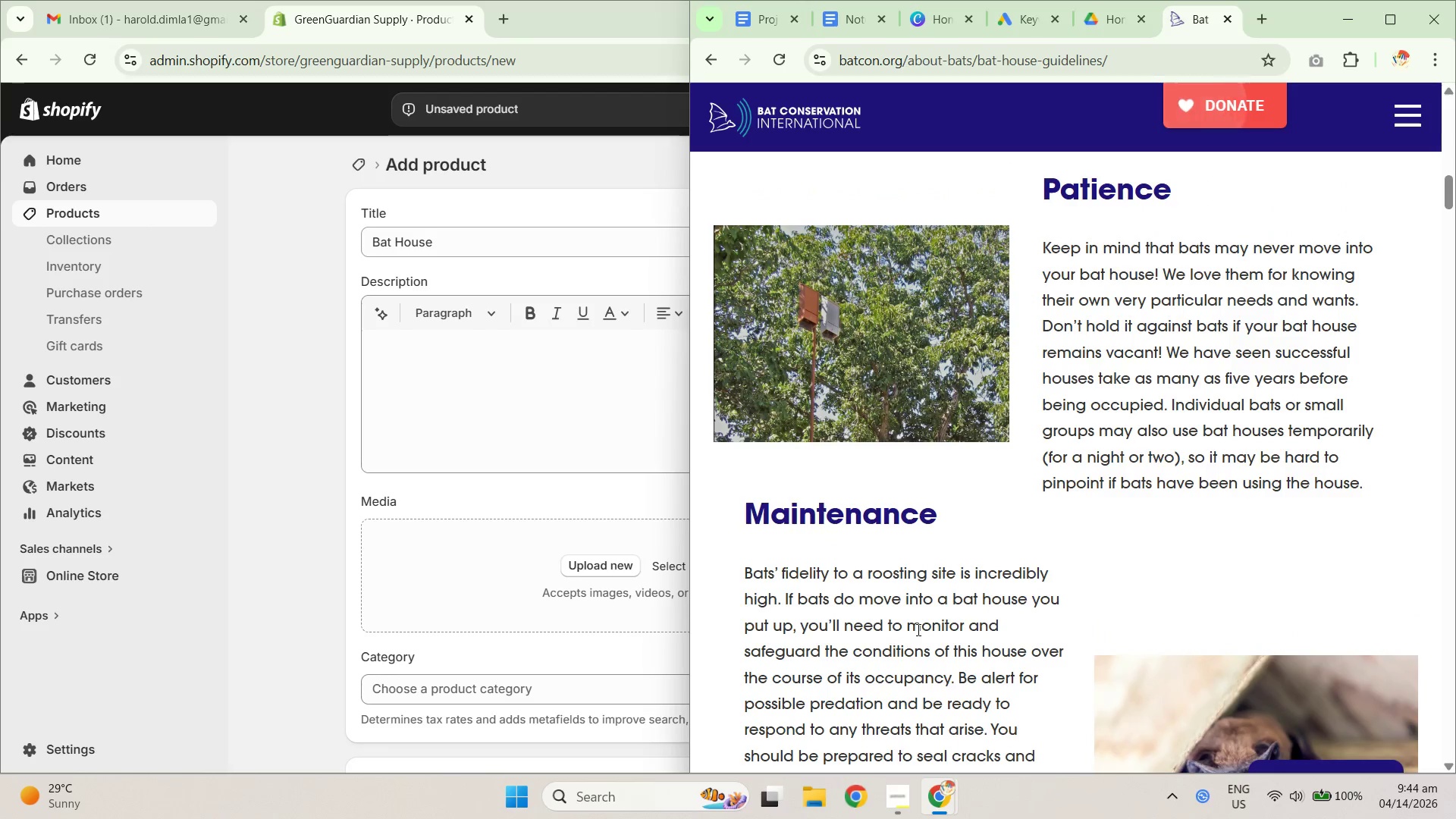 
scroll: coordinate [856, 475], scroll_direction: down, amount: 6.0
 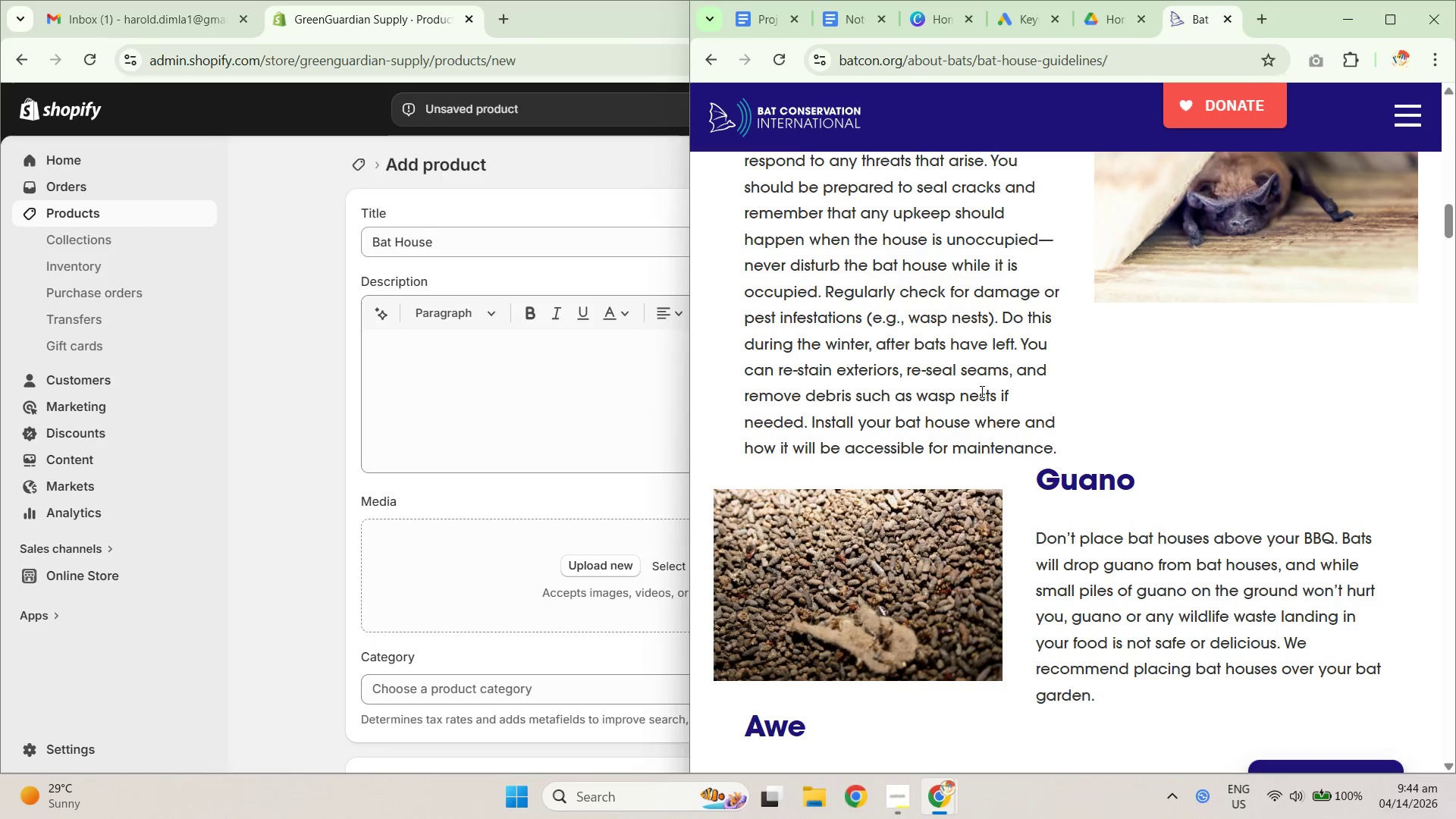 
wait(9.04)
 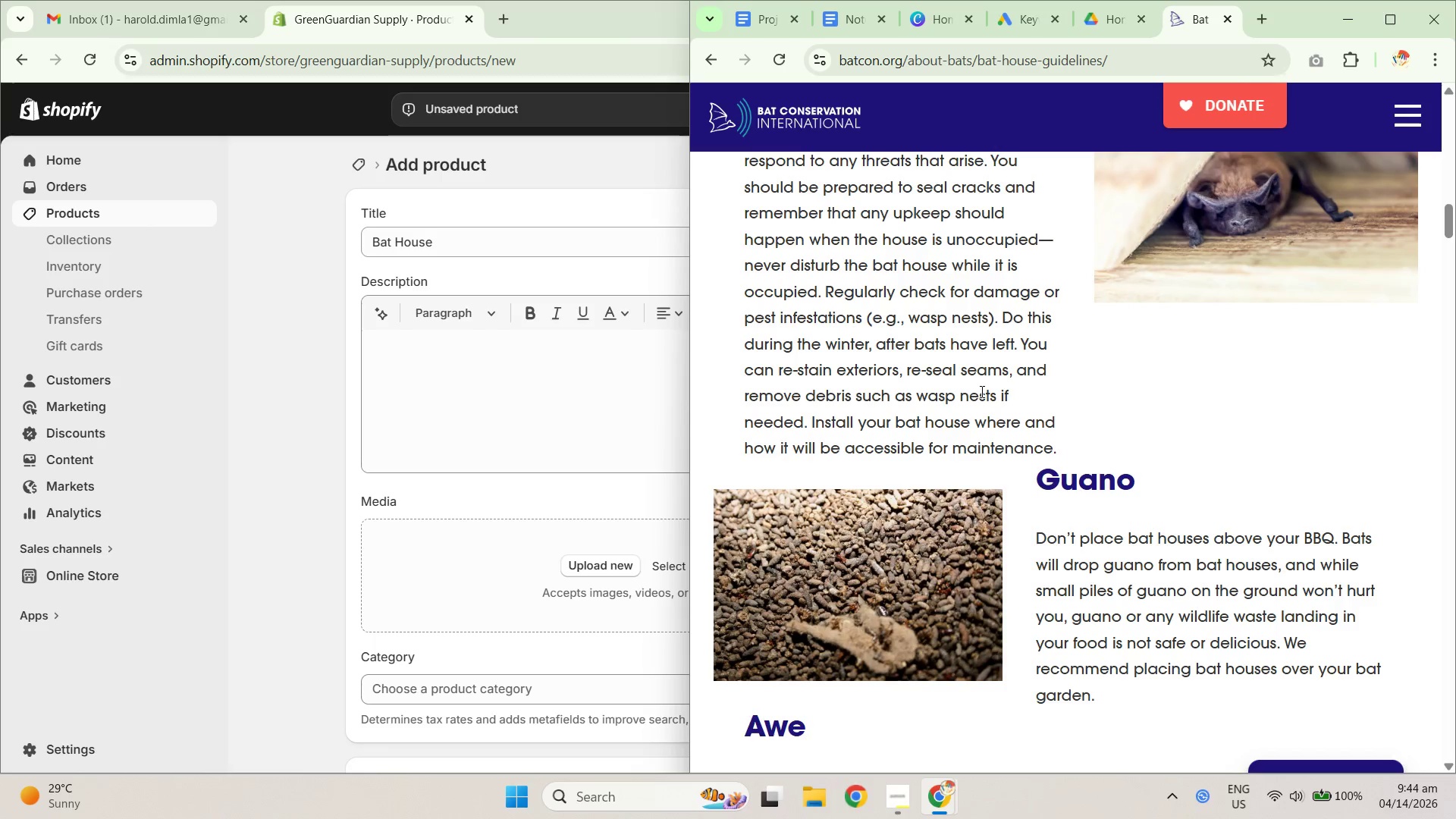 
scroll: coordinate [1112, 548], scroll_direction: down, amount: 6.0
 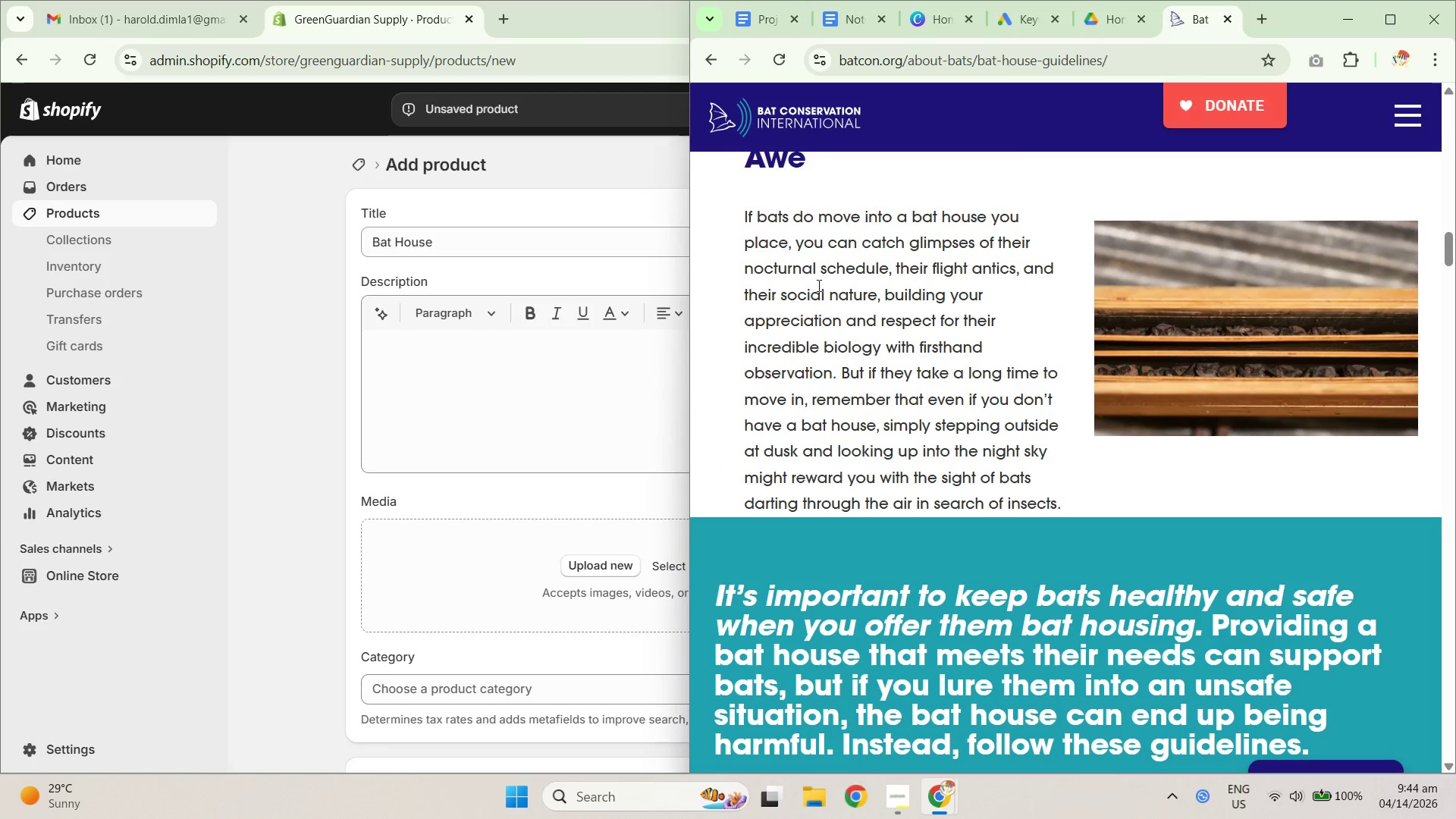 
left_click_drag(start_coordinate=[790, 250], to_coordinate=[944, 262])
 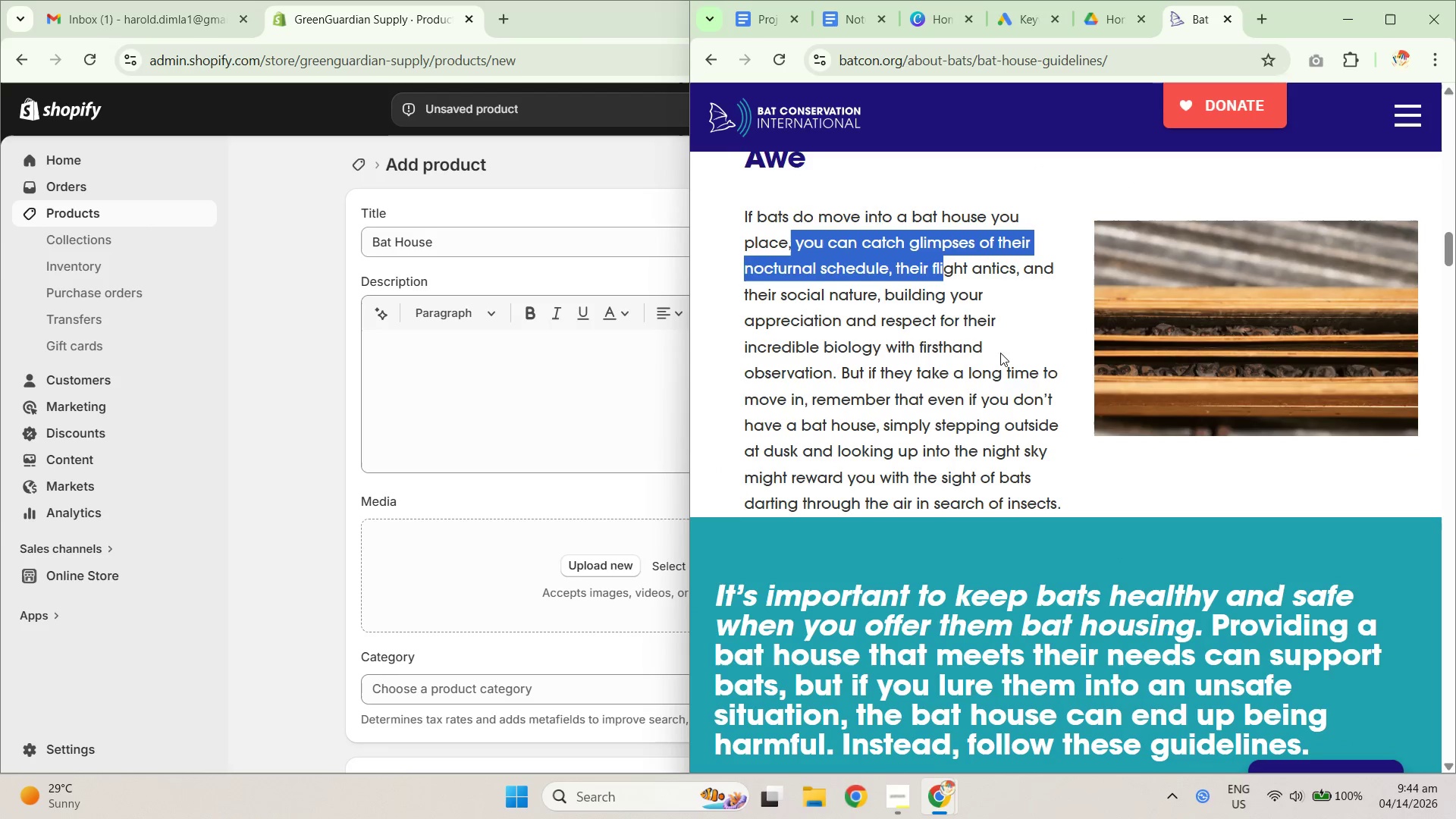 
scroll: coordinate [1060, 441], scroll_direction: down, amount: 3.0
 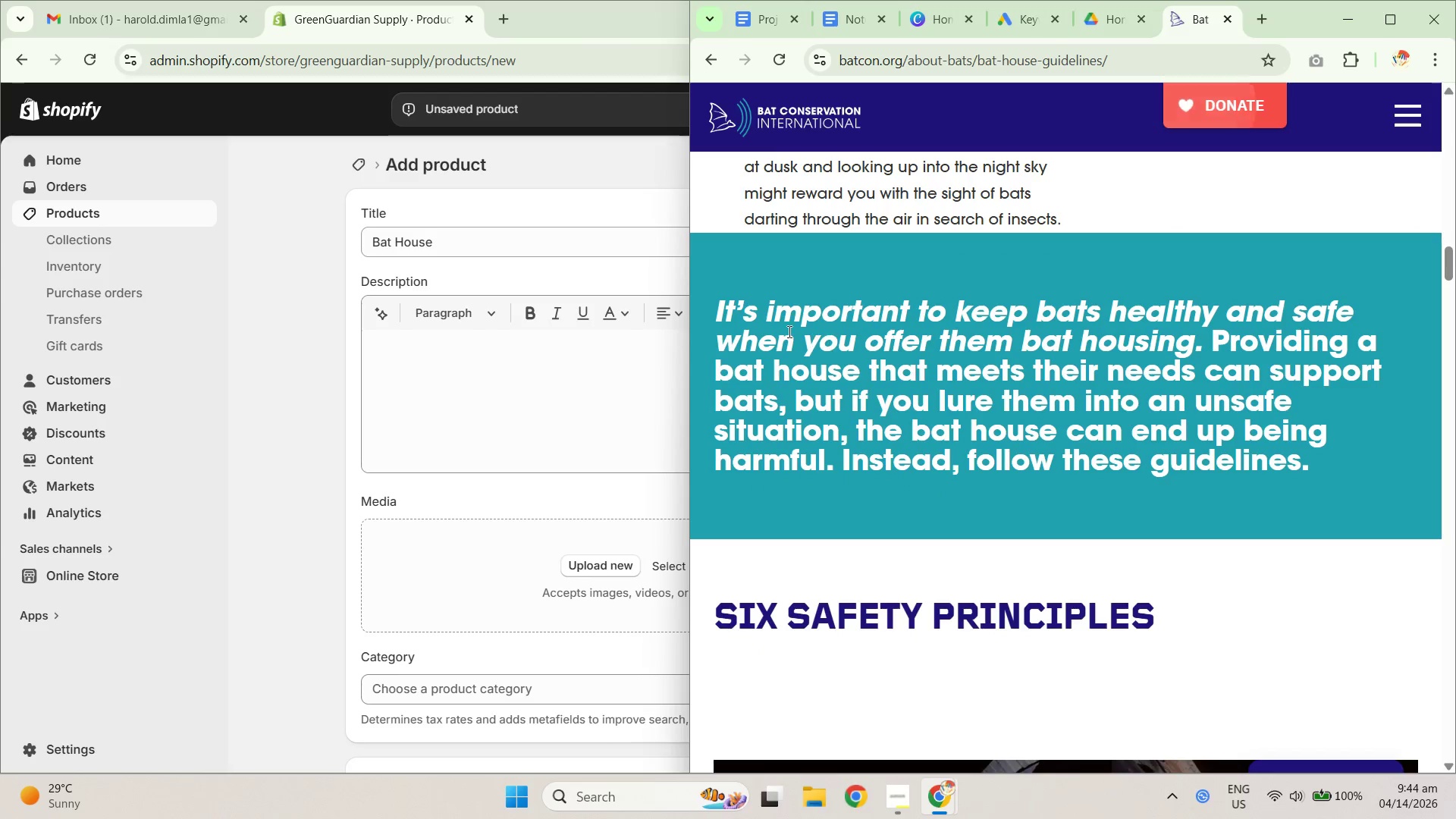 
left_click_drag(start_coordinate=[789, 334], to_coordinate=[1175, 350])
 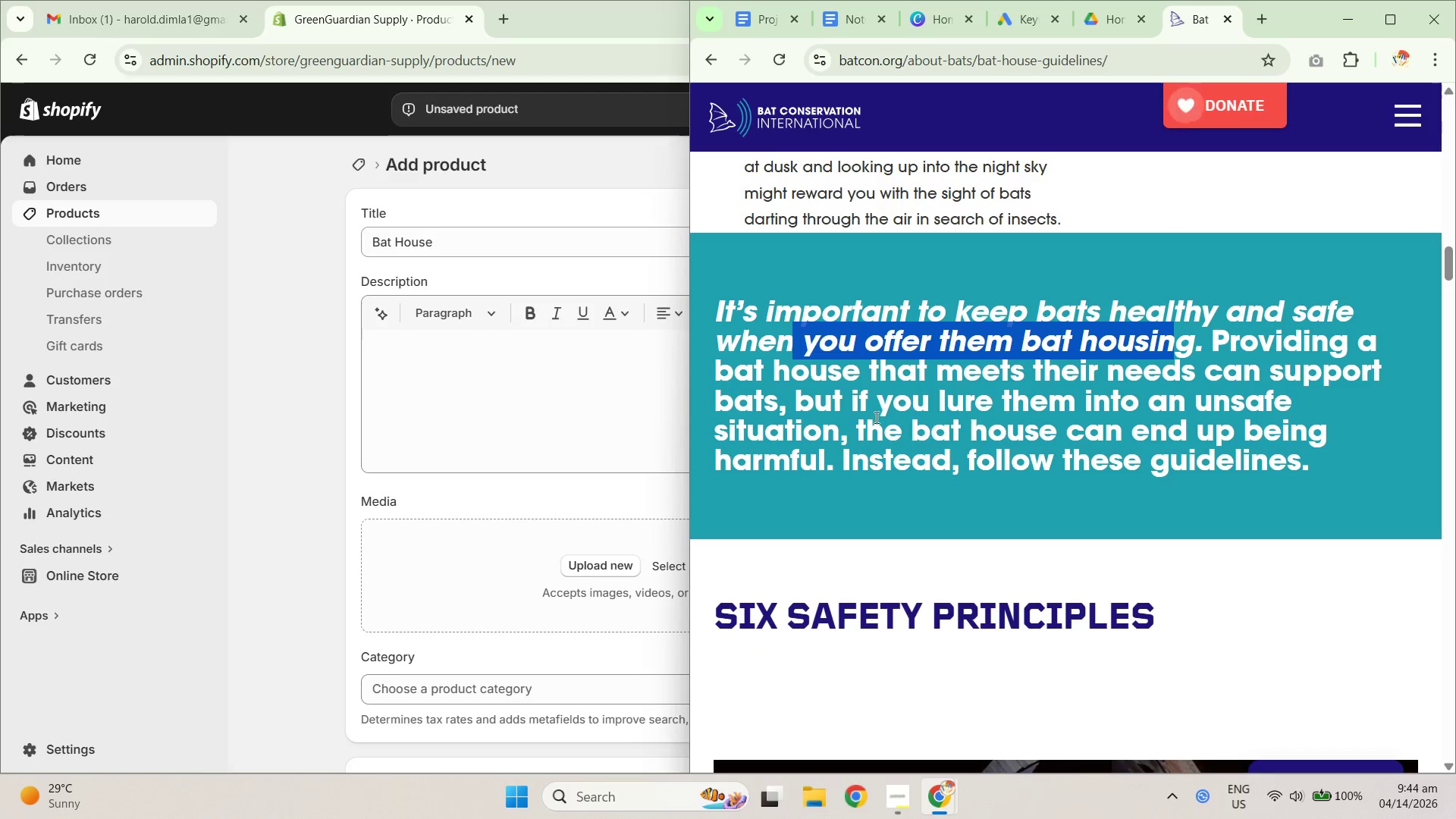 
left_click_drag(start_coordinate=[787, 428], to_coordinate=[984, 429])
 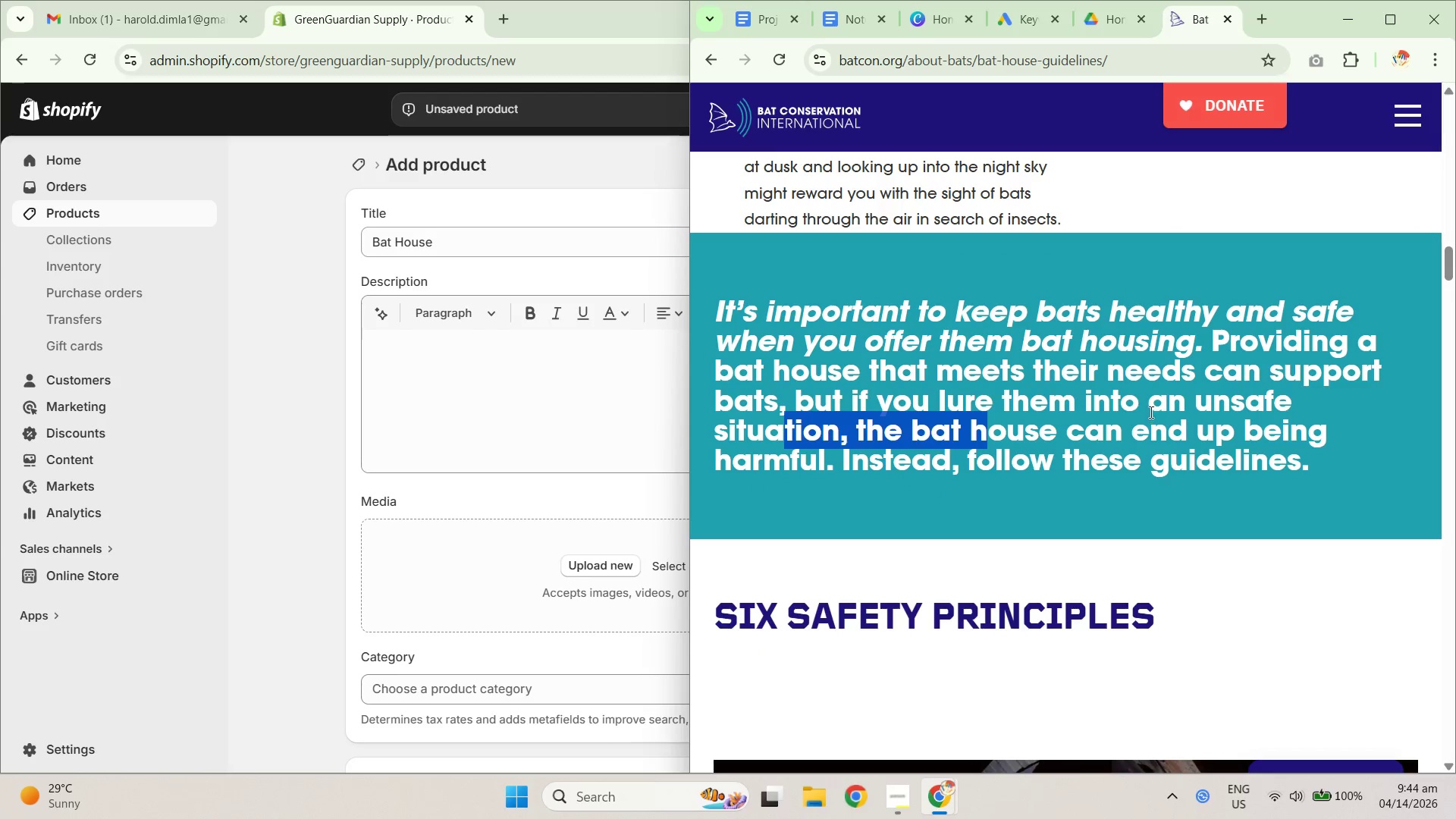 
left_click_drag(start_coordinate=[1128, 411], to_coordinate=[1215, 414])
 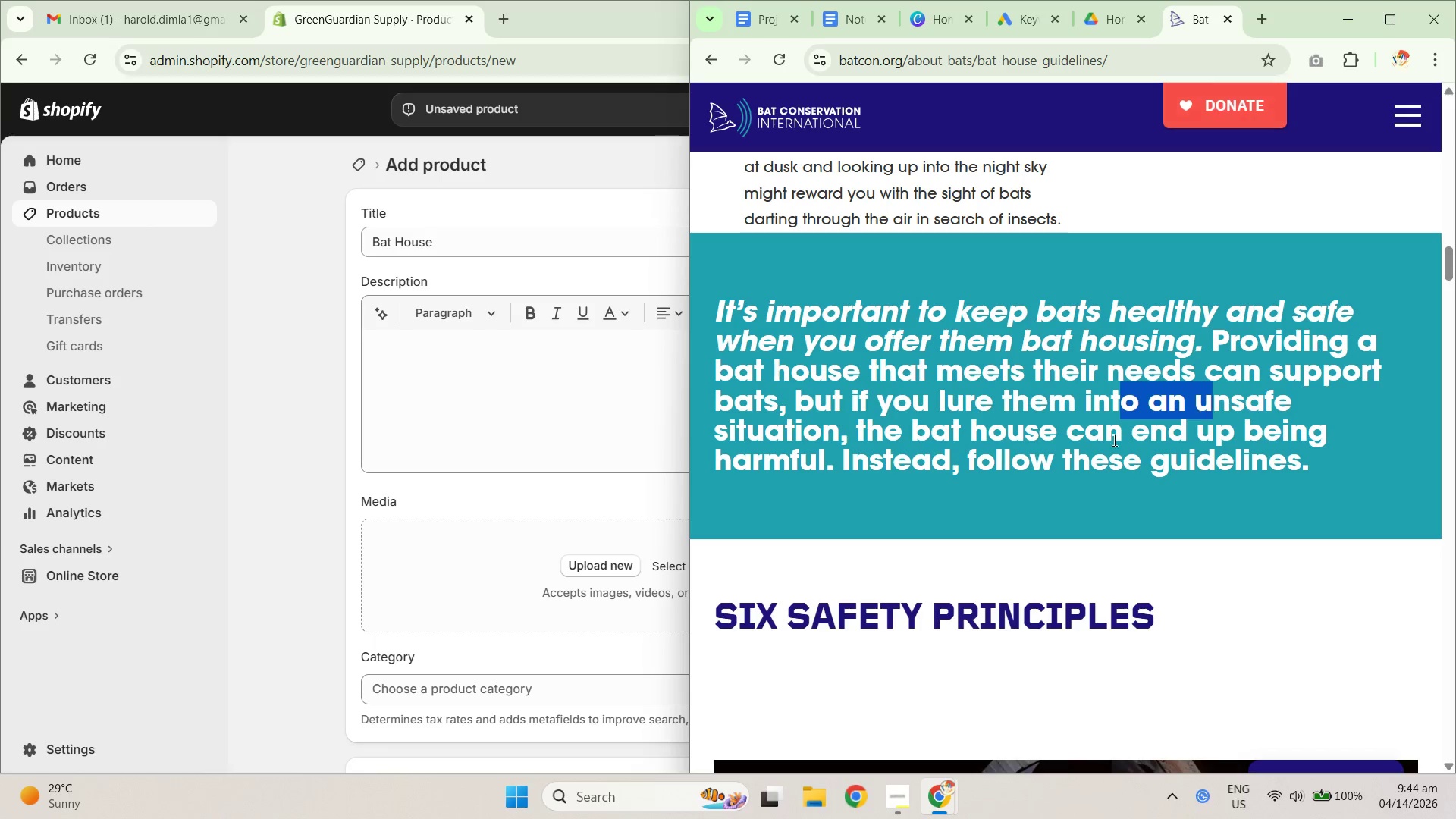 
left_click_drag(start_coordinate=[1103, 448], to_coordinate=[1185, 449])
 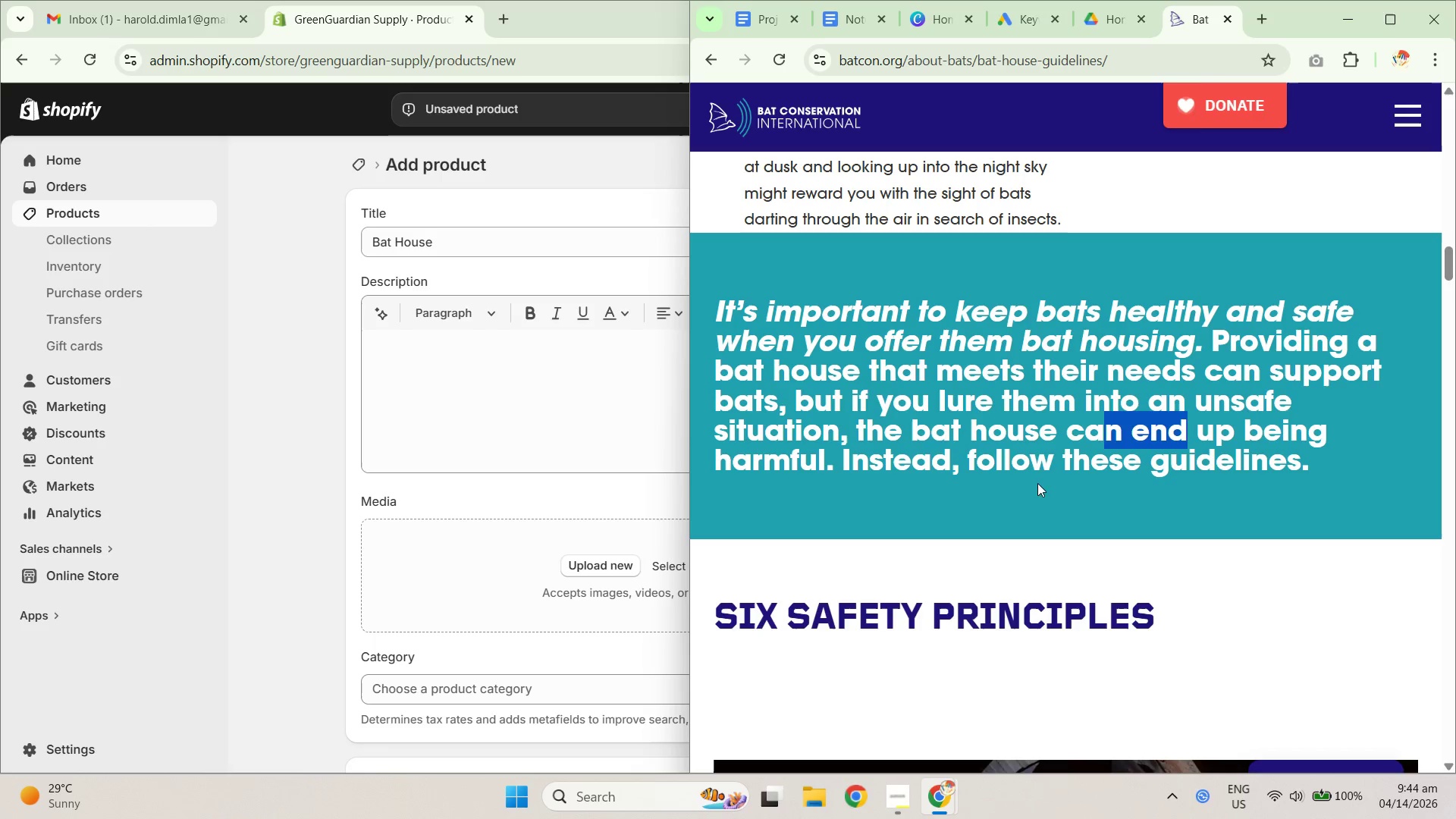 
left_click_drag(start_coordinate=[1011, 490], to_coordinate=[1125, 488])
 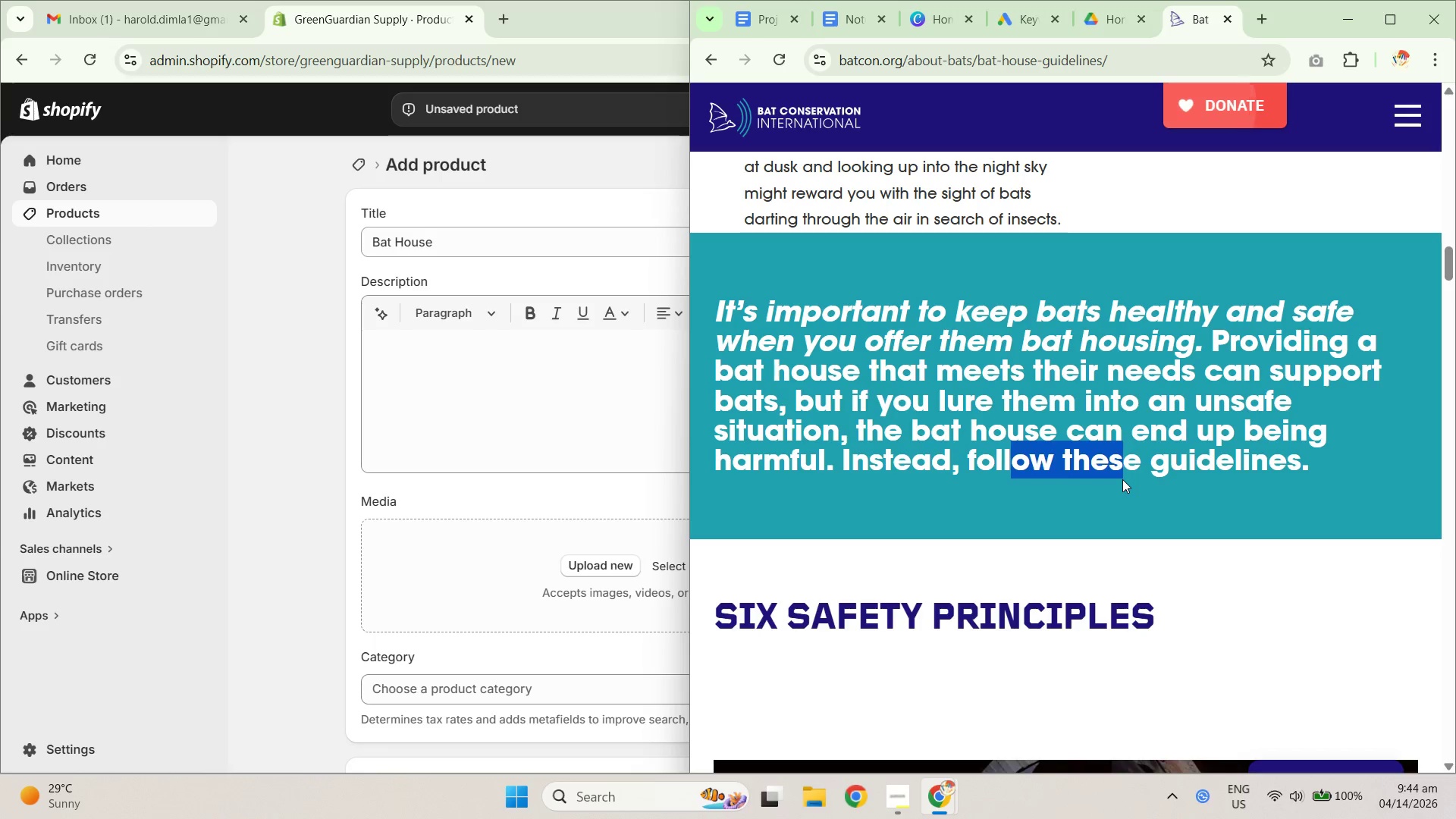 
scroll: coordinate [1071, 466], scroll_direction: down, amount: 5.0
 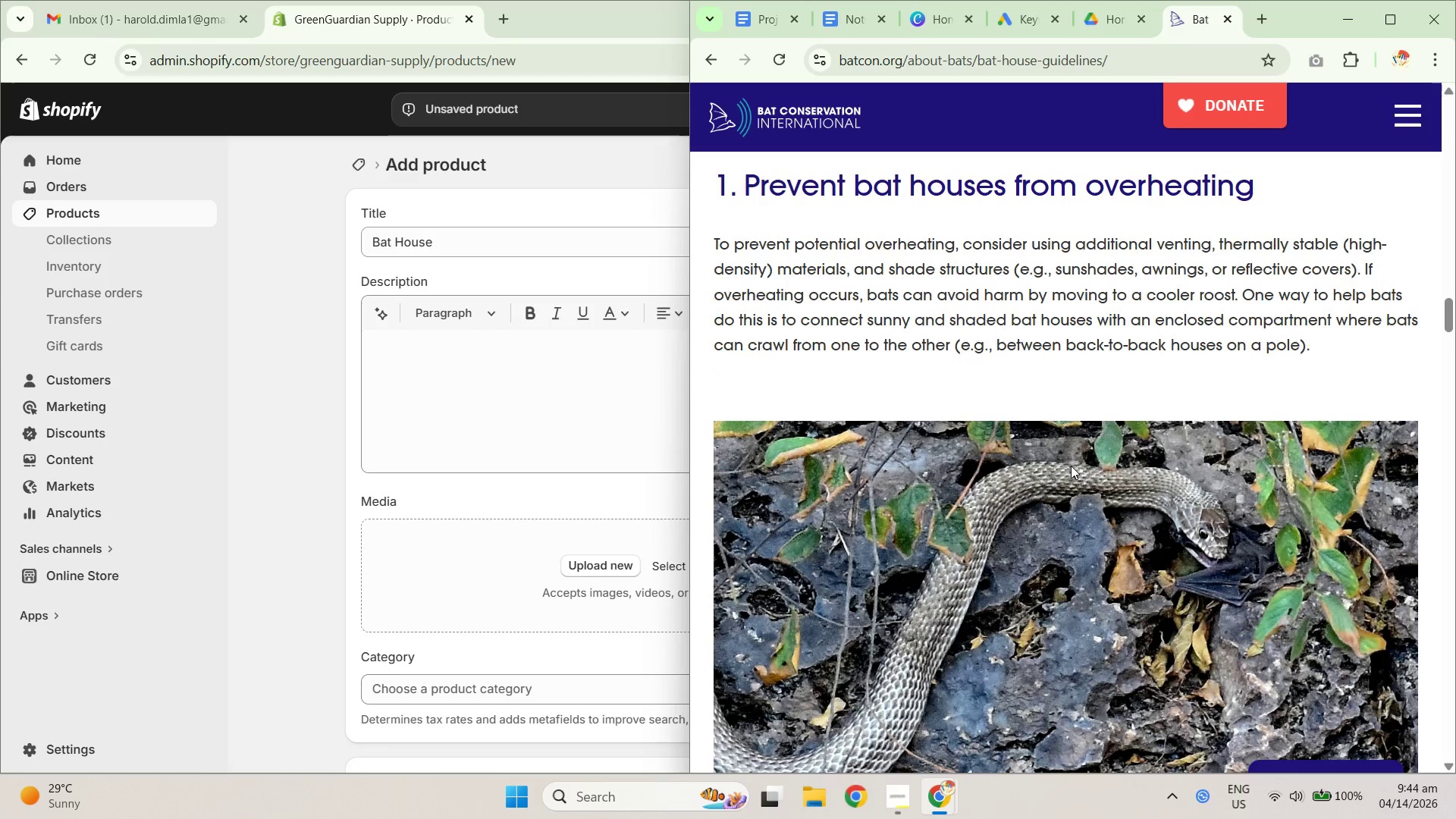 
scroll: coordinate [1071, 466], scroll_direction: up, amount: 2.0
 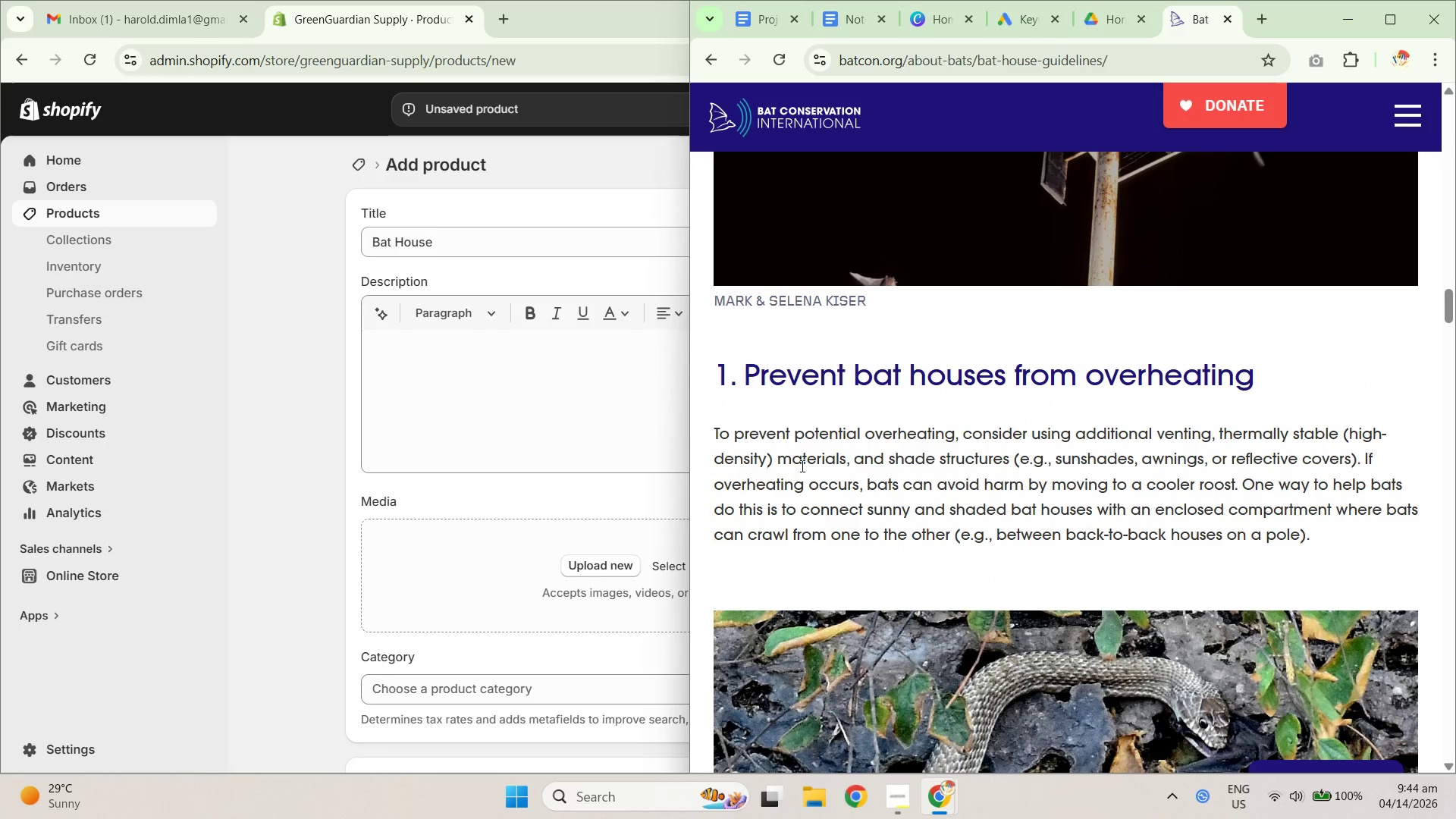 
left_click_drag(start_coordinate=[817, 444], to_coordinate=[952, 443])
 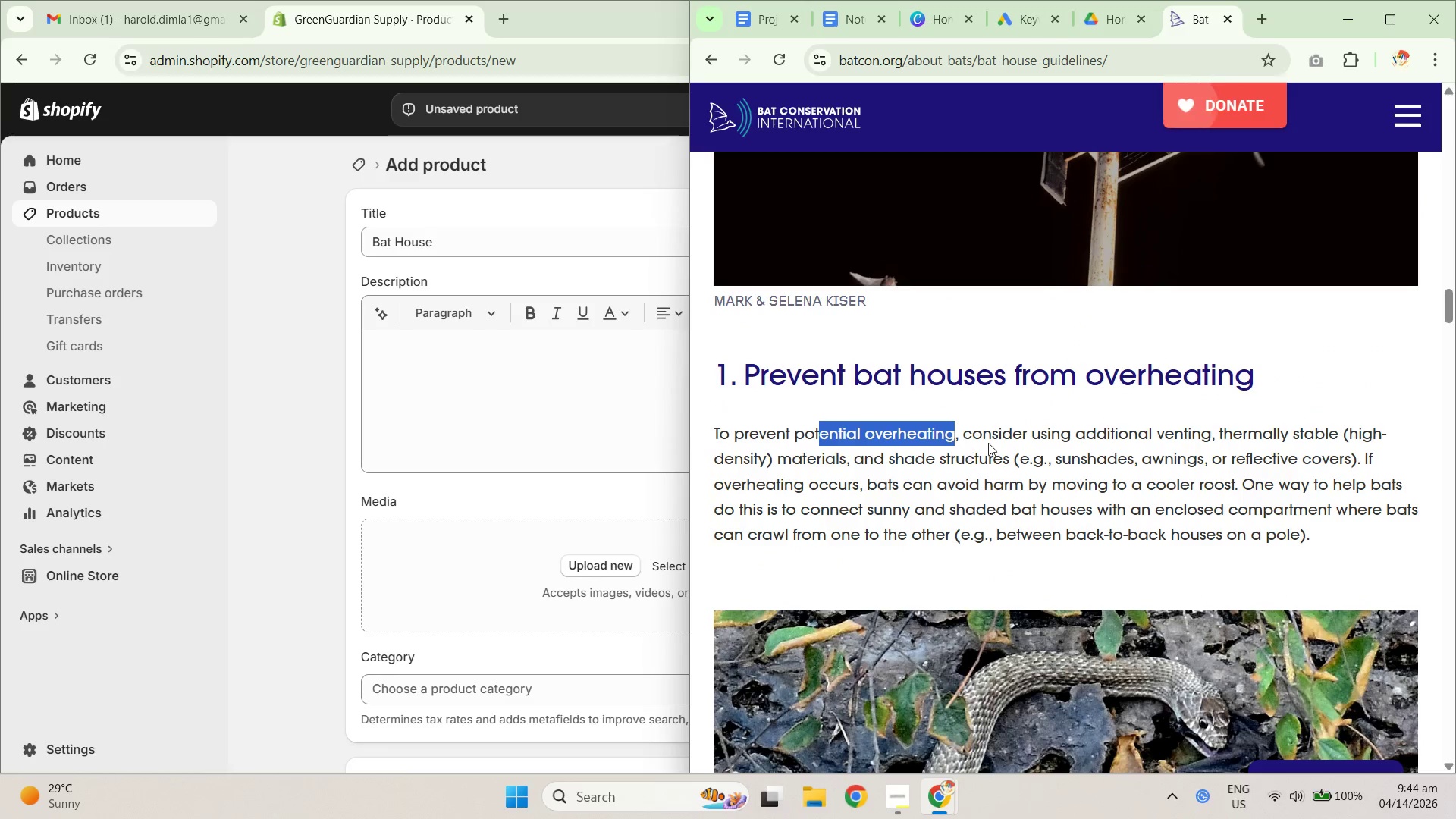 
left_click([1000, 443])
 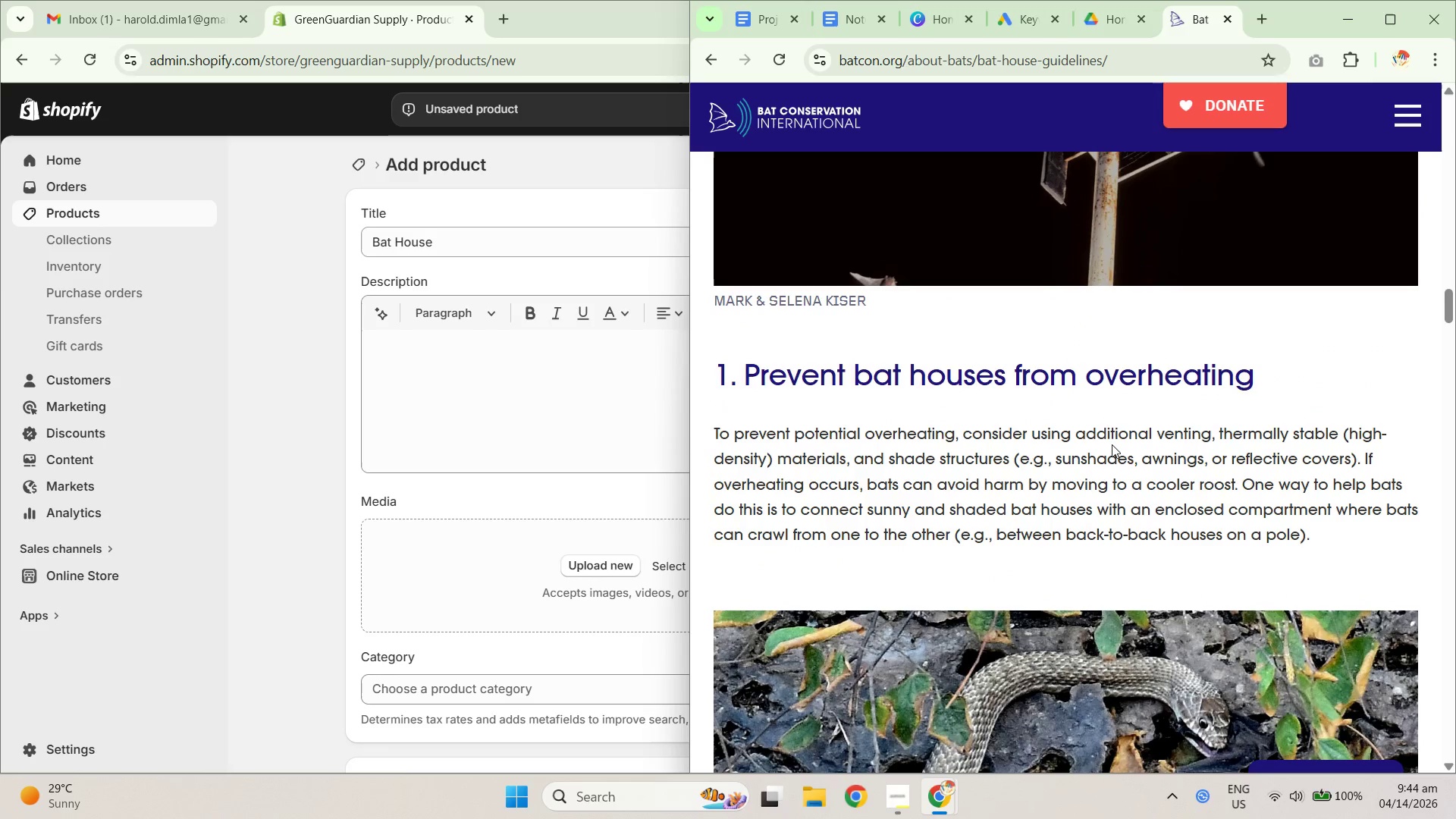 
left_click_drag(start_coordinate=[1112, 444], to_coordinate=[1178, 444])
 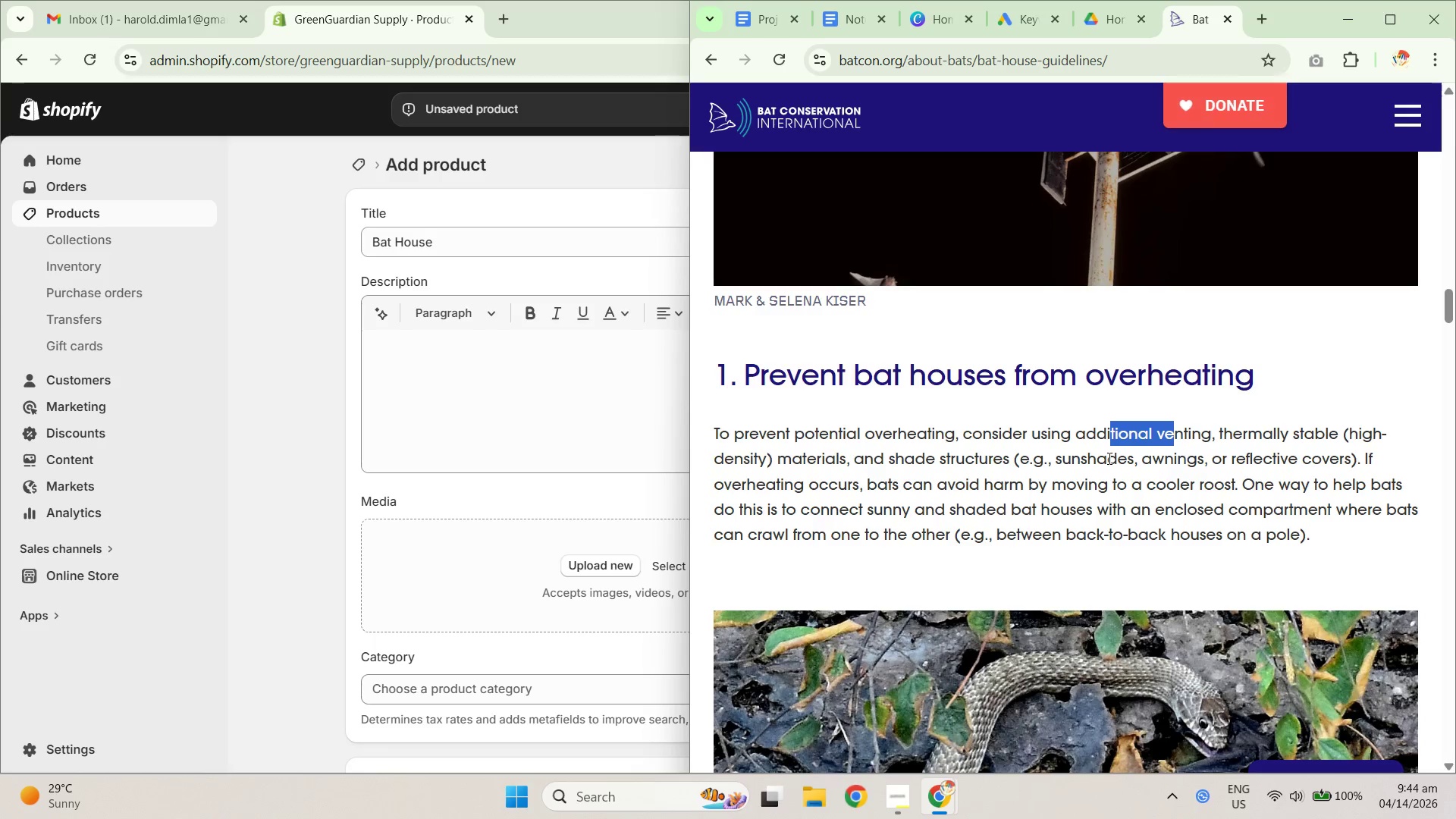 
left_click_drag(start_coordinate=[873, 467], to_coordinate=[981, 466])
 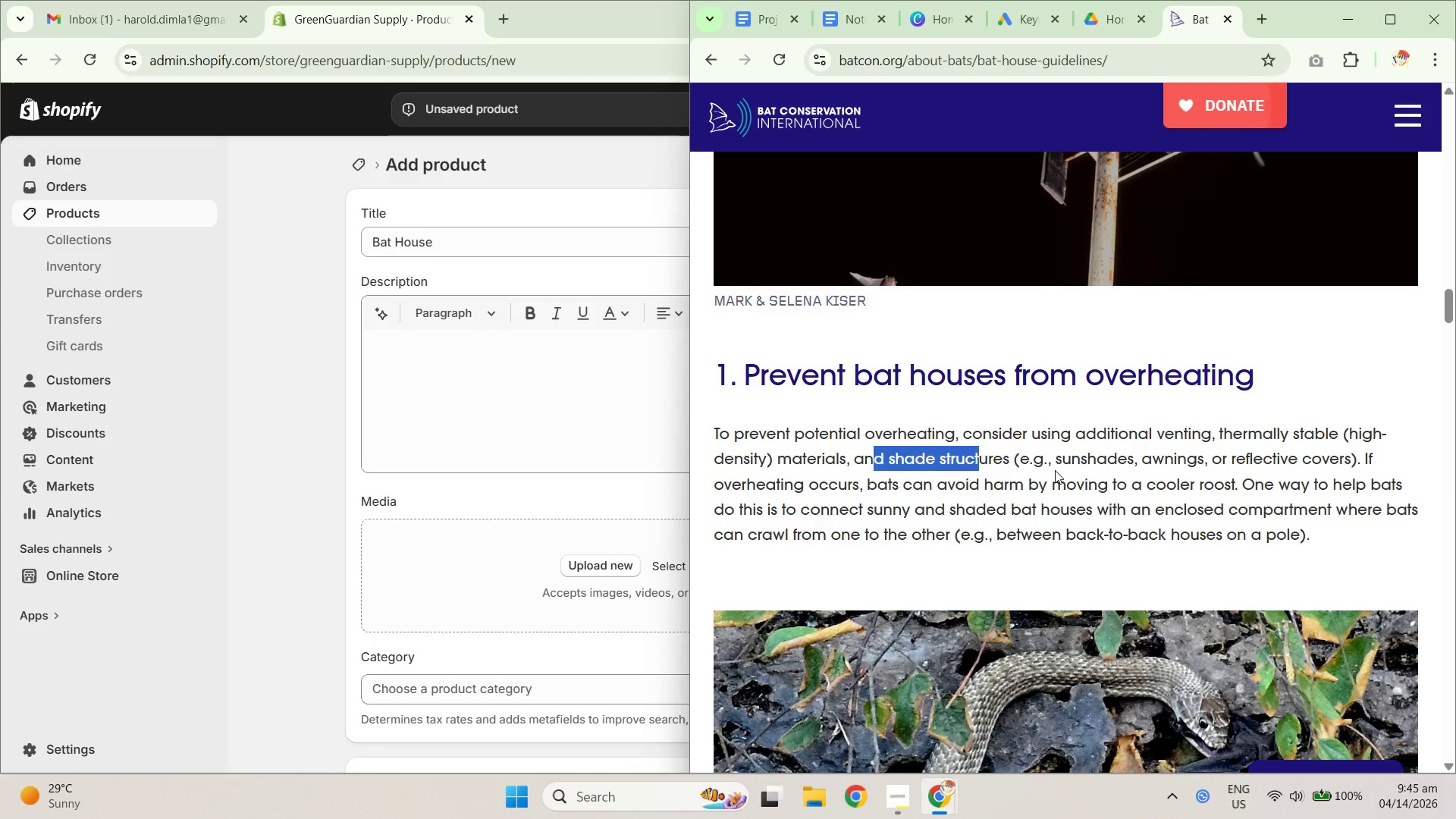 
scroll: coordinate [1067, 495], scroll_direction: down, amount: 9.0
 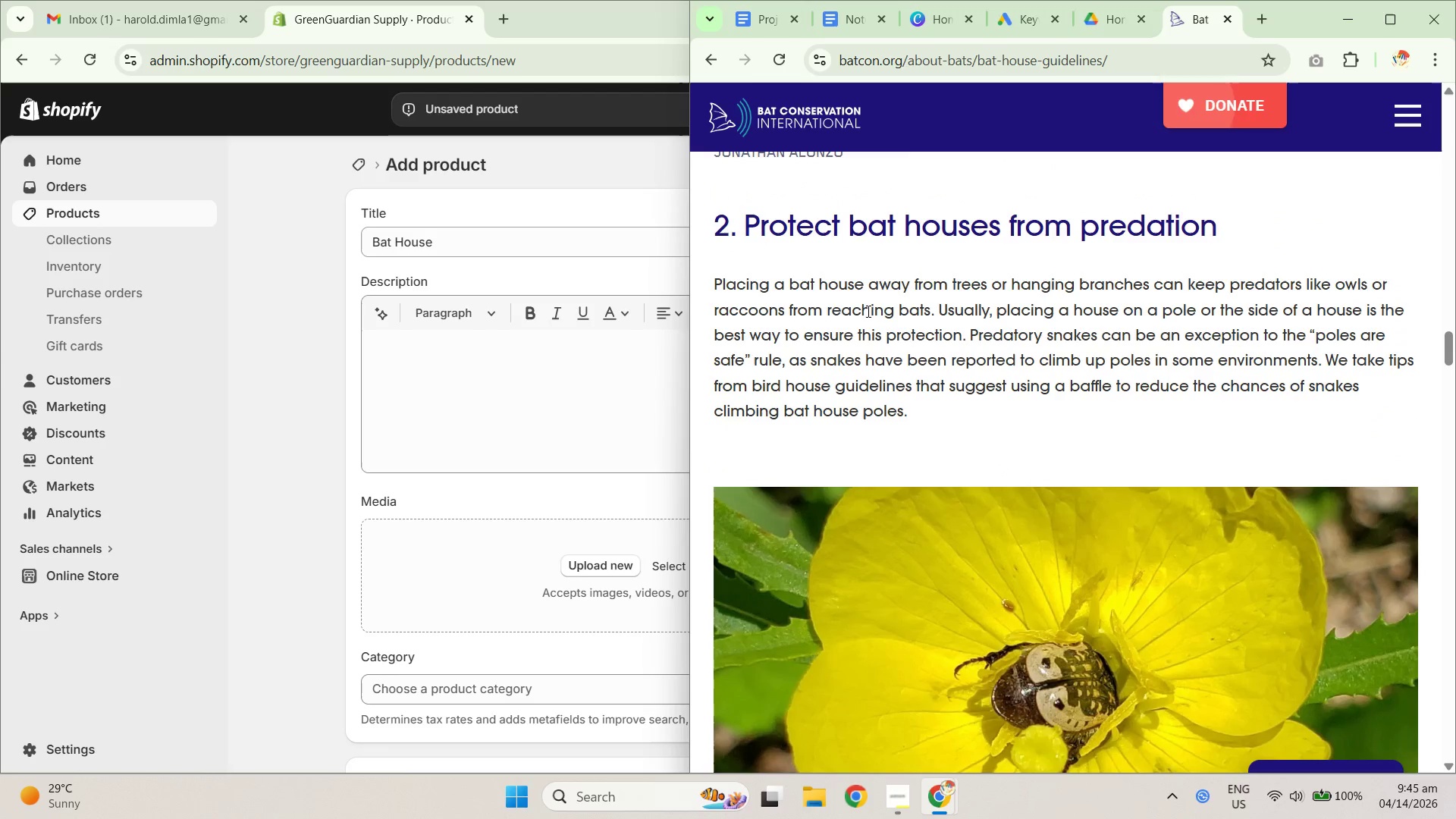 
left_click_drag(start_coordinate=[825, 285], to_coordinate=[1004, 293])
 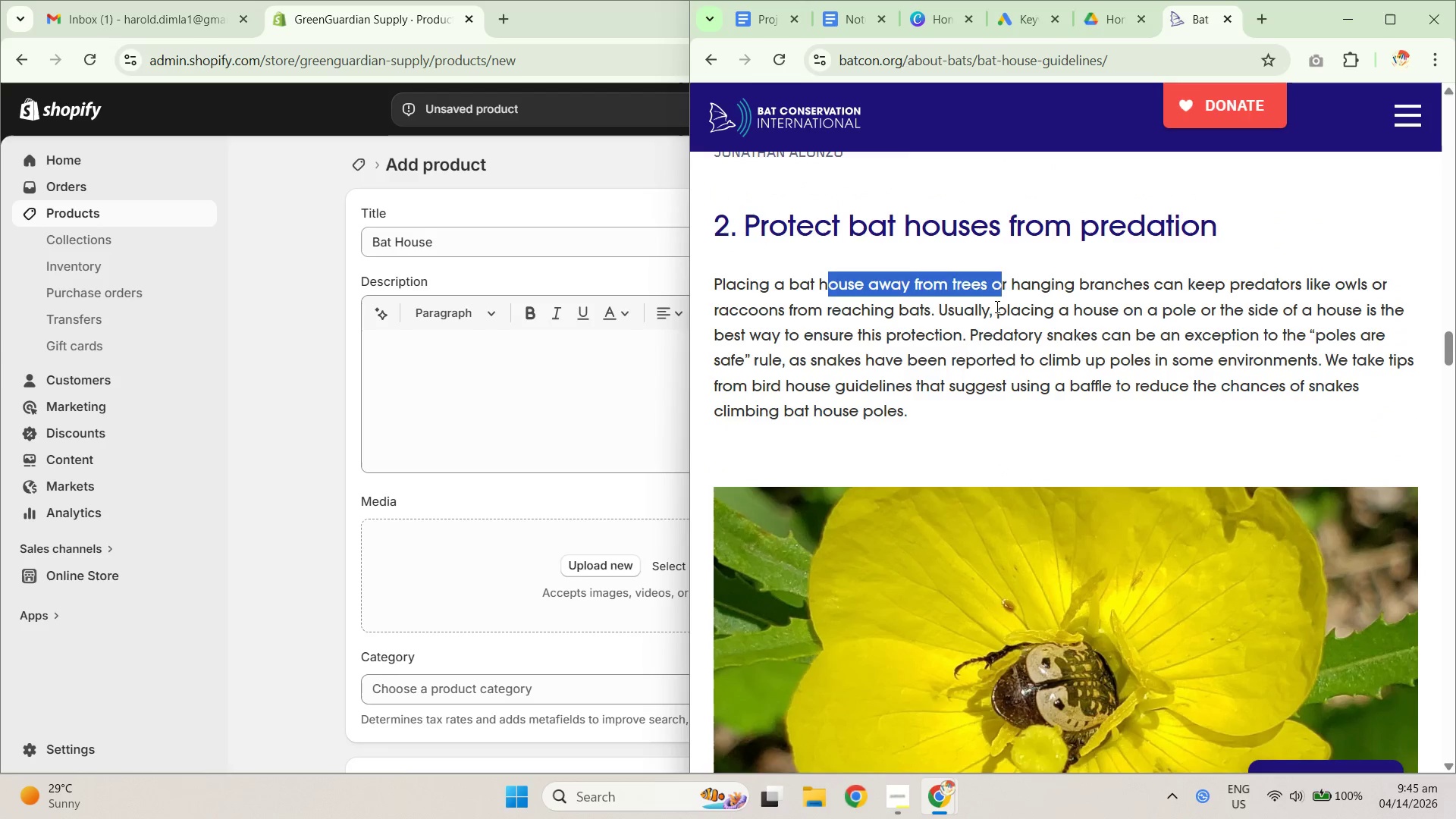 
left_click([1106, 331])
 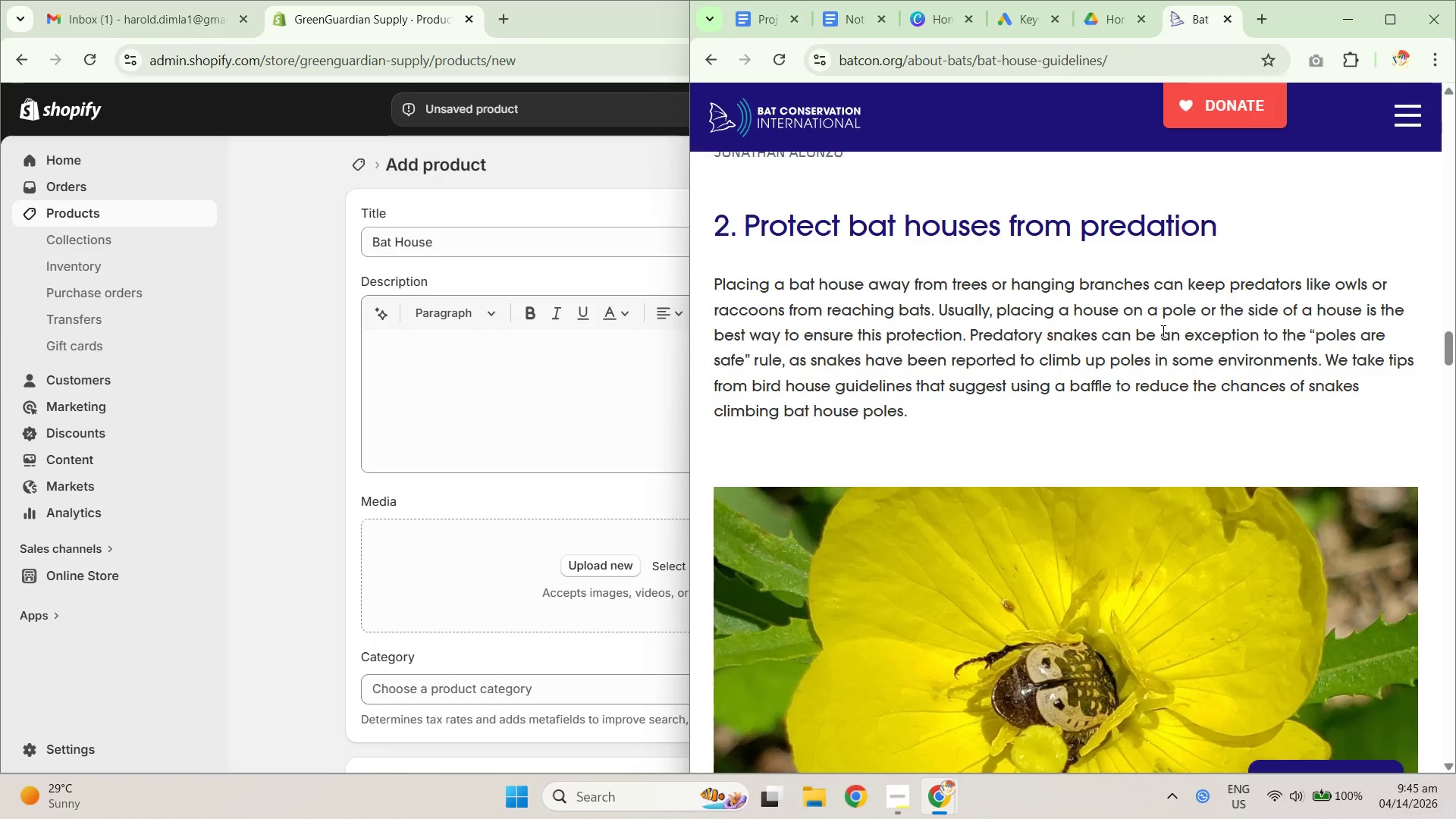 
scroll: coordinate [1138, 494], scroll_direction: down, amount: 31.0
 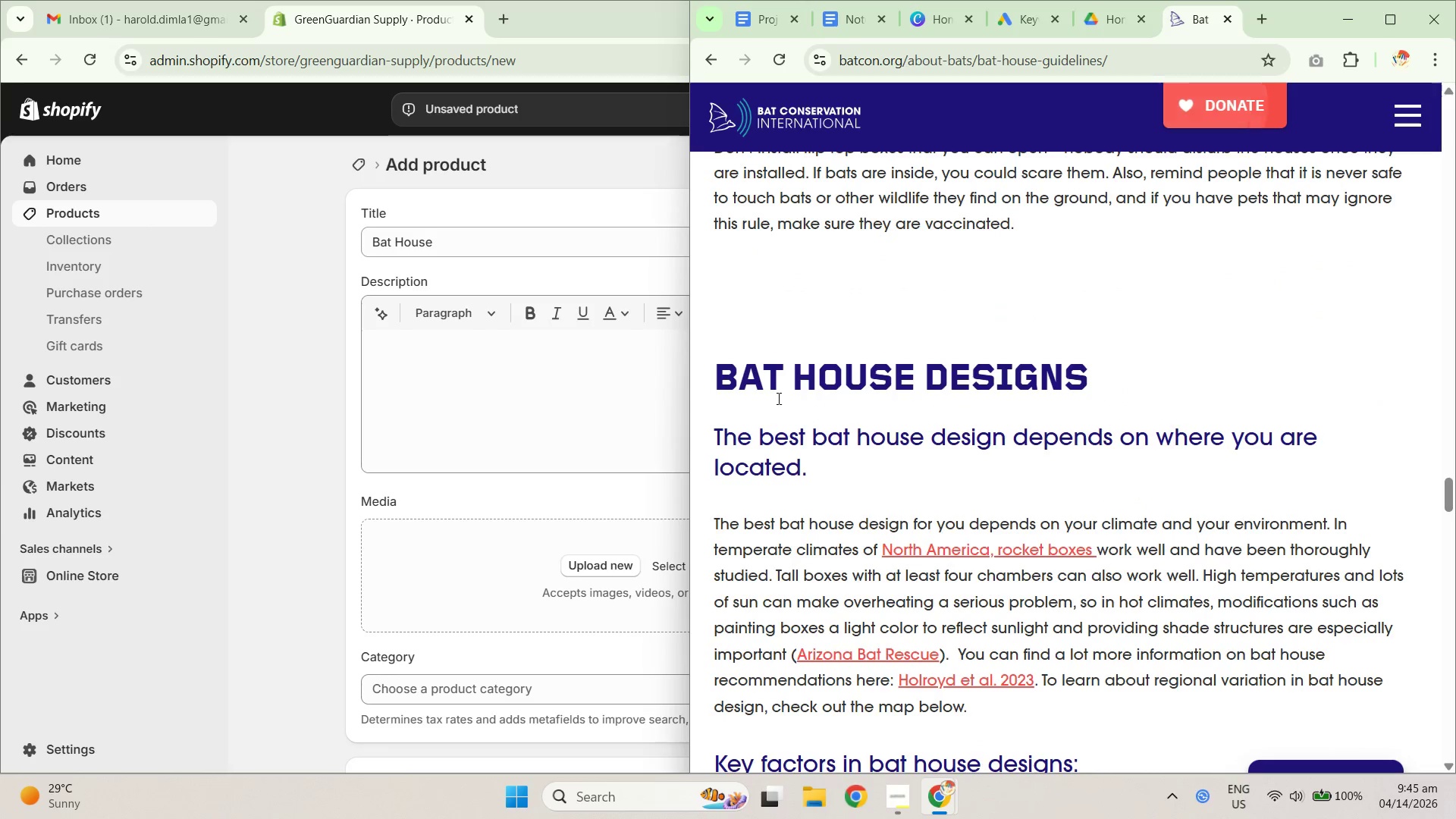 
left_click_drag(start_coordinate=[712, 366], to_coordinate=[812, 410])
 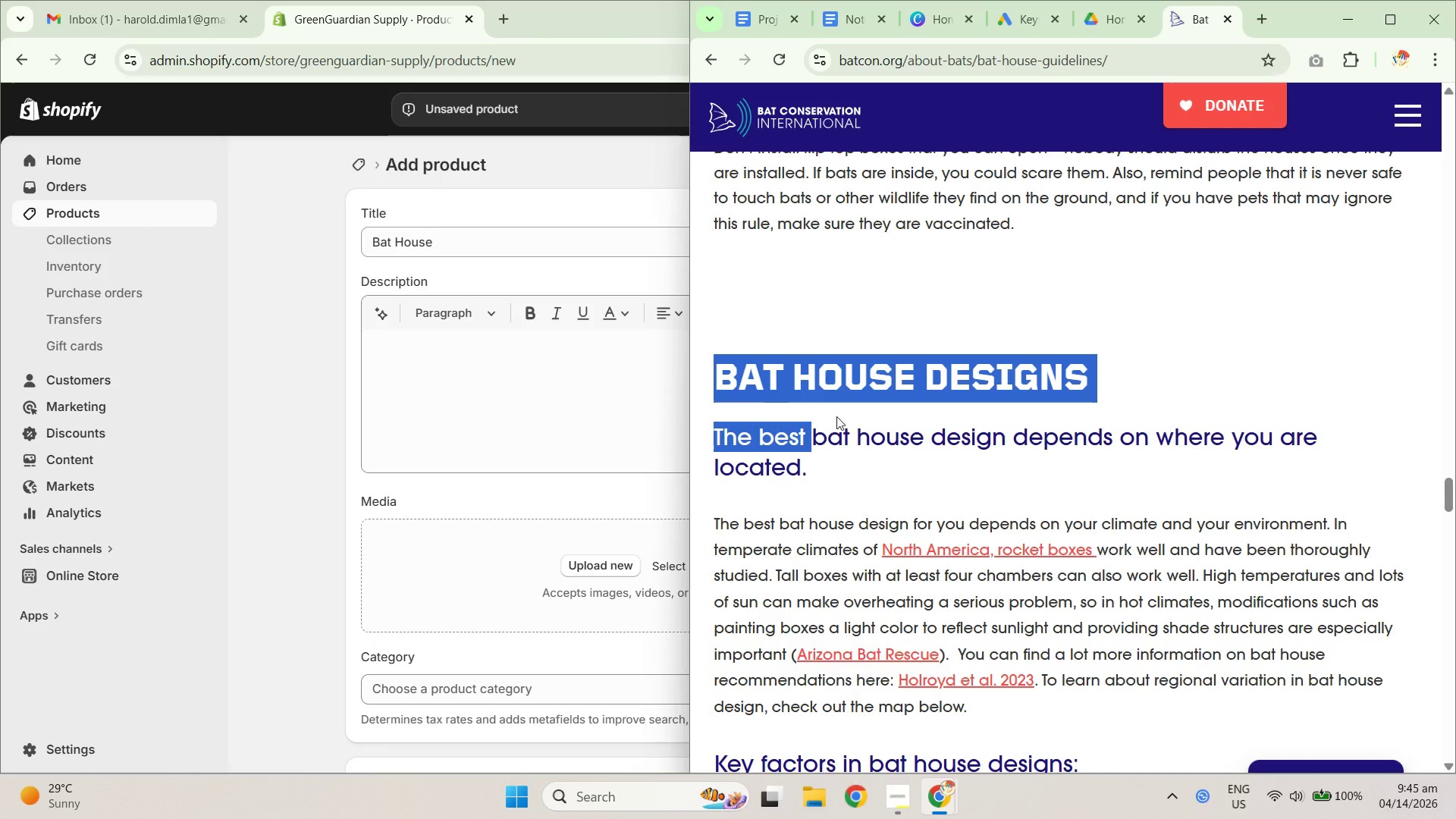 
scroll: coordinate [870, 428], scroll_direction: down, amount: 3.0
 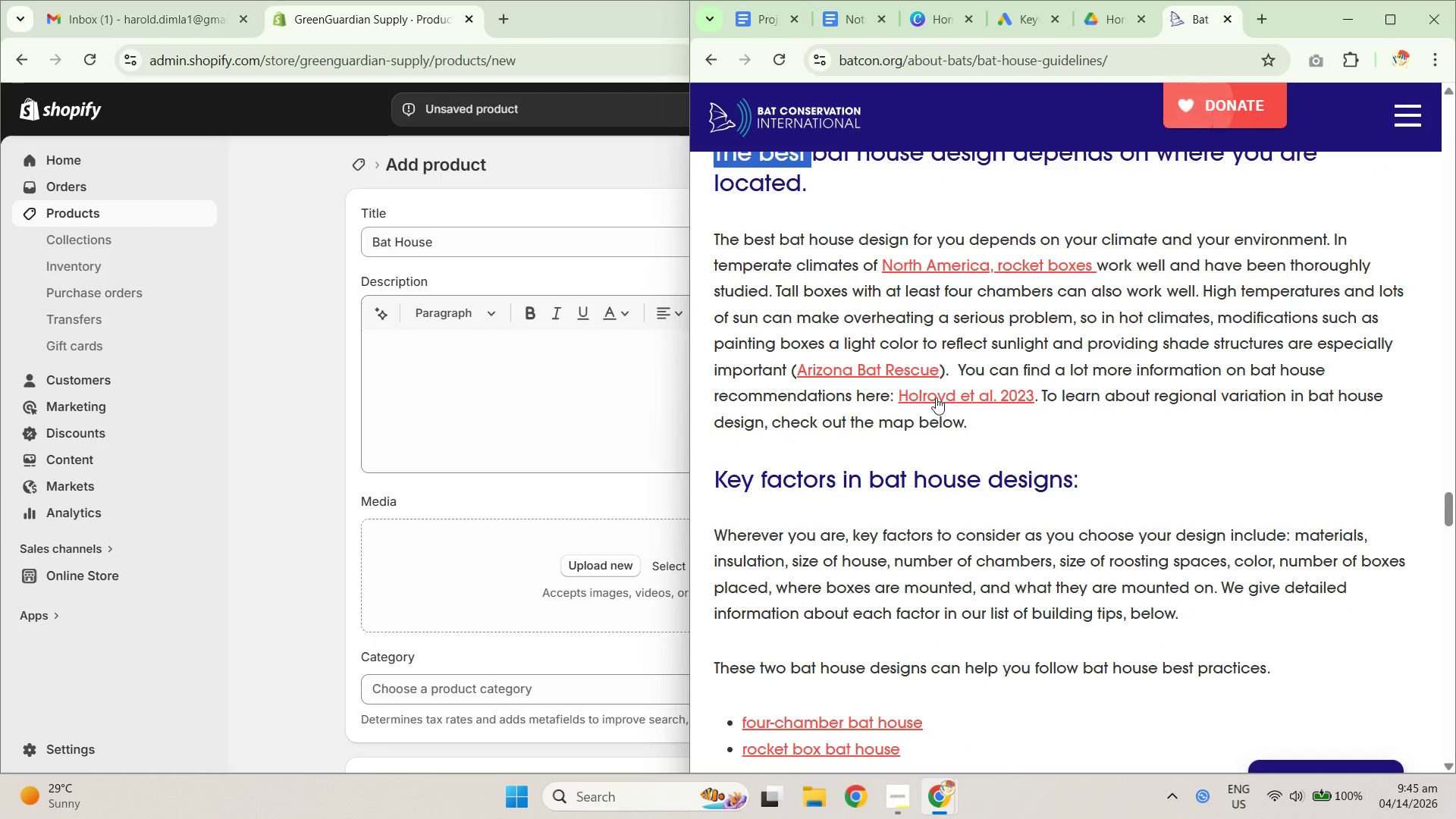 
scroll: coordinate [955, 384], scroll_direction: up, amount: 1.0
 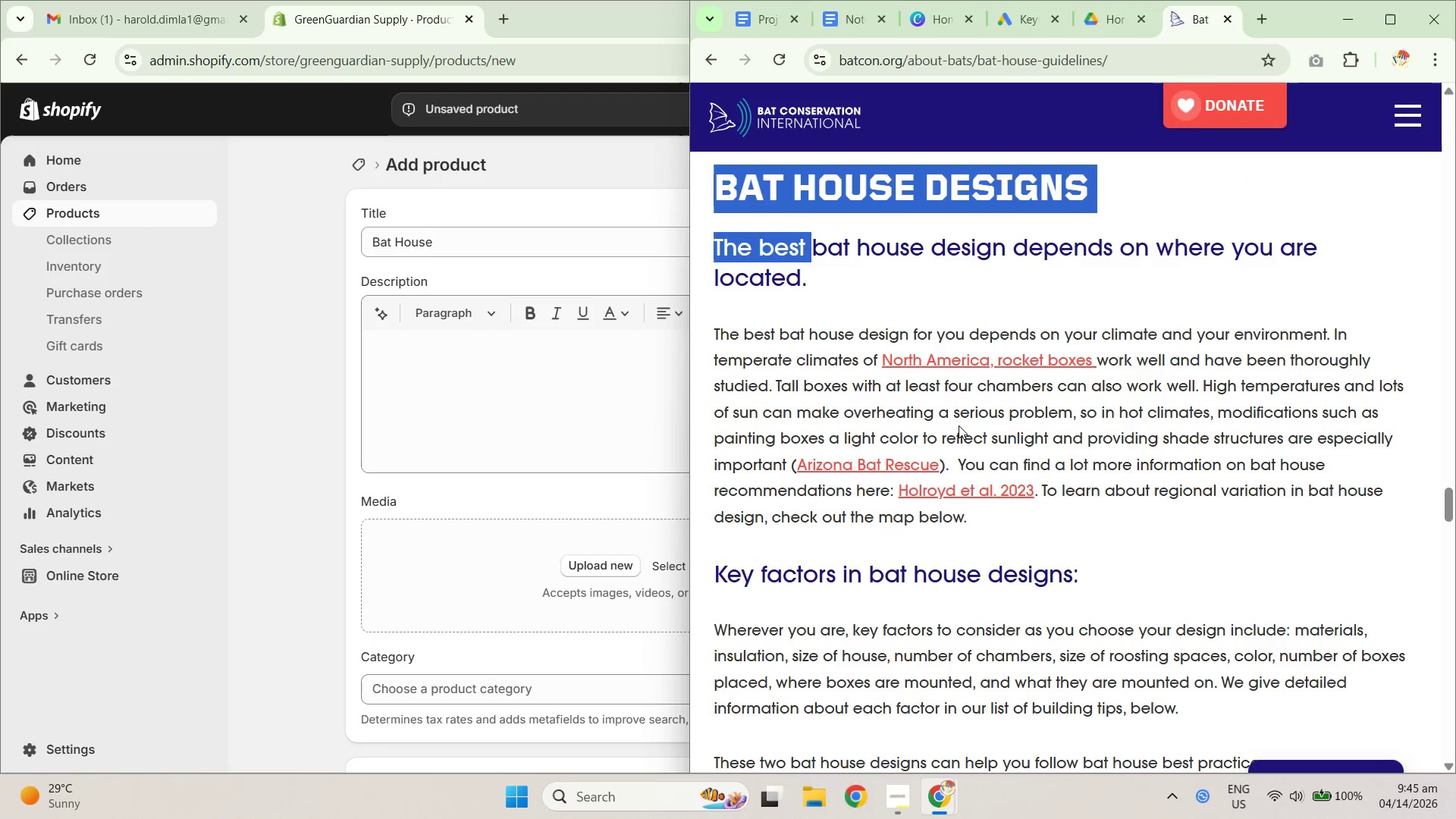 
wait(6.53)
 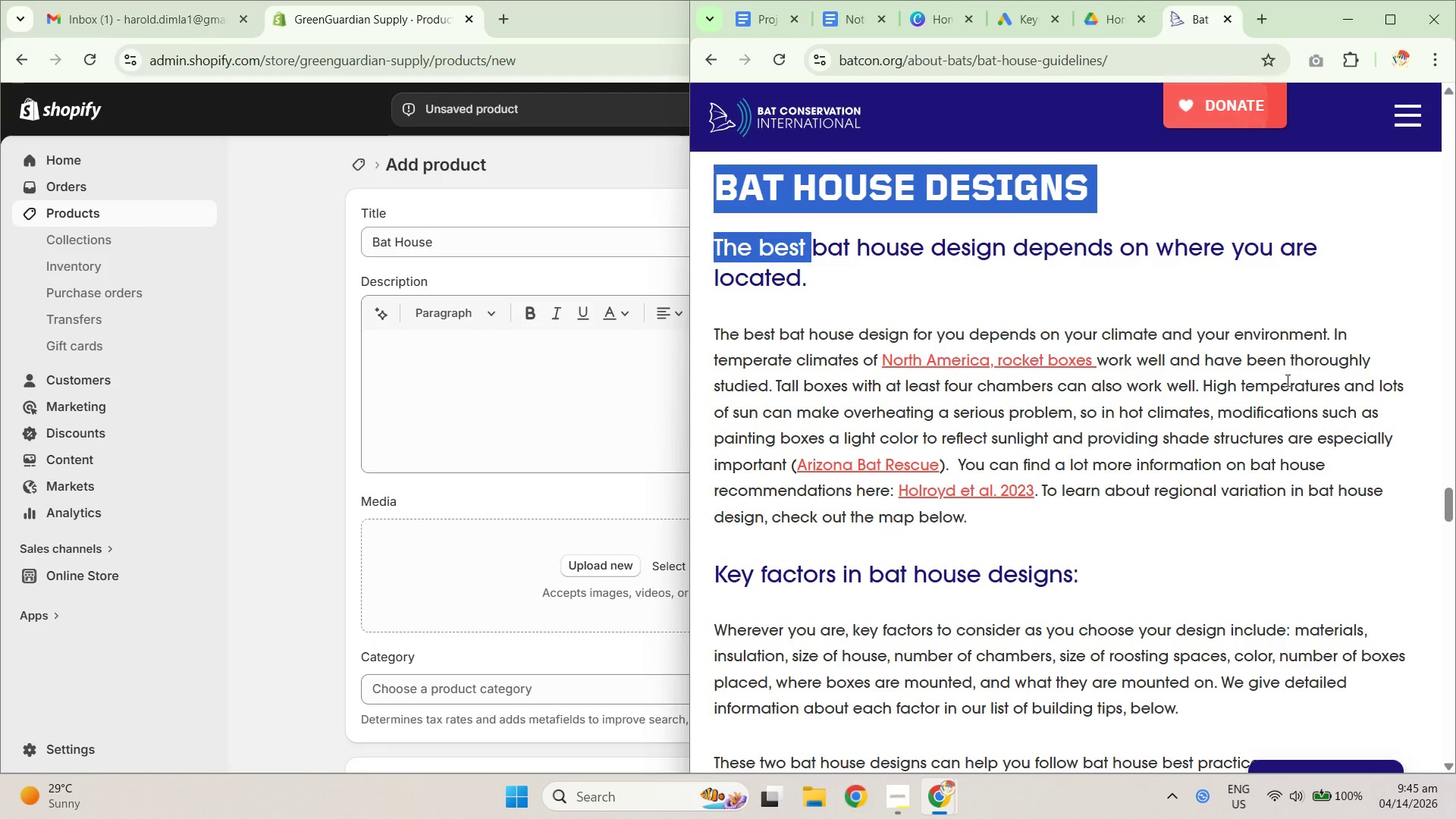 
left_click_drag(start_coordinate=[1075, 416], to_coordinate=[1194, 457])
 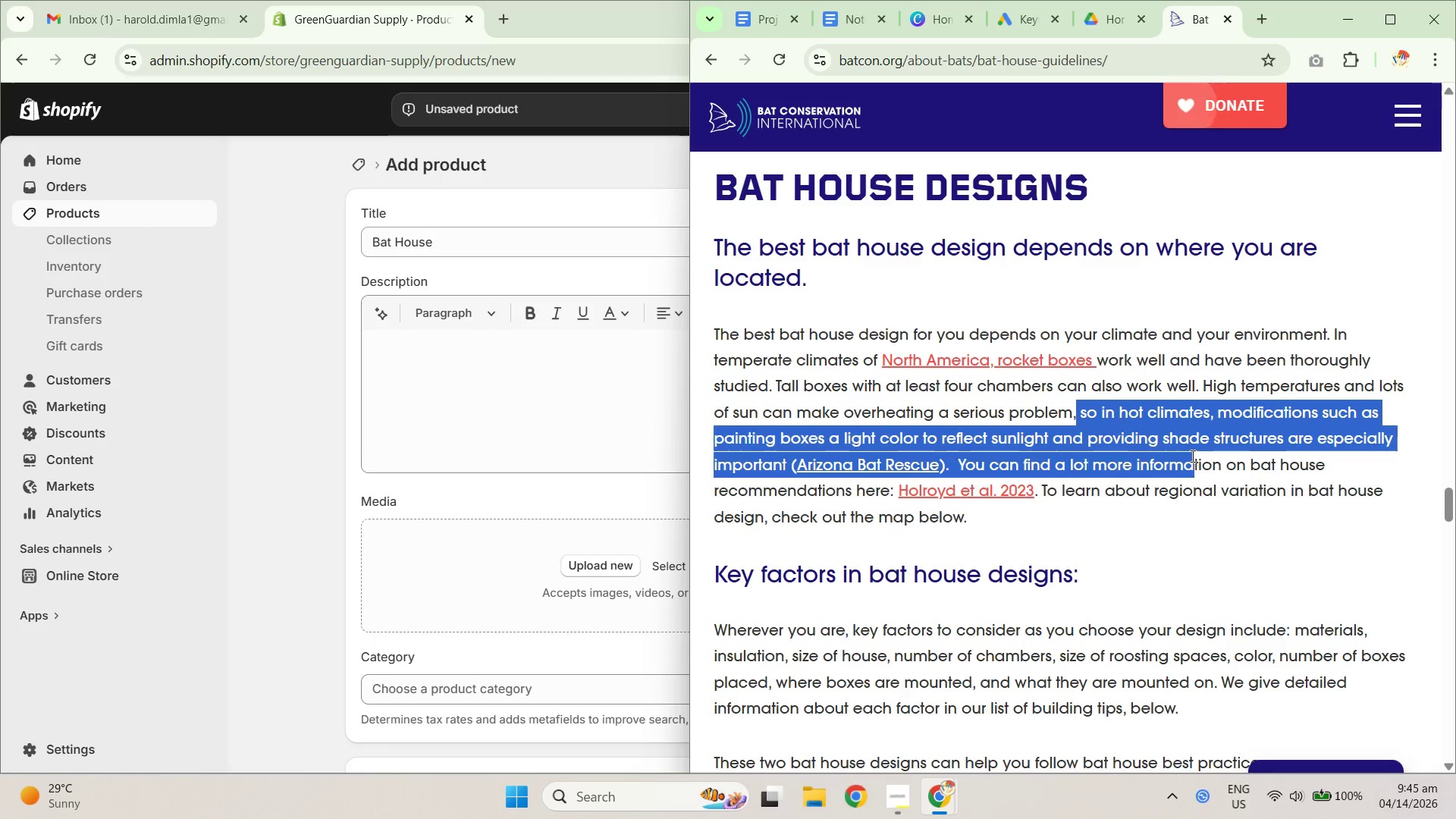 
scroll: coordinate [1183, 456], scroll_direction: down, amount: 6.0
 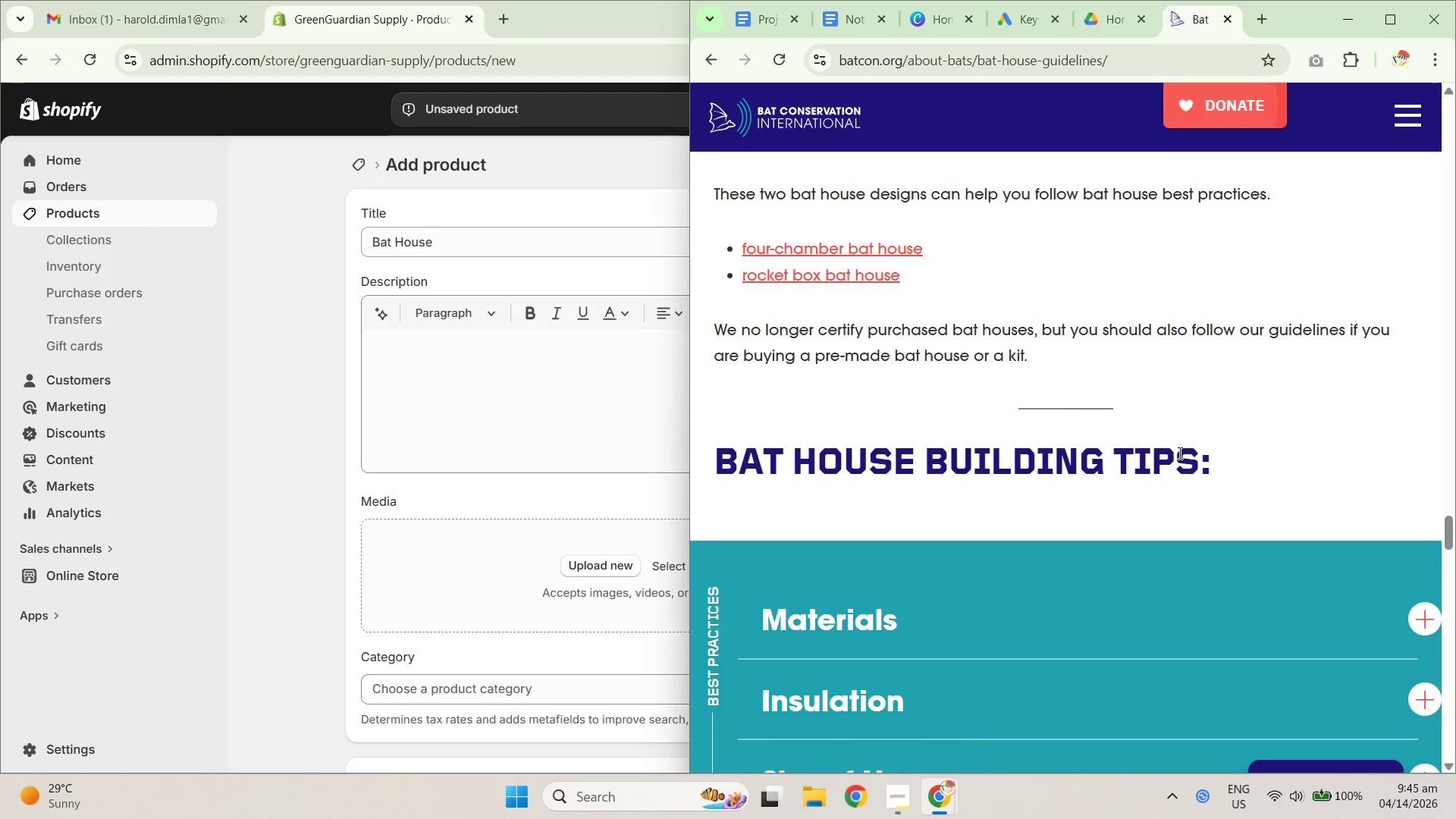 
scroll: coordinate [1175, 448], scroll_direction: up, amount: 2.0
 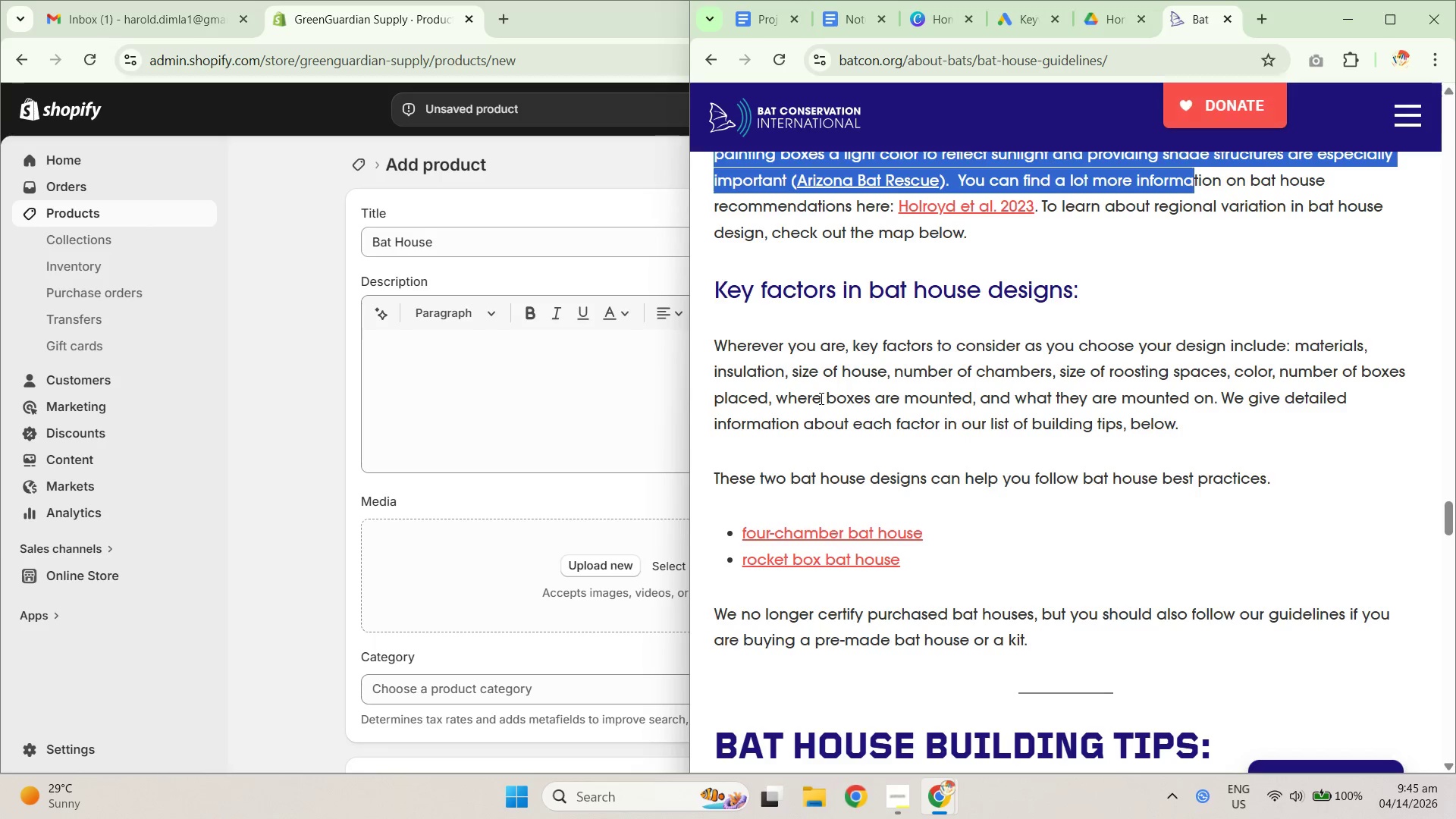 
wait(11.39)
 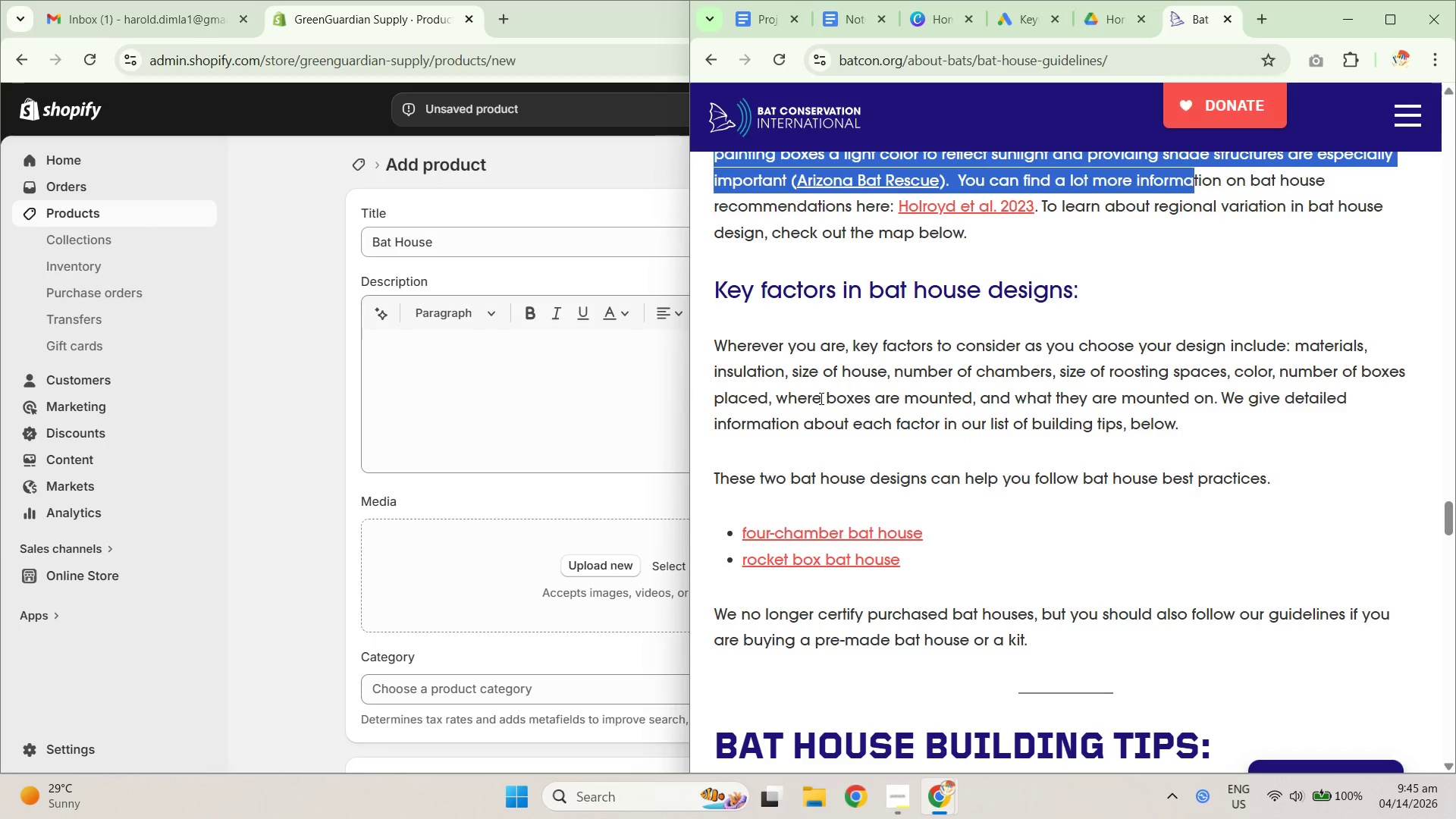 
left_click_drag(start_coordinate=[759, 482], to_coordinate=[952, 479])
 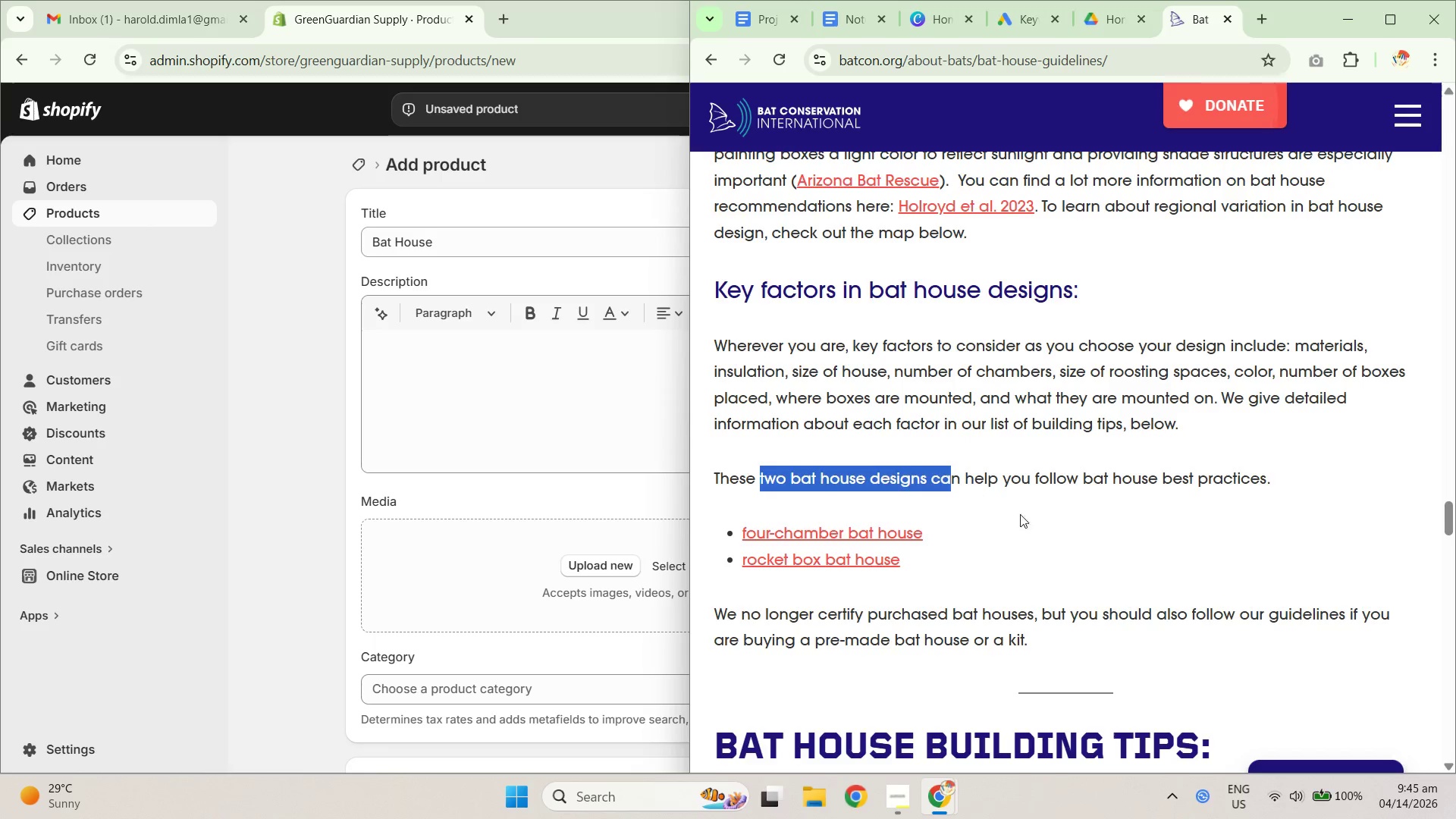 
scroll: coordinate [1064, 546], scroll_direction: up, amount: 14.0
 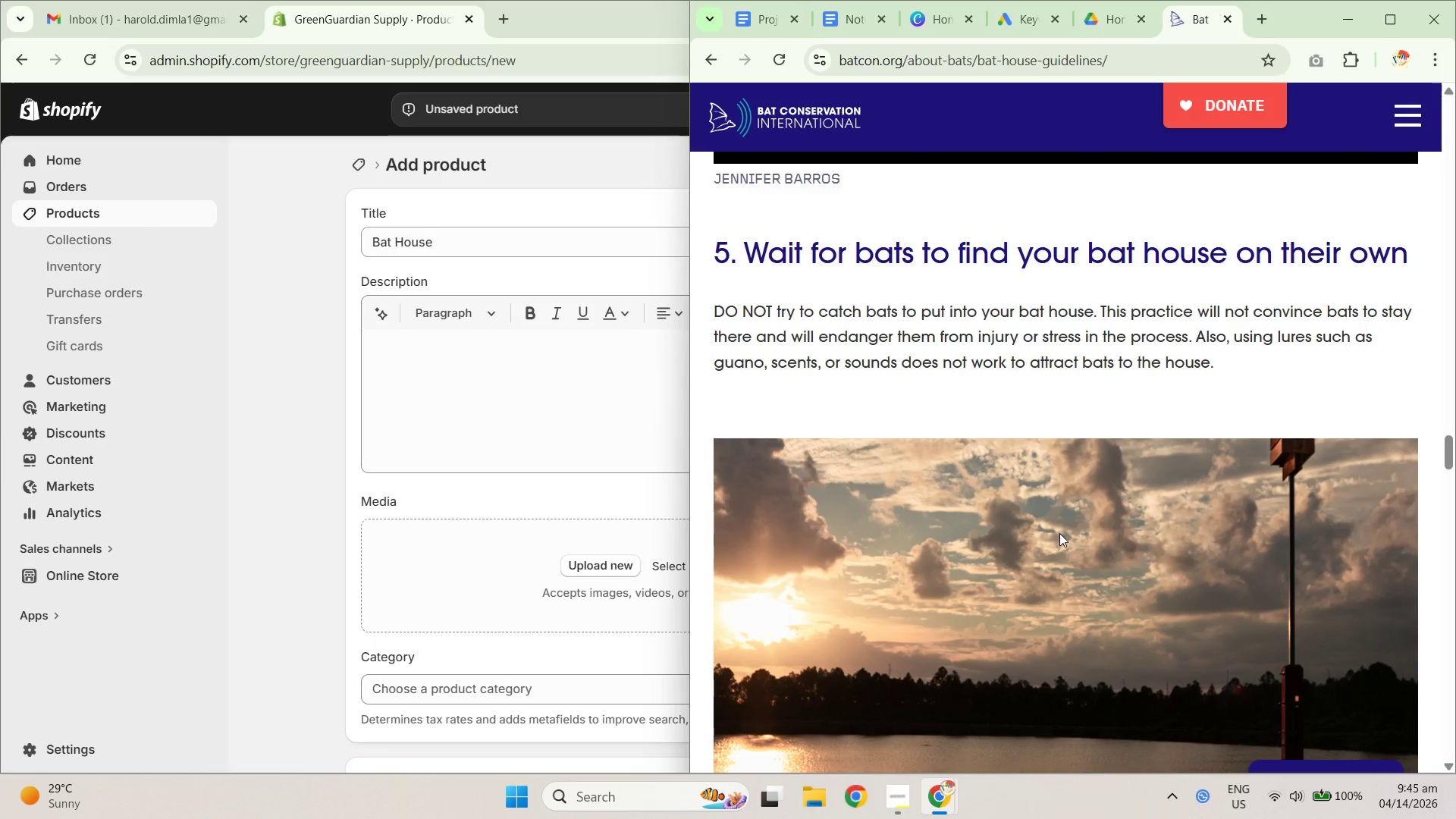 
scroll: coordinate [977, 522], scroll_direction: down, amount: 15.0
 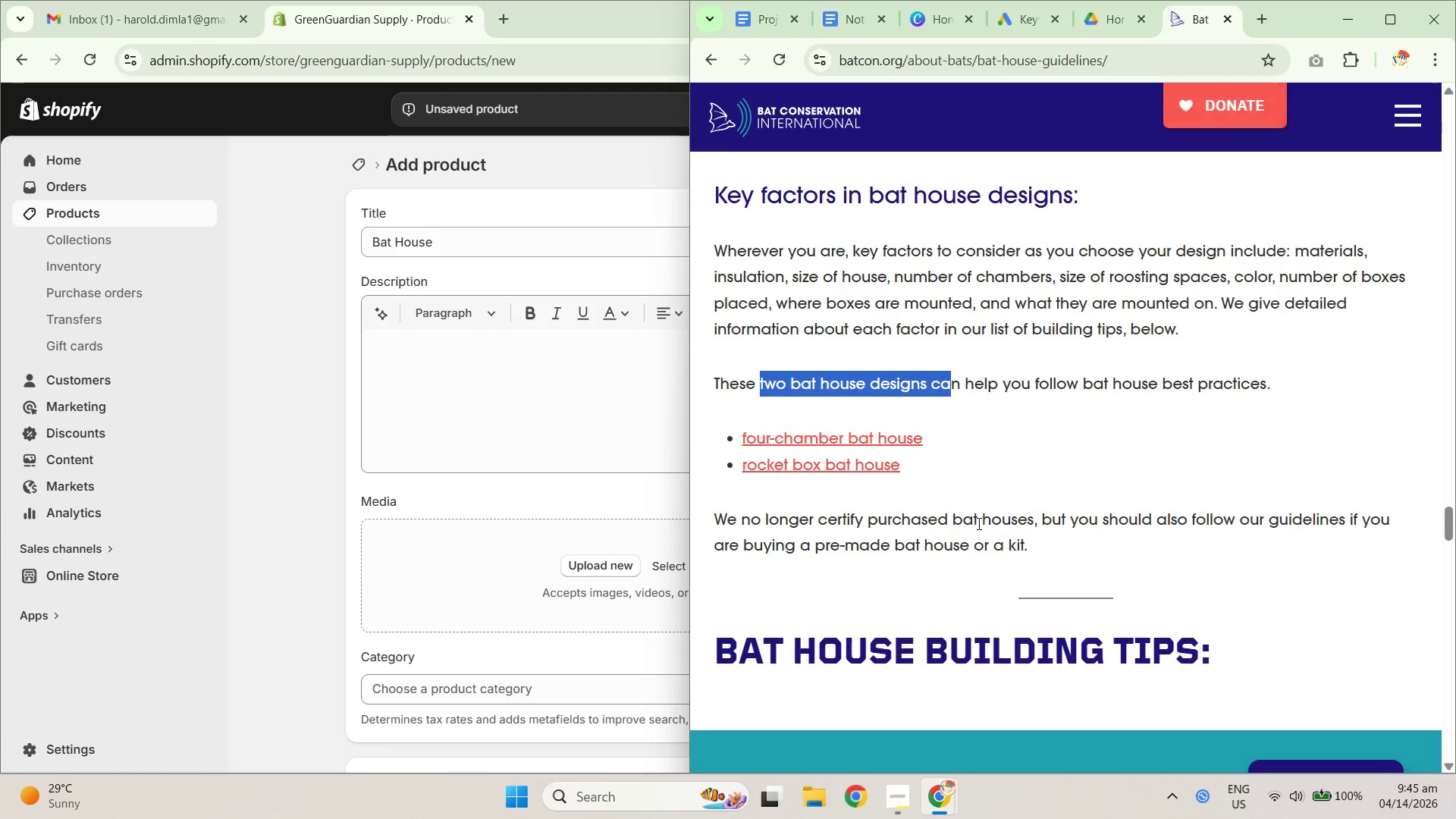 
scroll: coordinate [977, 523], scroll_direction: up, amount: 2.0
 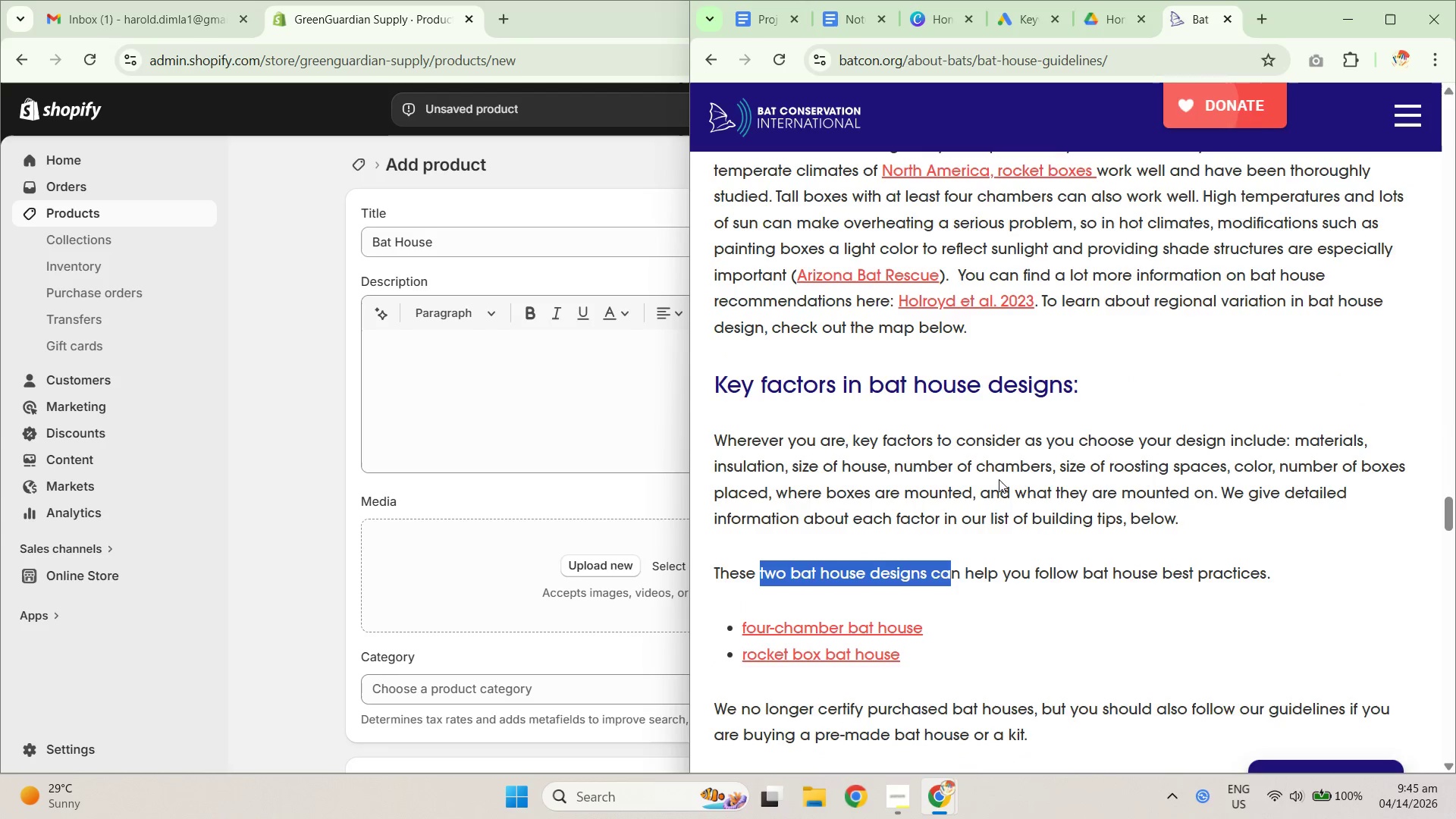 
wait(5.52)
 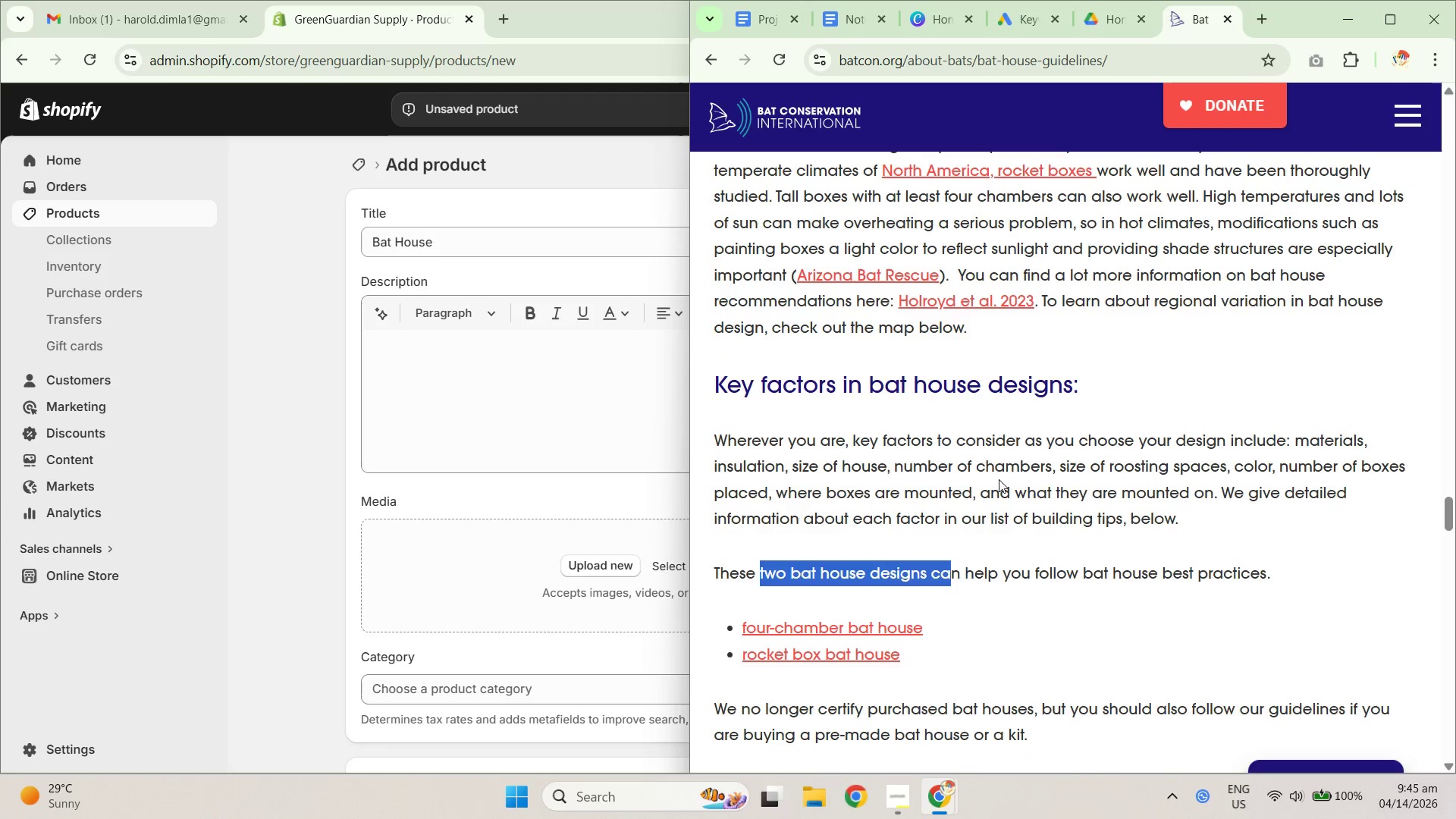 
scroll: coordinate [1030, 475], scroll_direction: down, amount: 3.0
 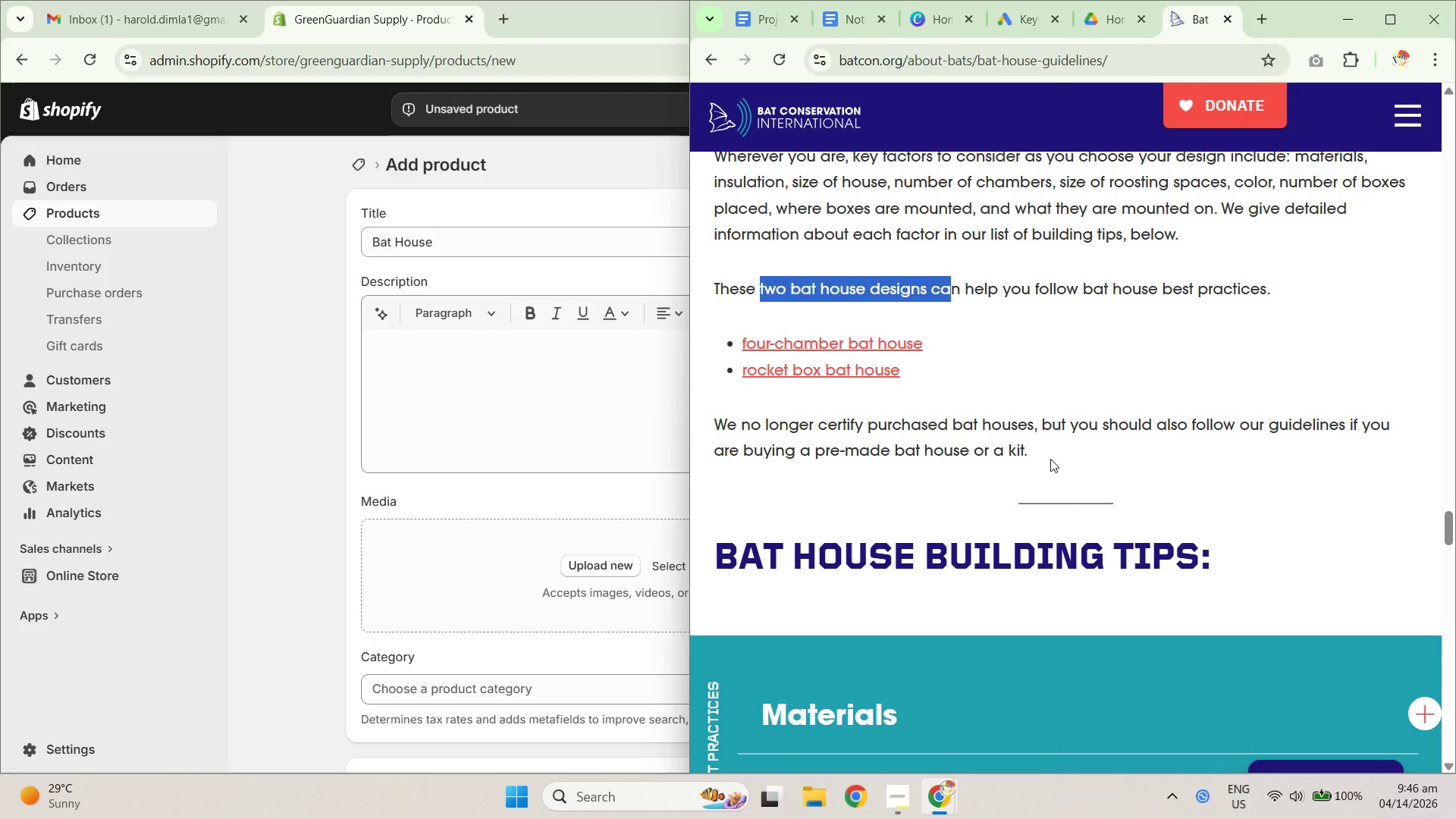 
scroll: coordinate [1106, 501], scroll_direction: up, amount: 48.0
 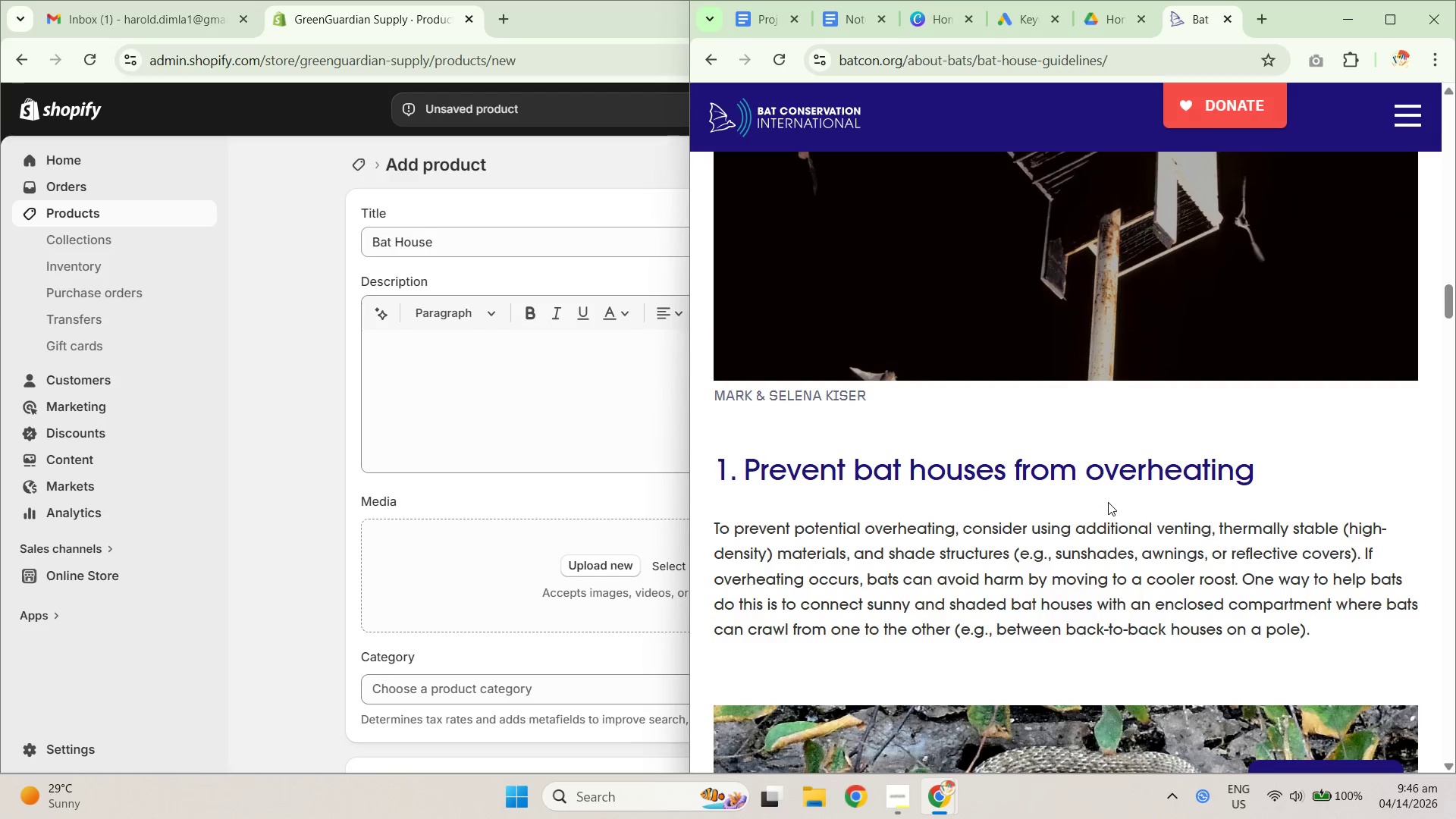 
scroll: coordinate [1067, 439], scroll_direction: up, amount: 53.0
 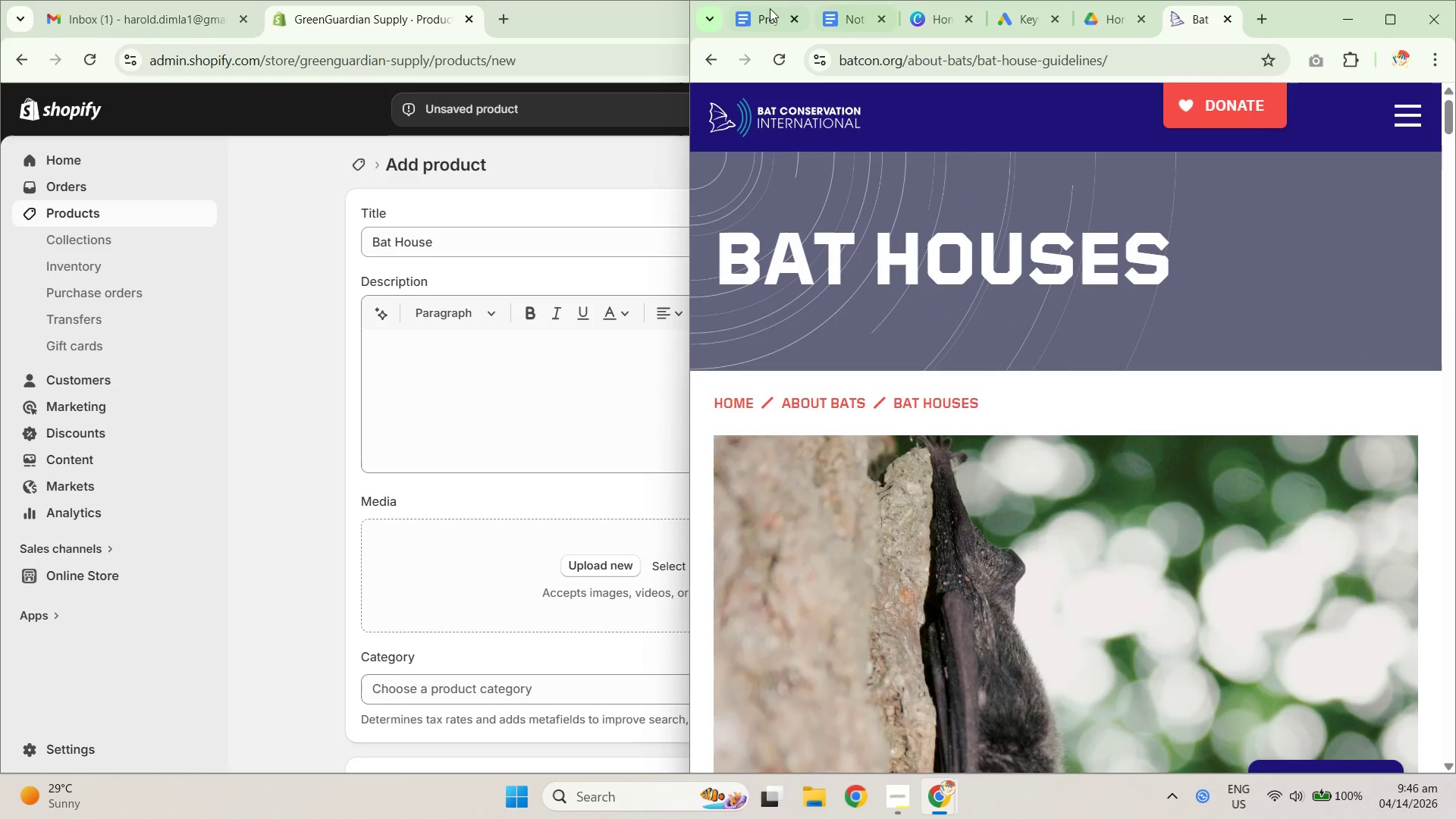 
left_click([752, 17])
 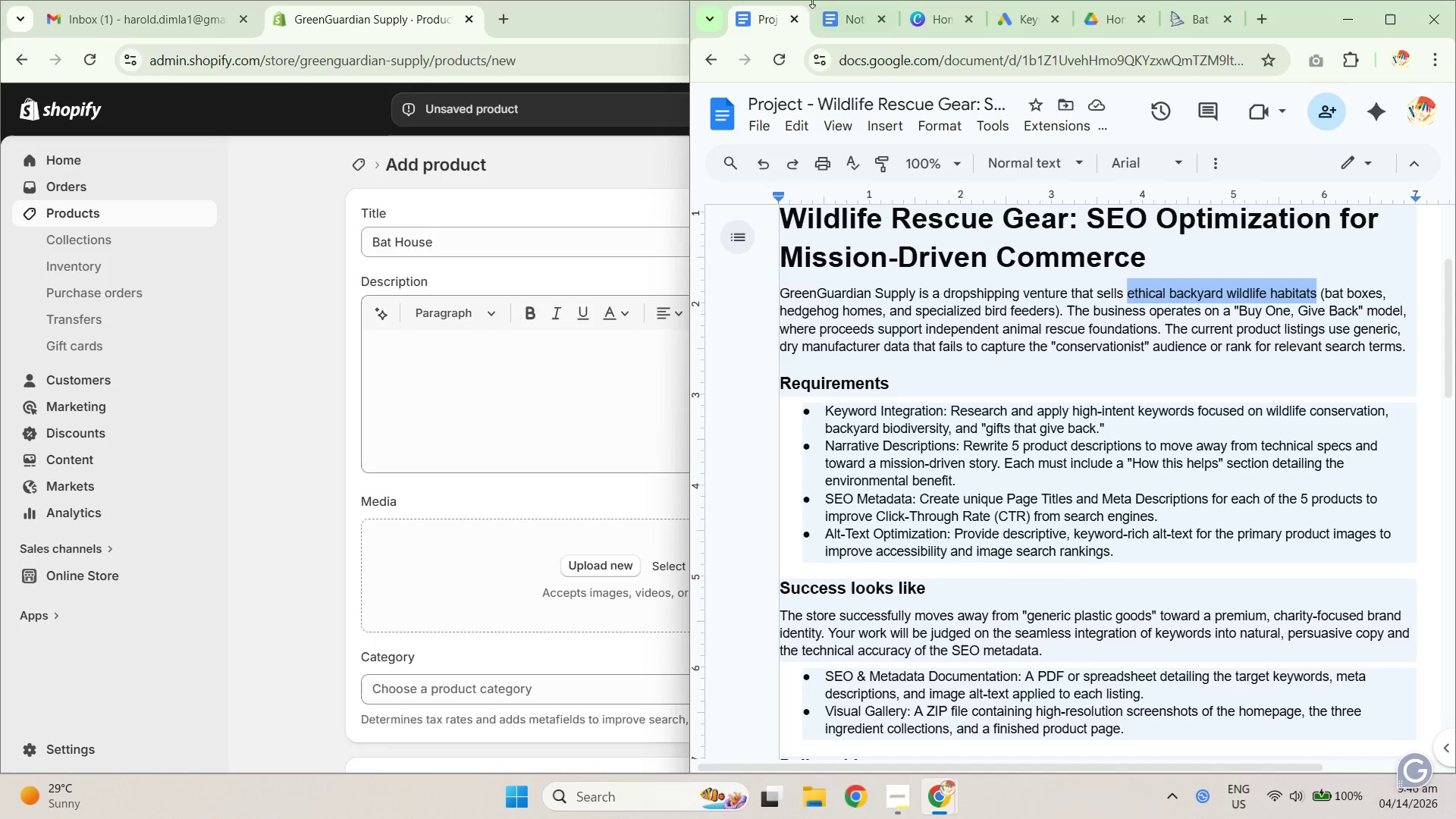 
left_click([842, 19])
 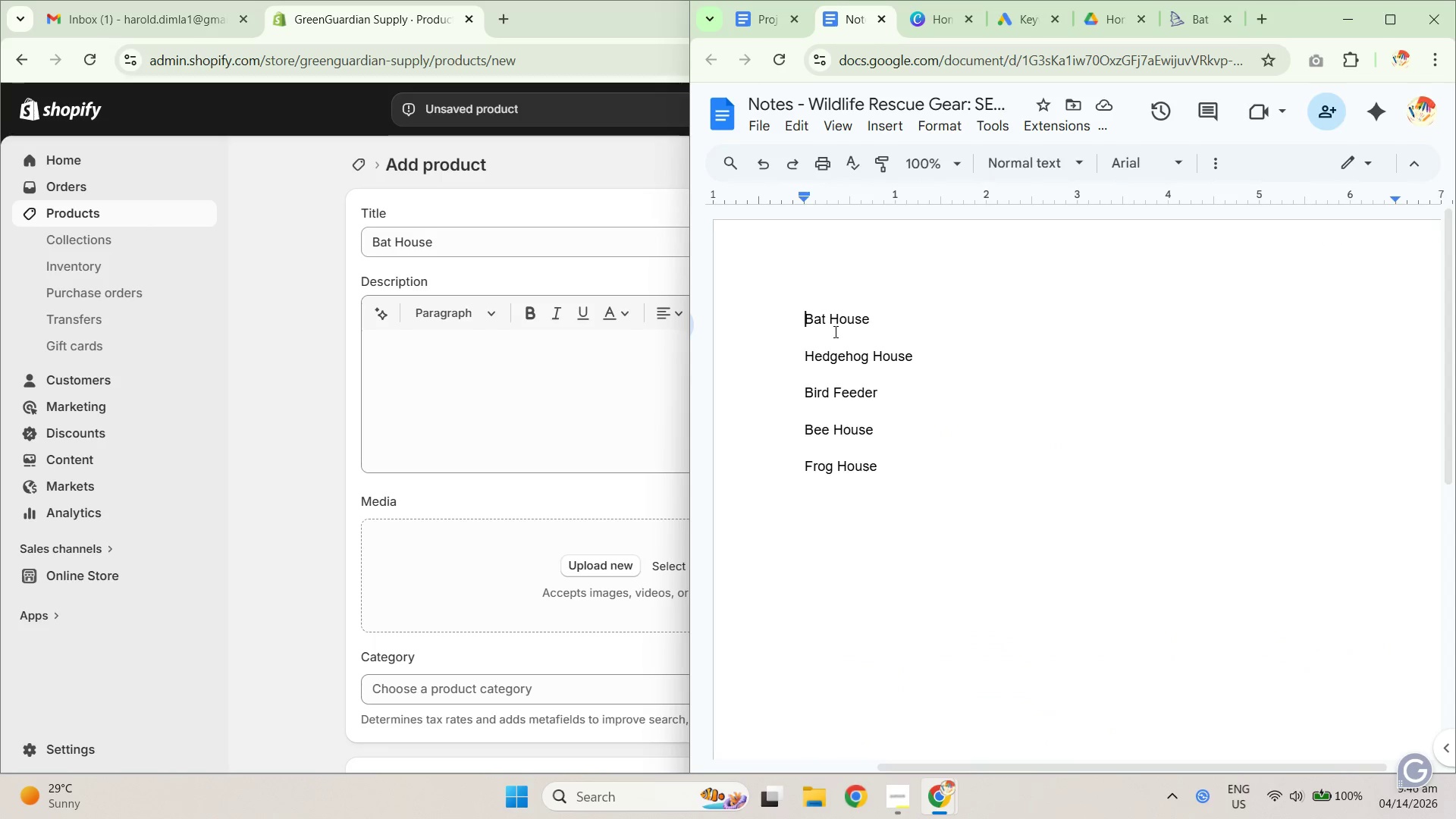 
type(Product: )
 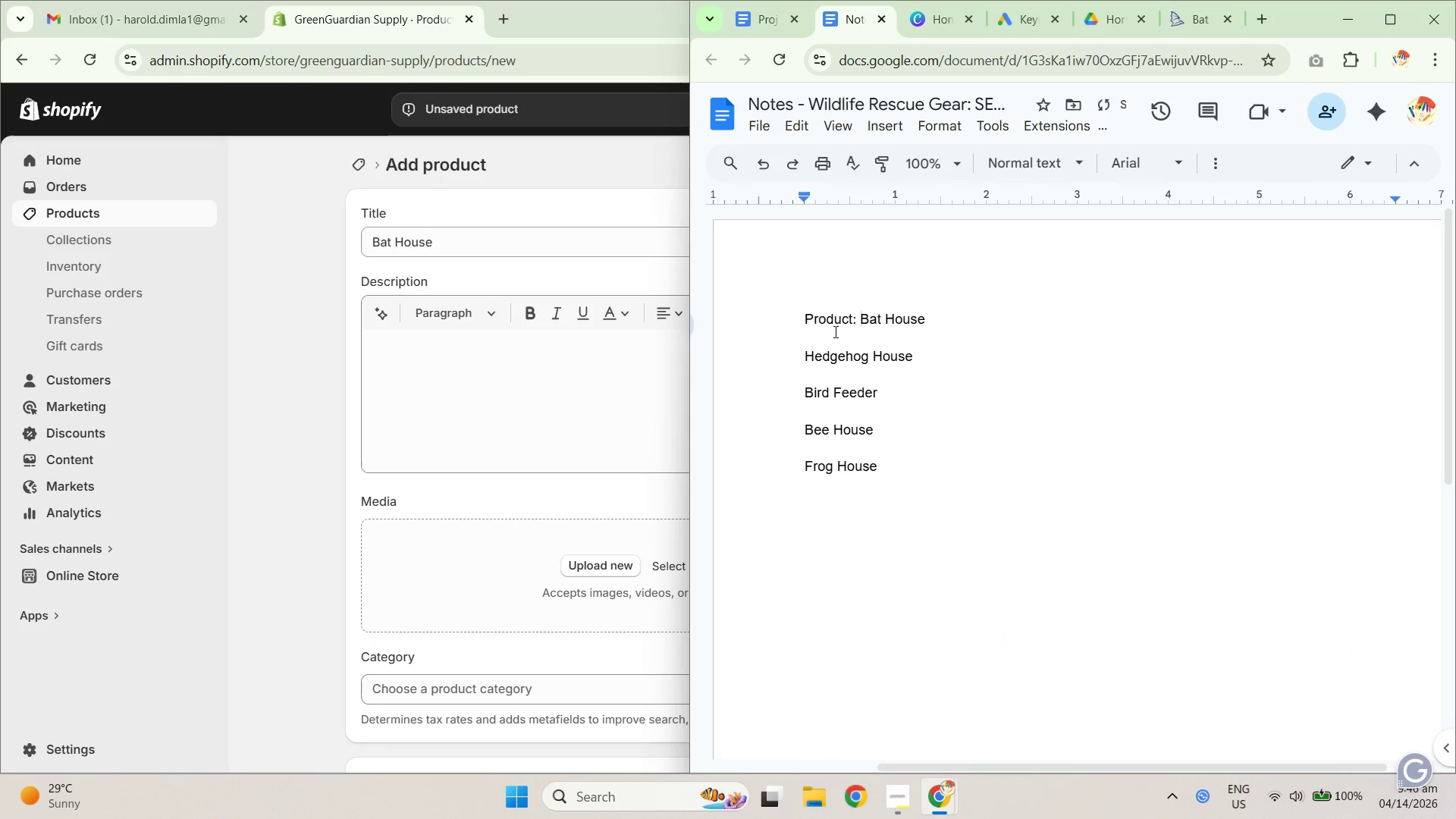 
key(ArrowLeft)
 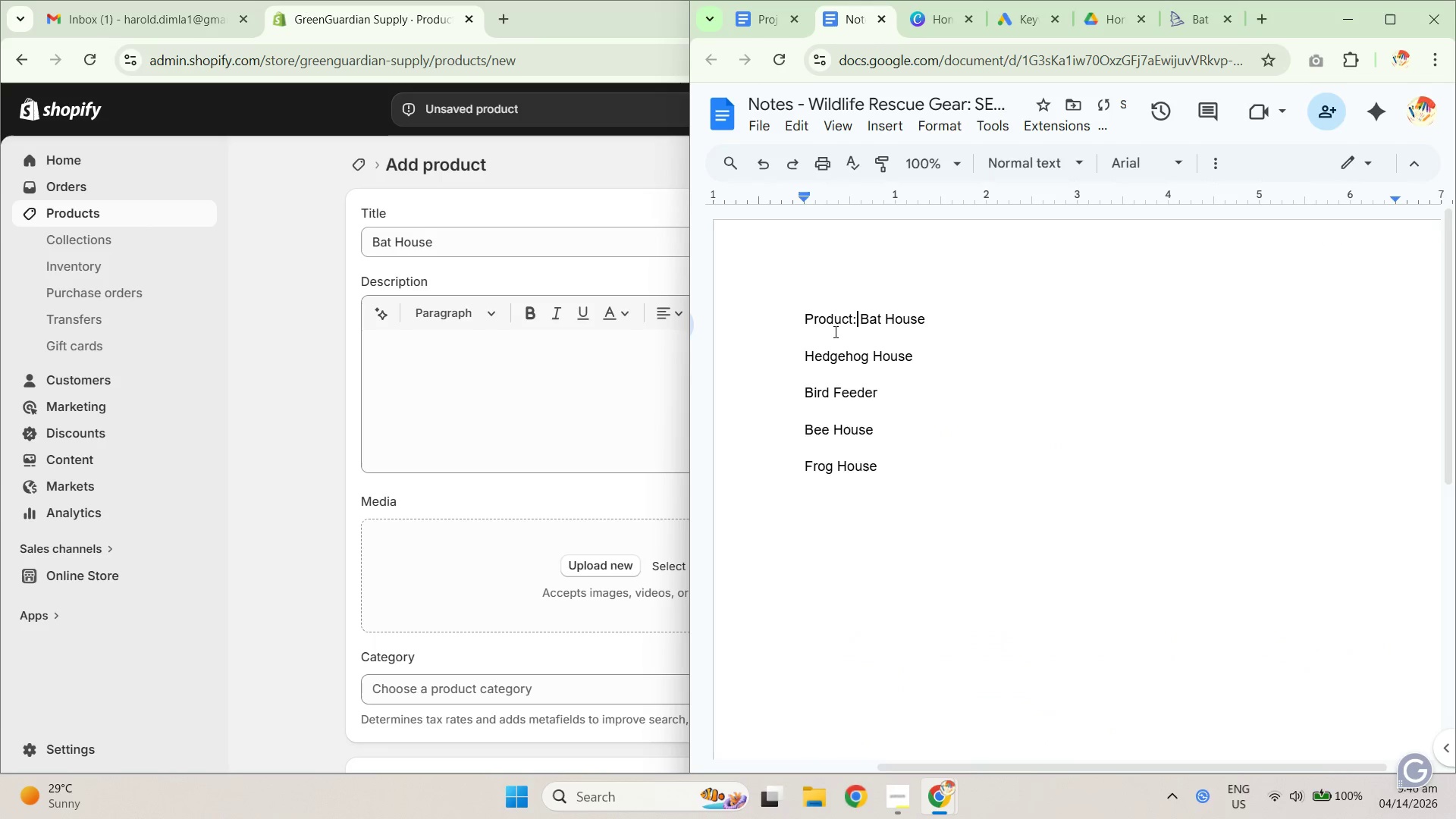 
key(ArrowLeft)
 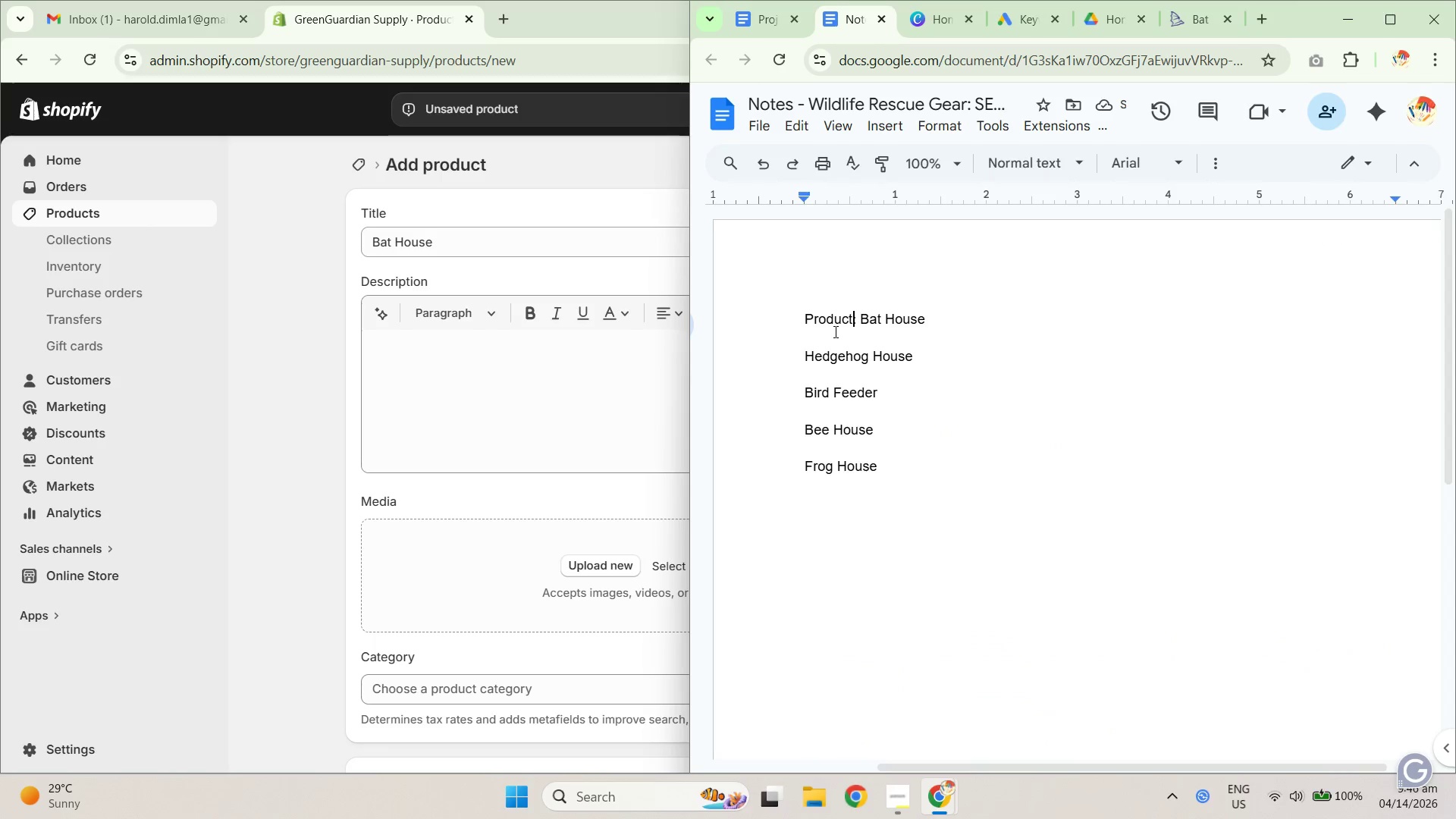 
key(Space)
 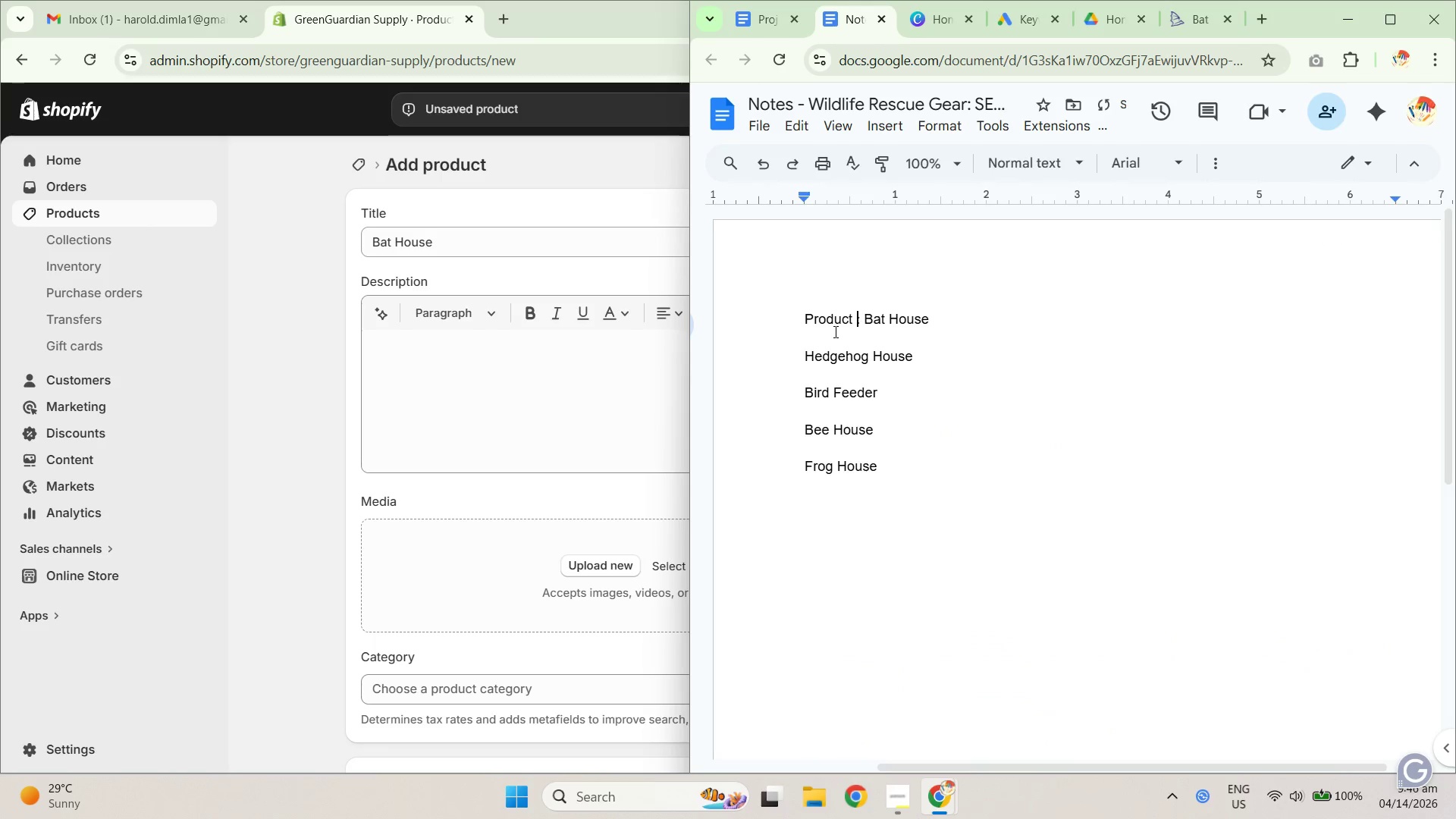 
key(Numpad1)
 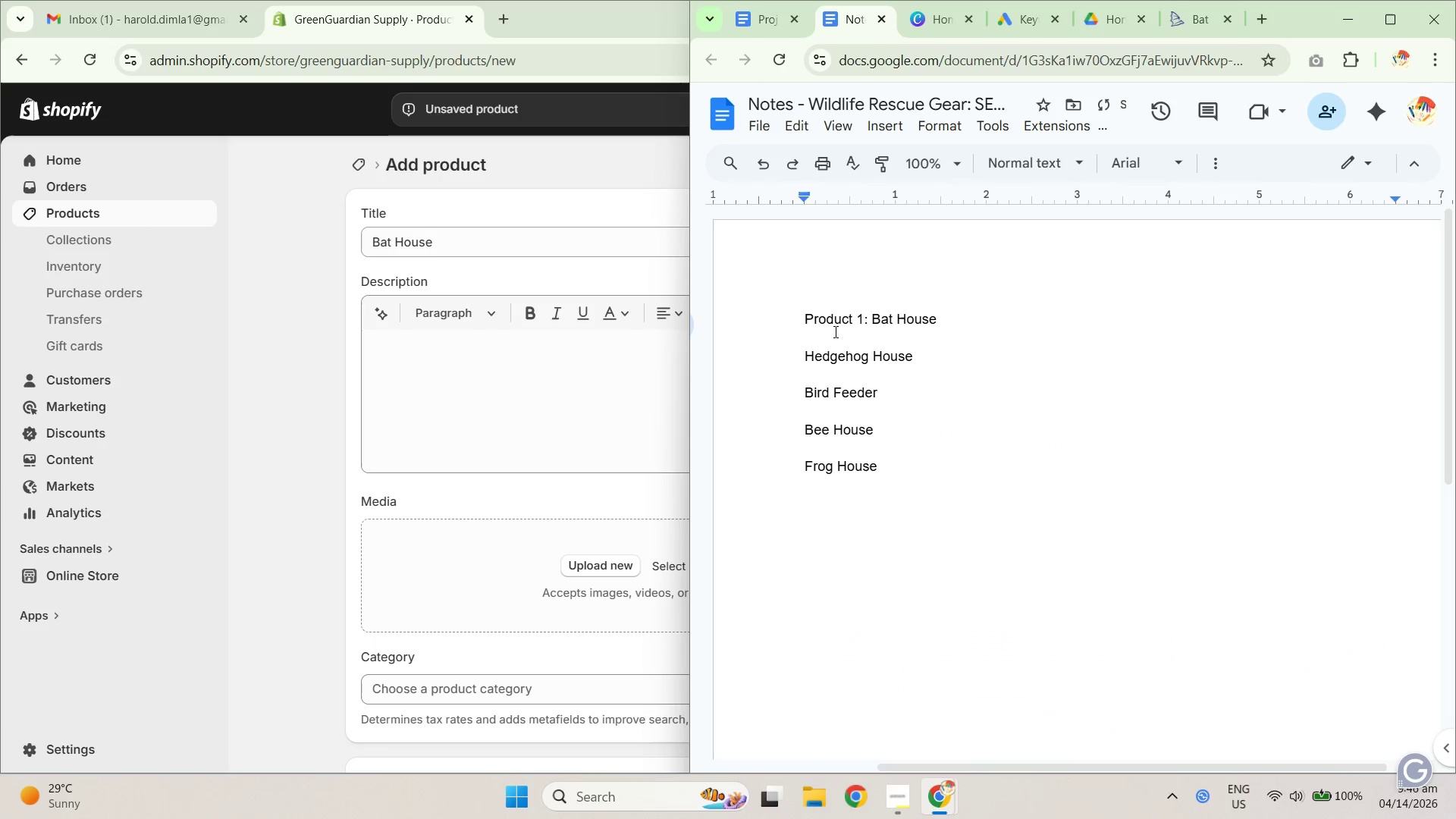 
key(ArrowDown)
 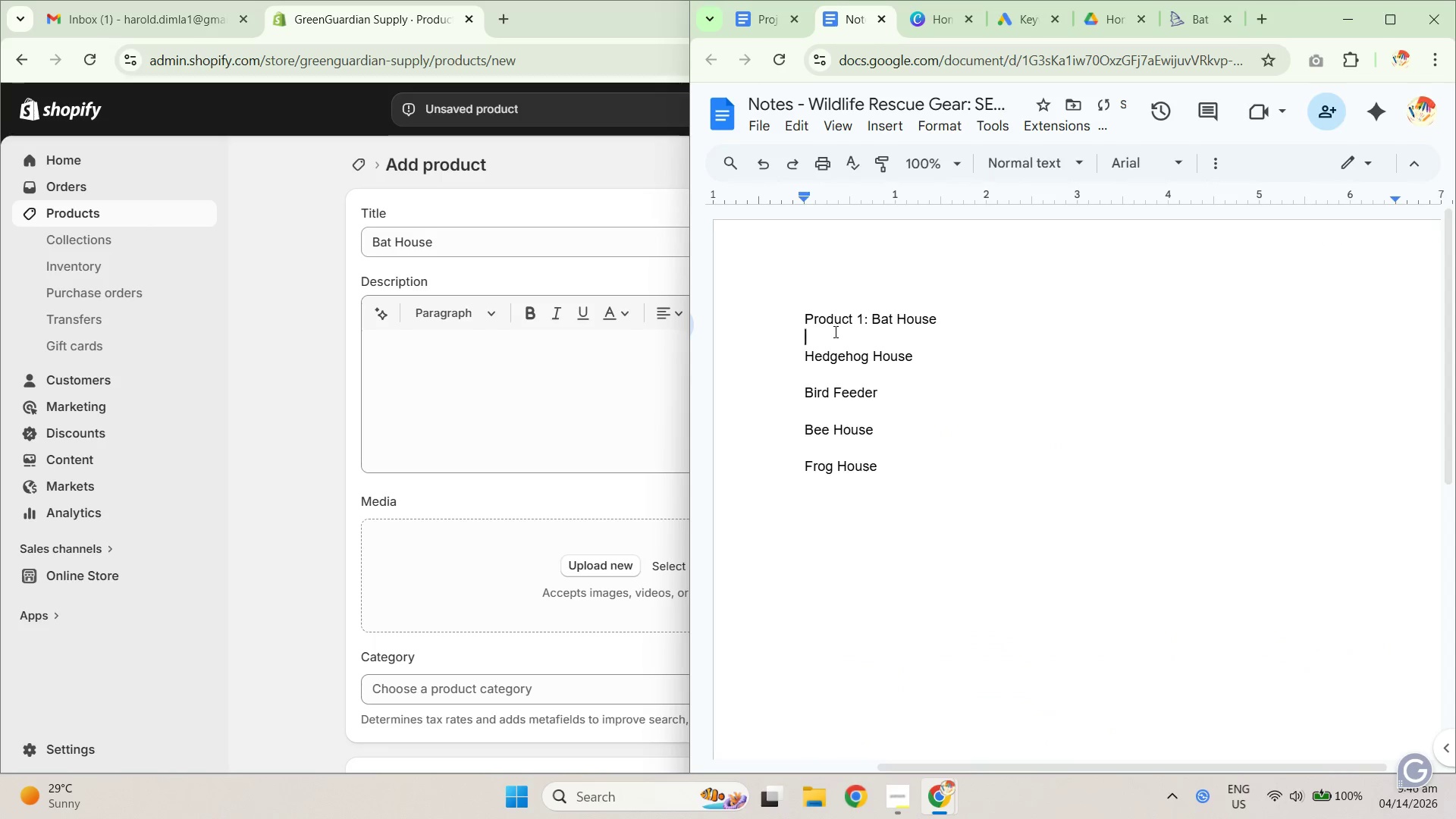 
key(ArrowLeft)
 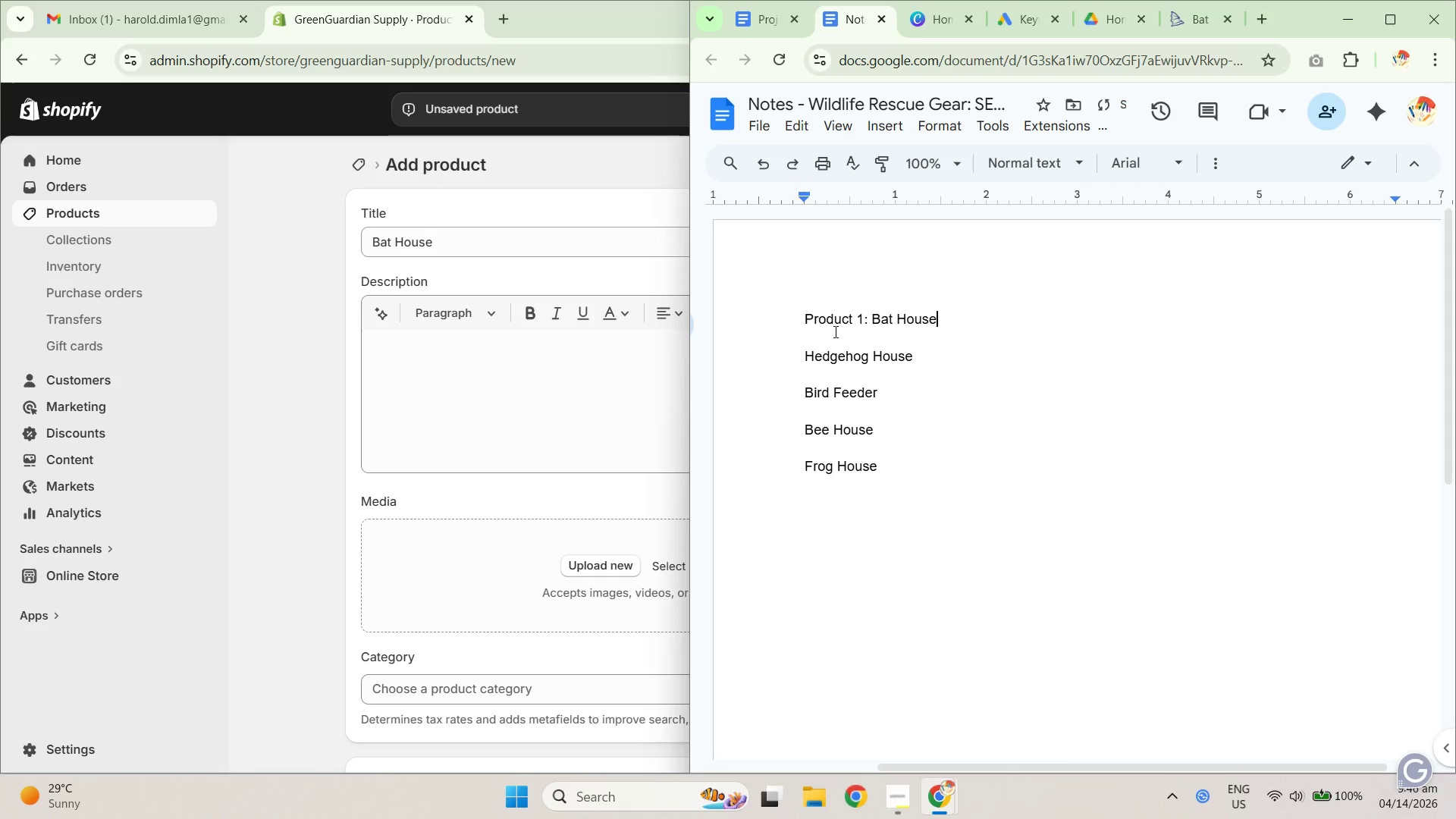 
key(Shift+Enter)
 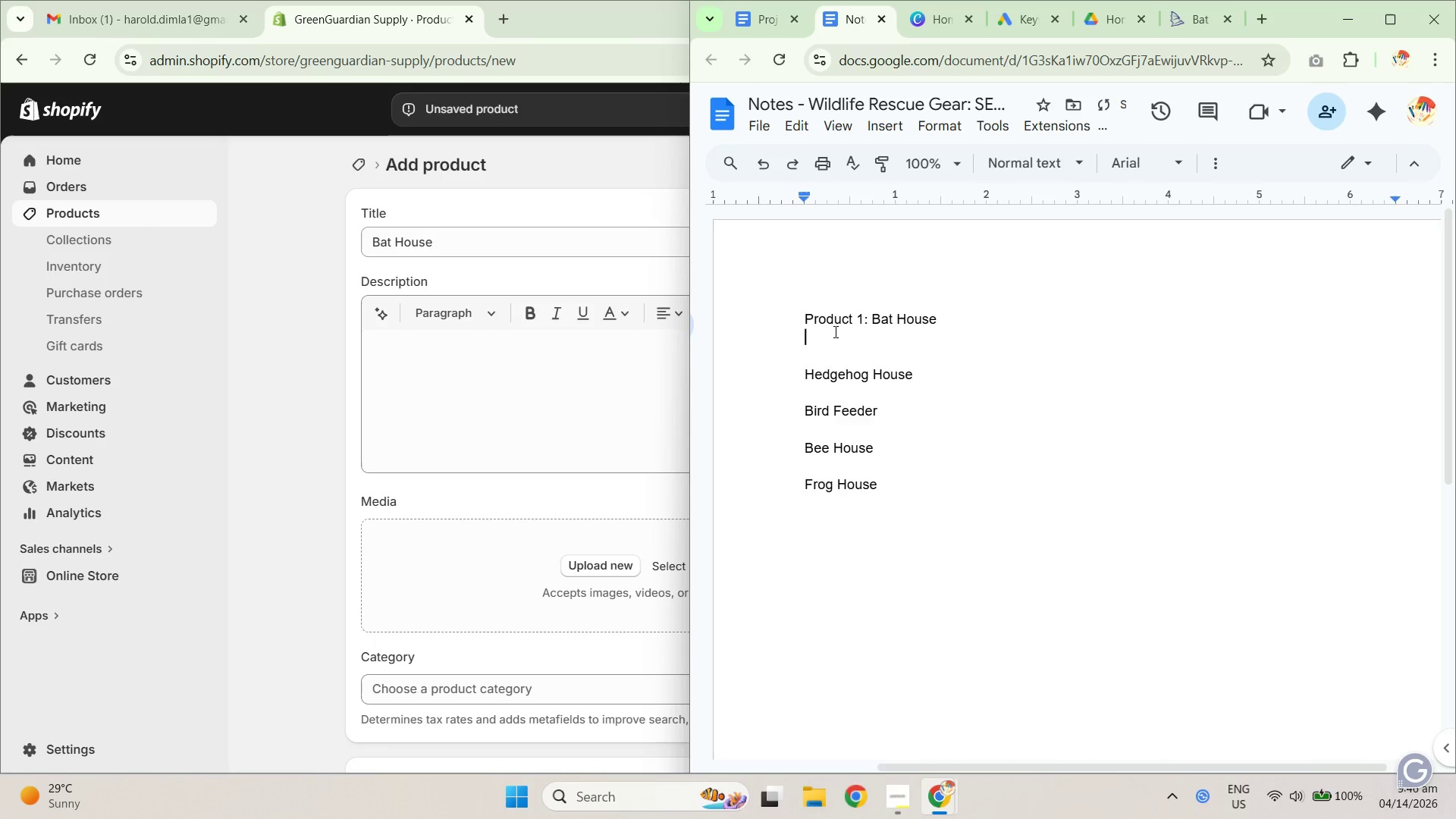 
key(Shift+Enter)
 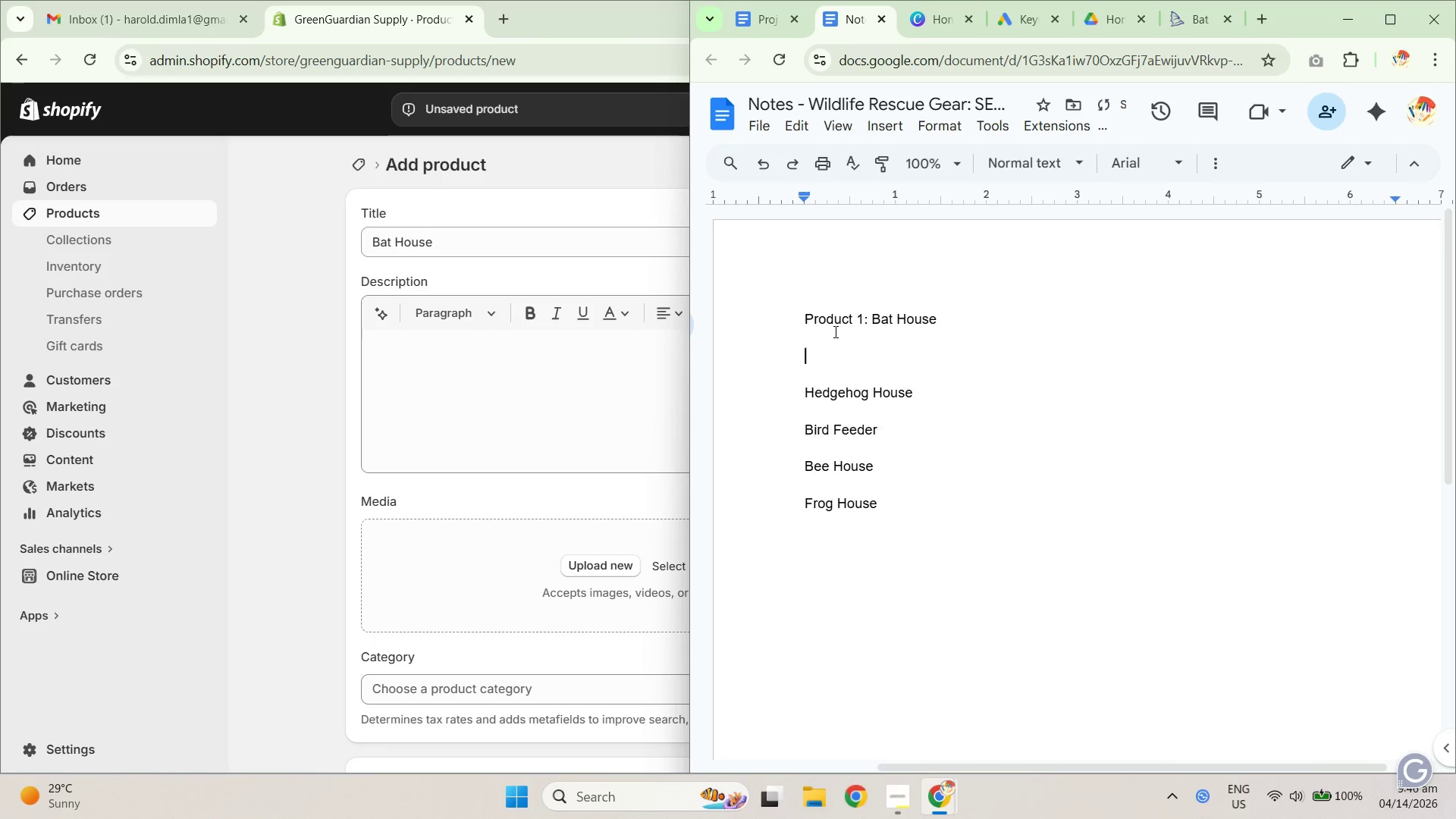 
key(Shift+Enter)
 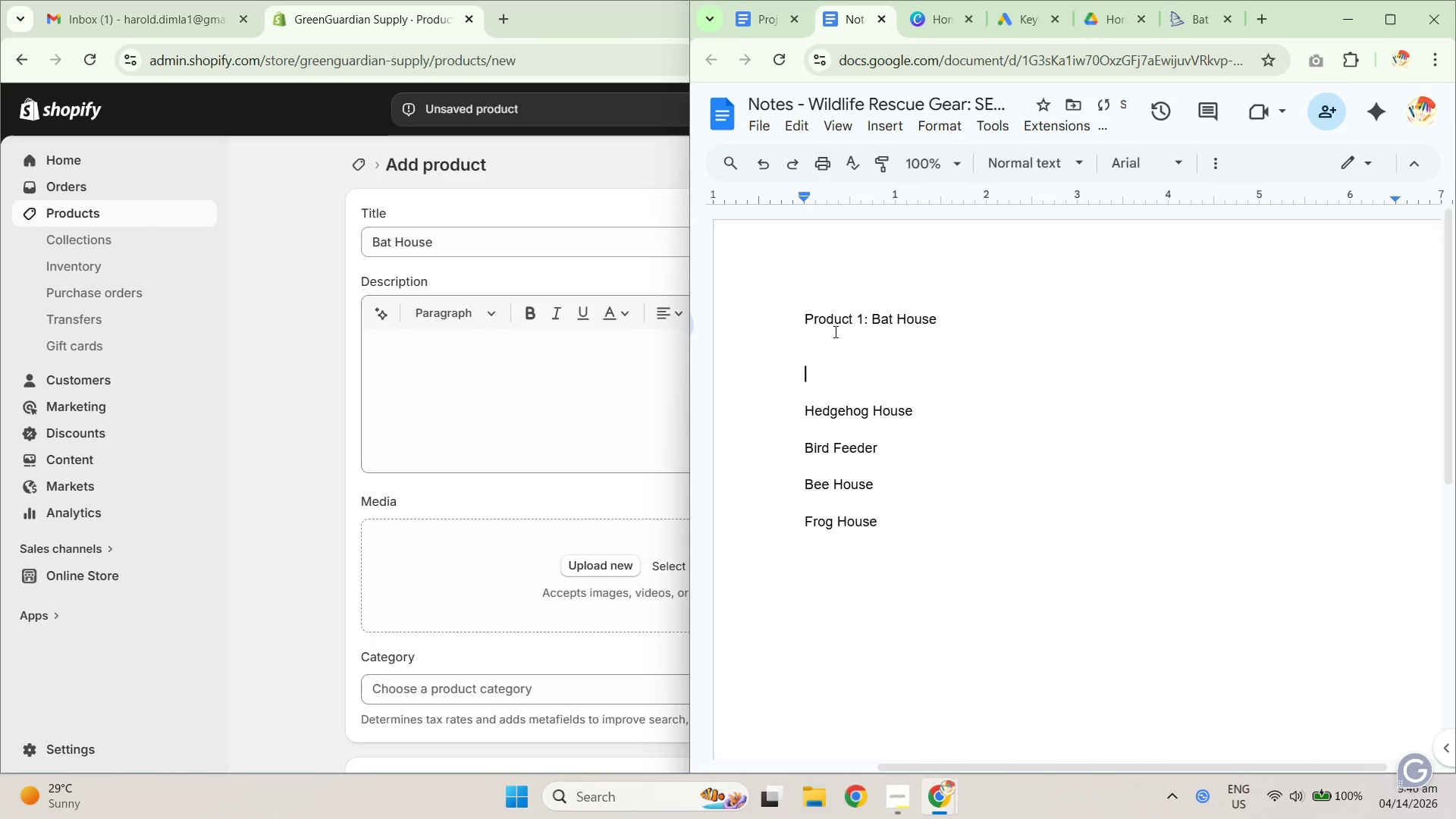 
key(ArrowUp)
 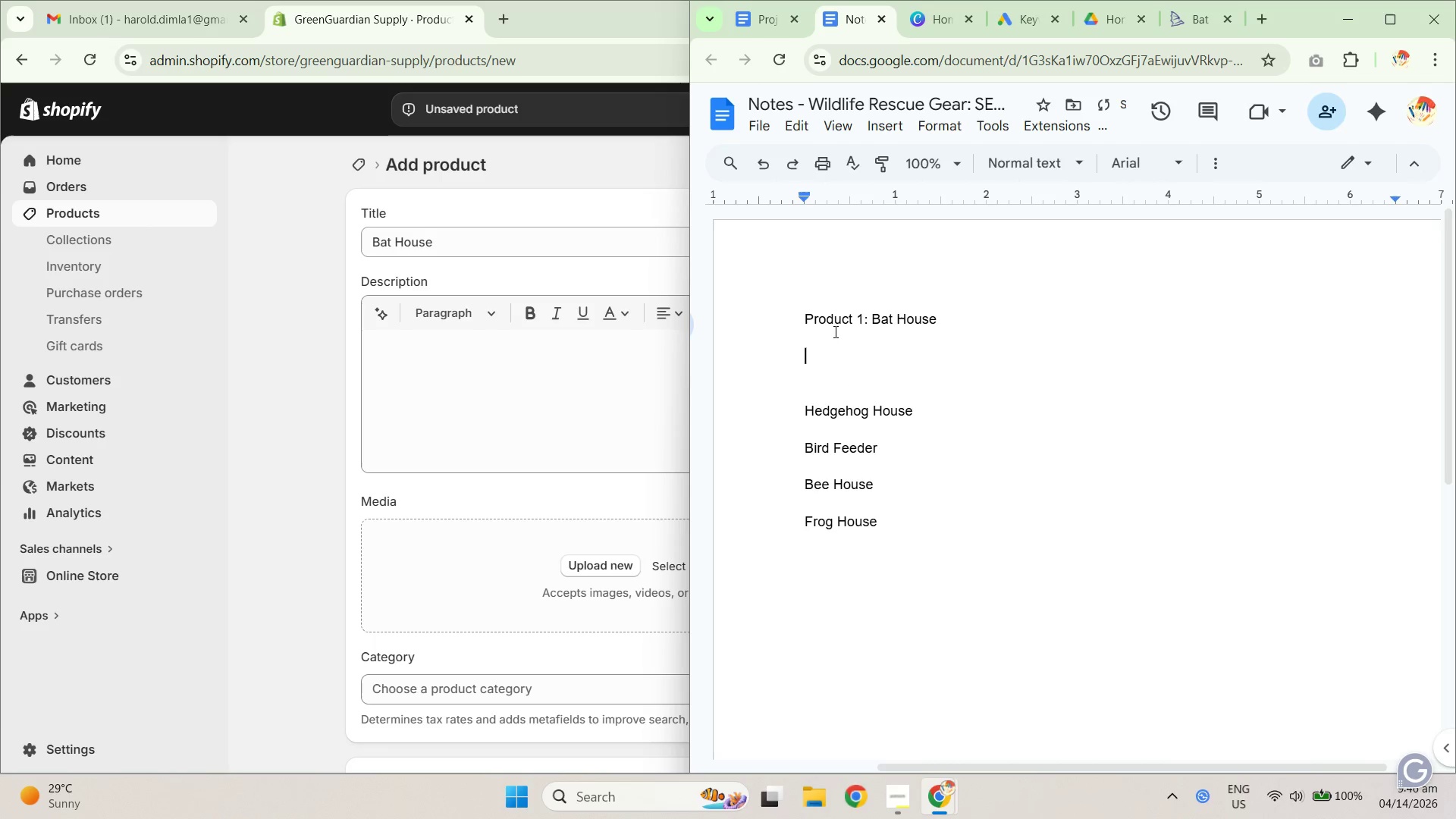 
key(ArrowUp)
 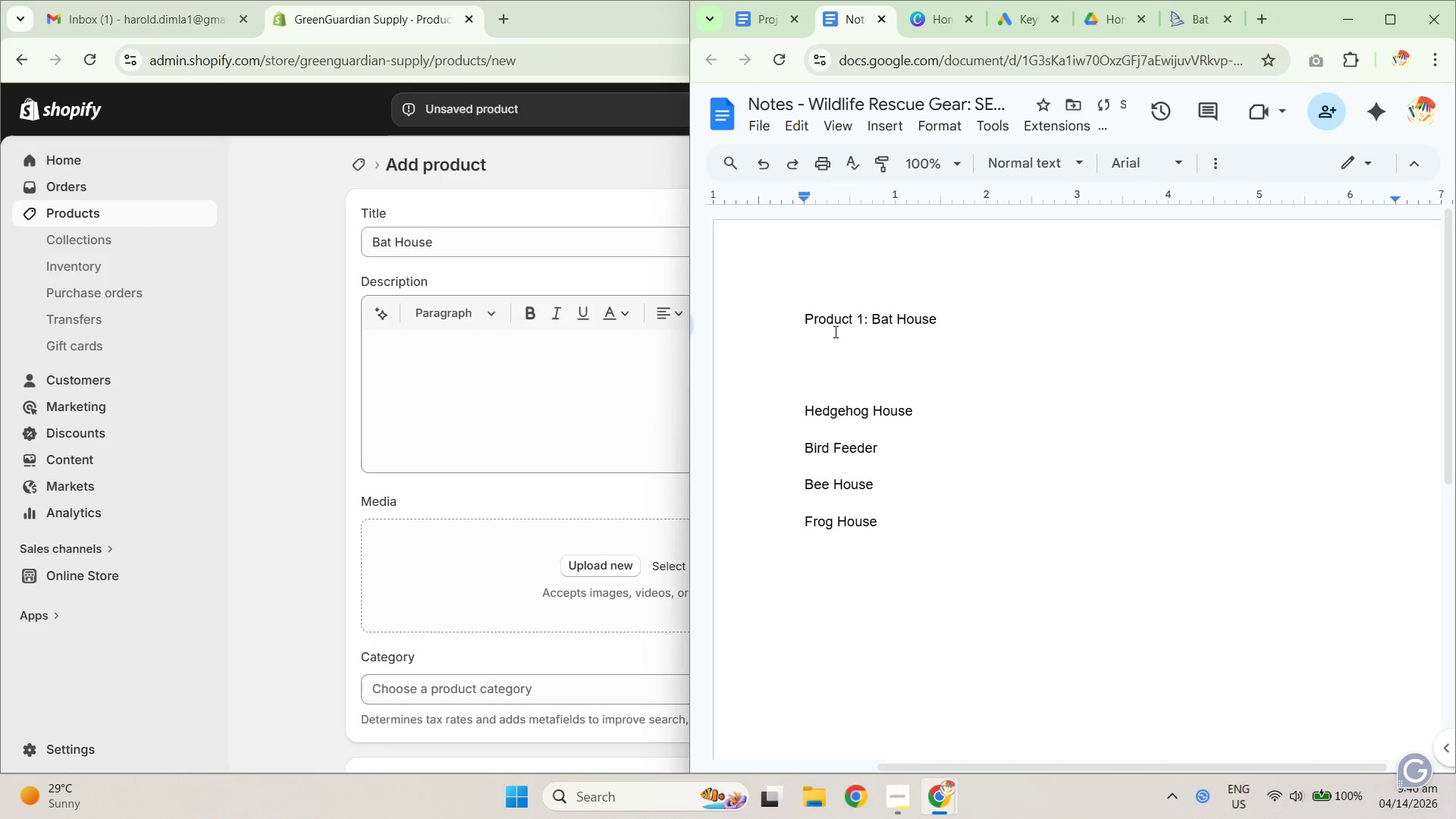 
key(Shift+ShiftRight)
 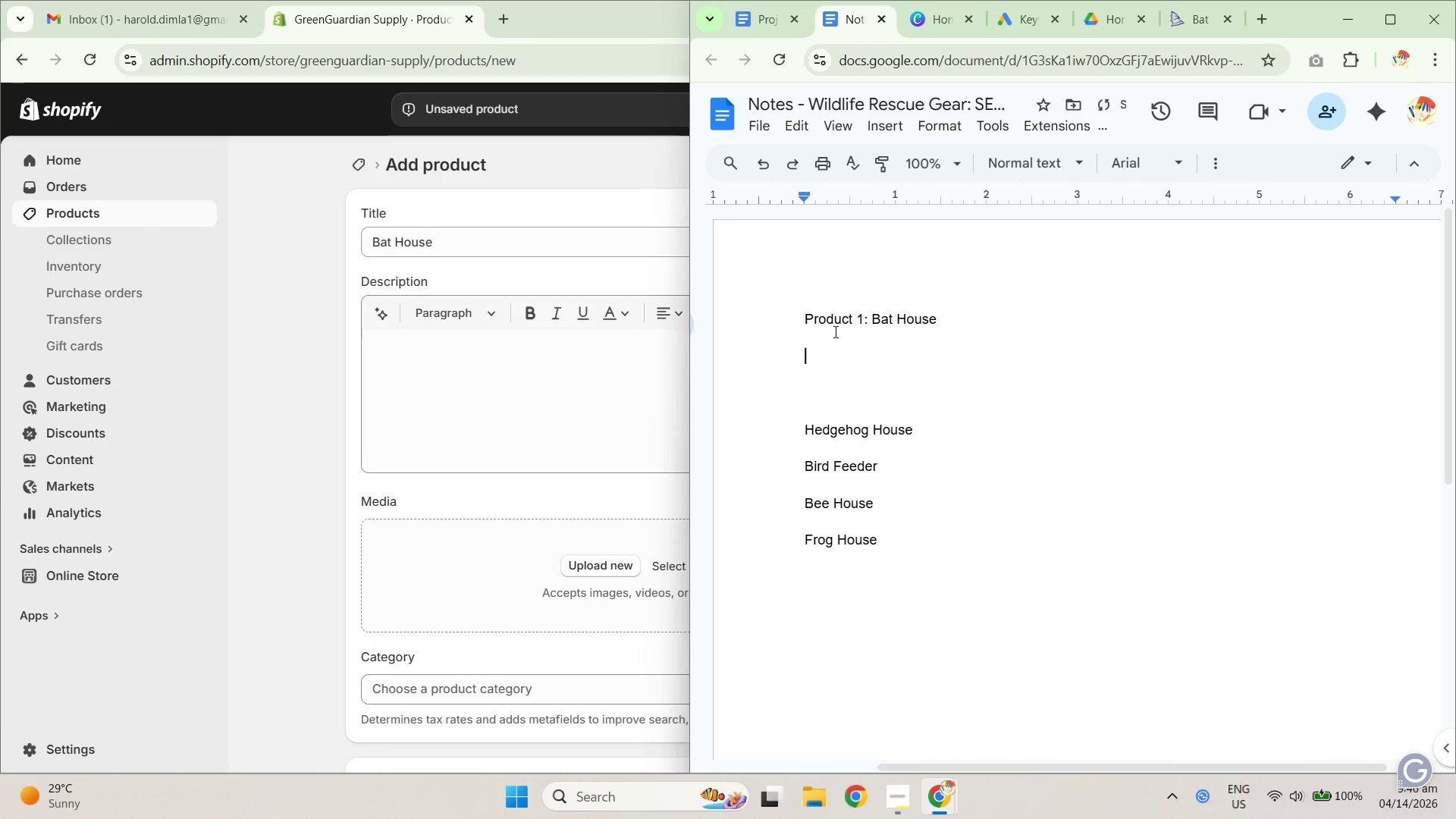 
key(Shift+Enter)
 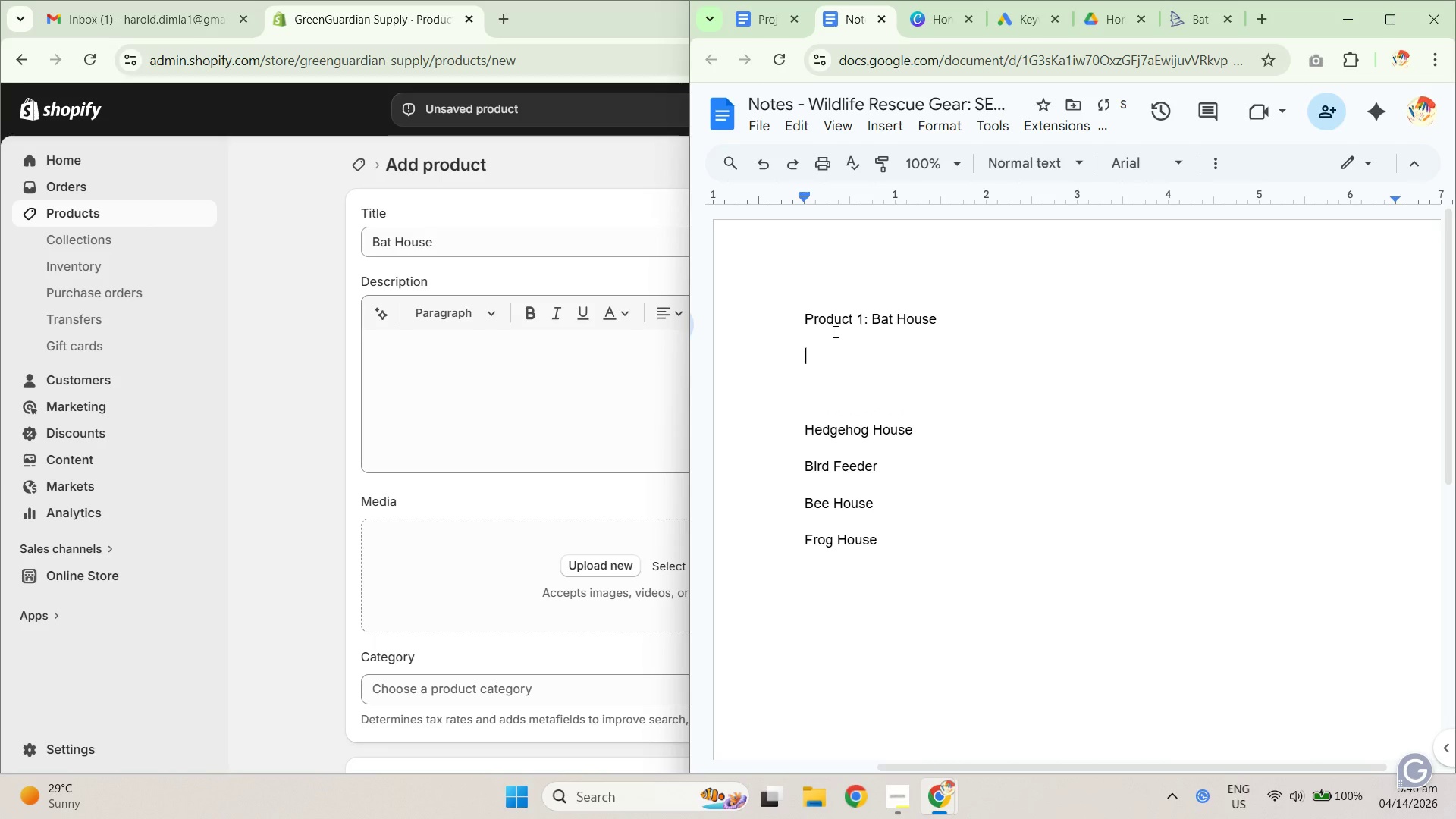 
type(Keyrwor)
key(Backspace)
key(Backspace)
key(Backspace)
key(Backspace)
type(words:)
 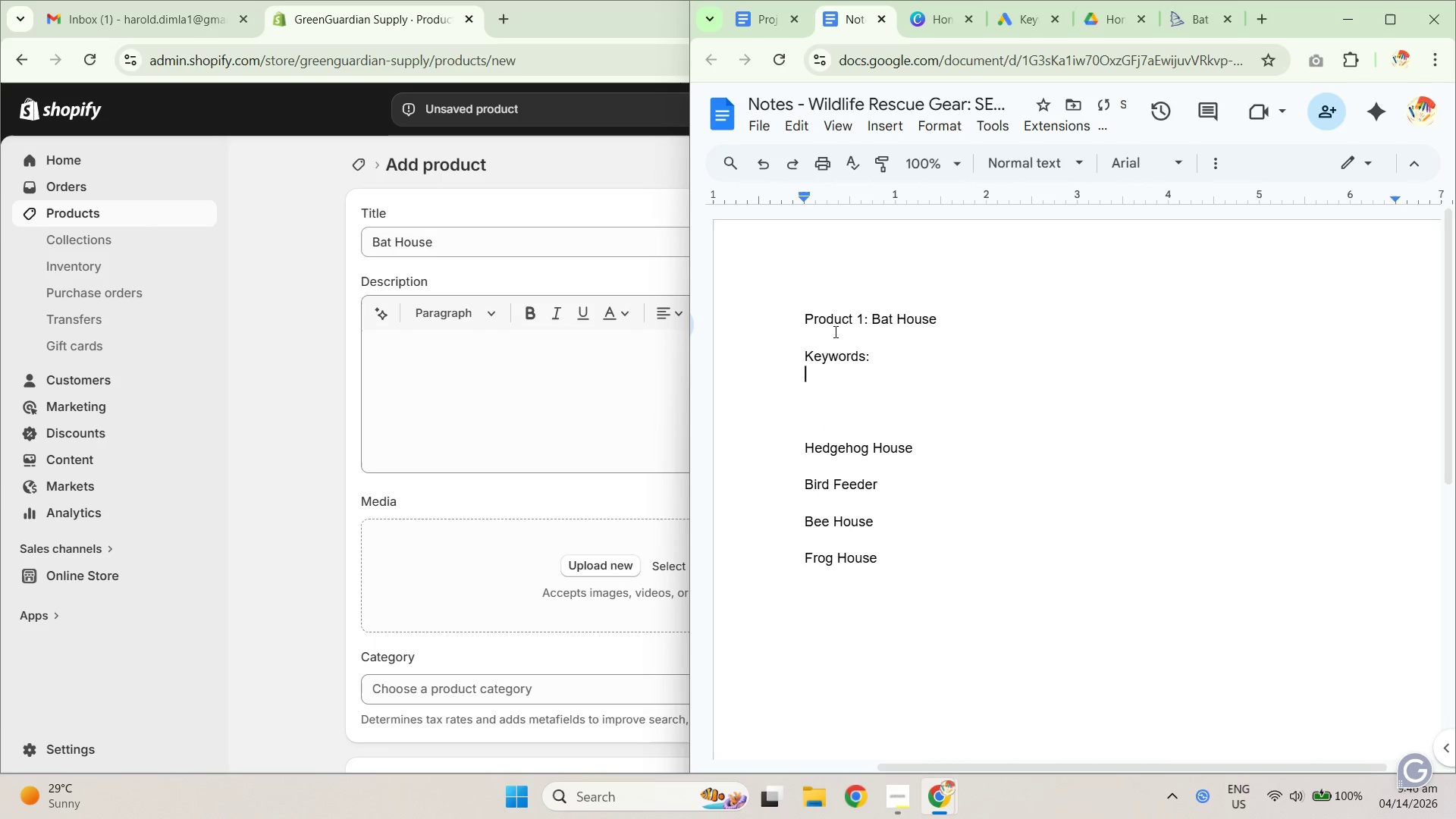 
key(Shift+Enter)
 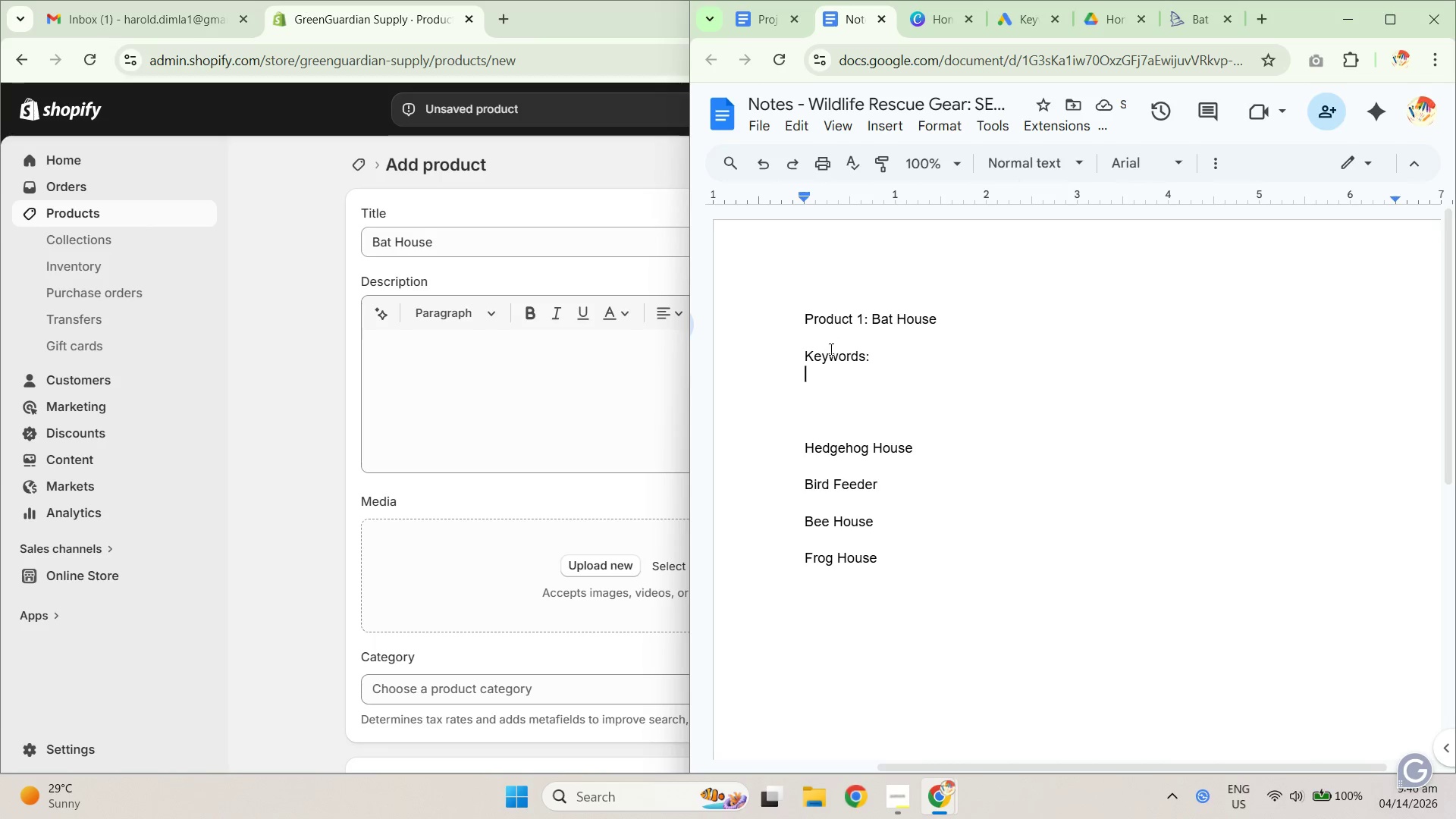 
type(Bat House)
 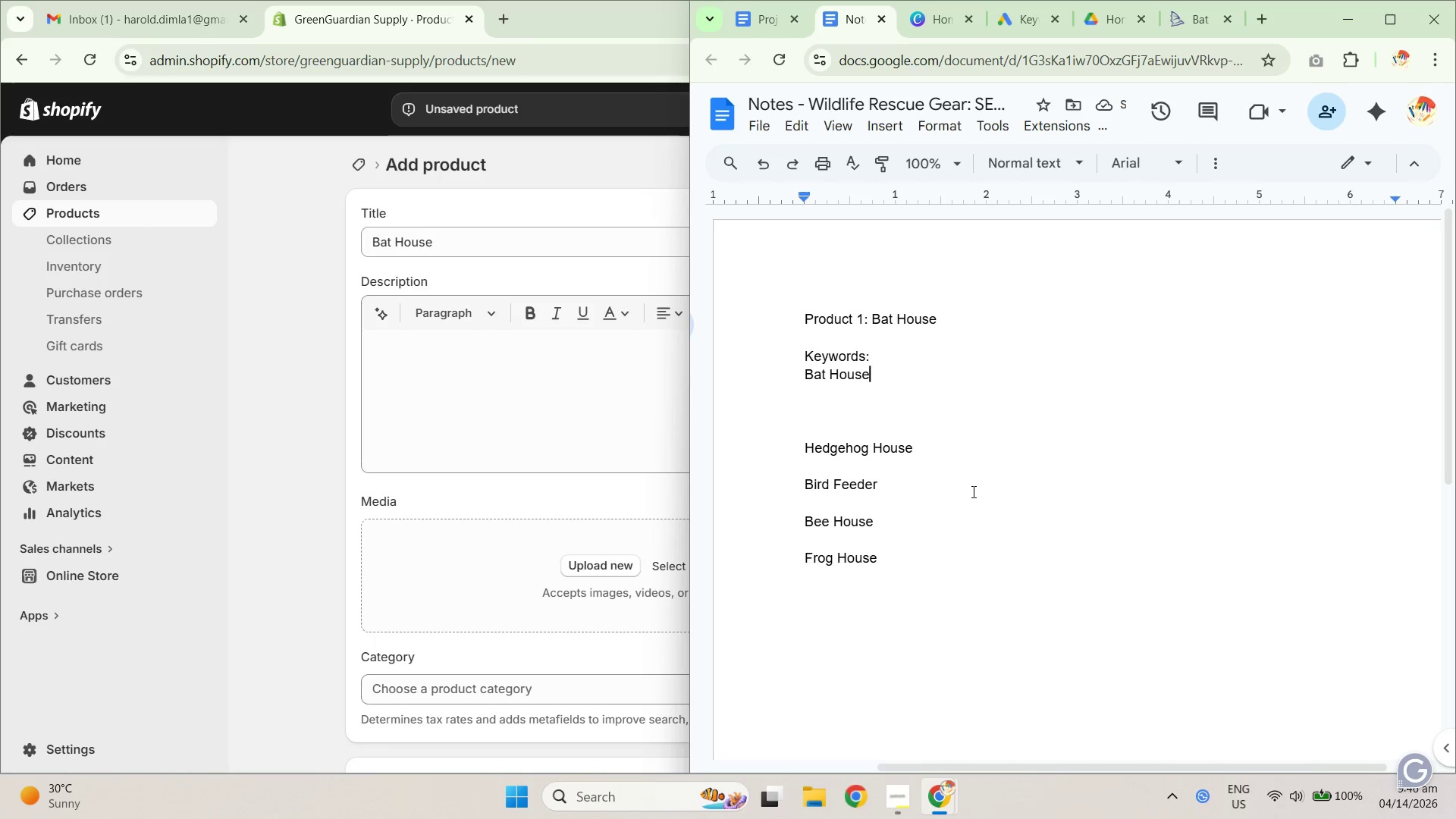 
wait(9.09)
 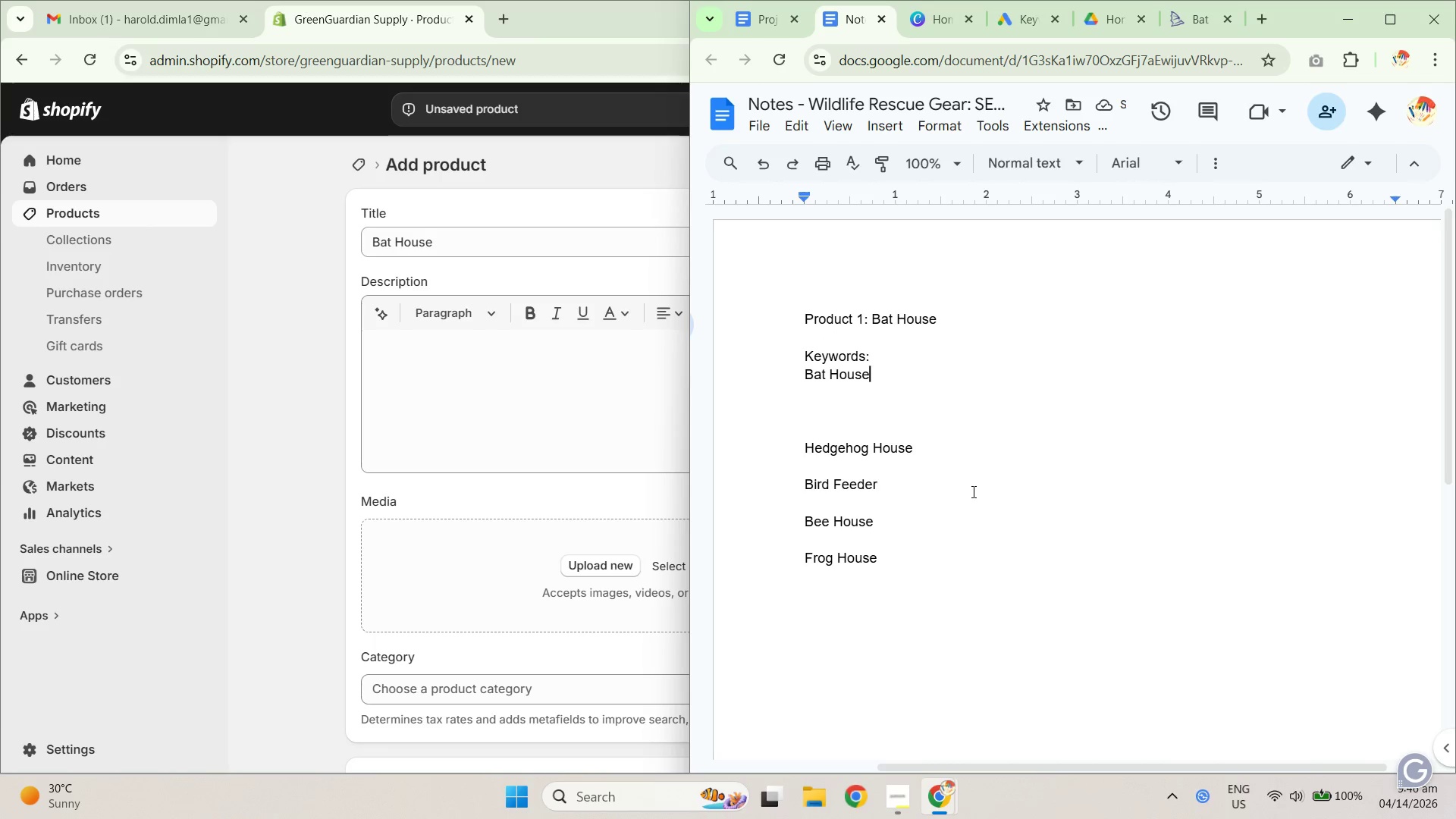 
left_click([1197, 22])
 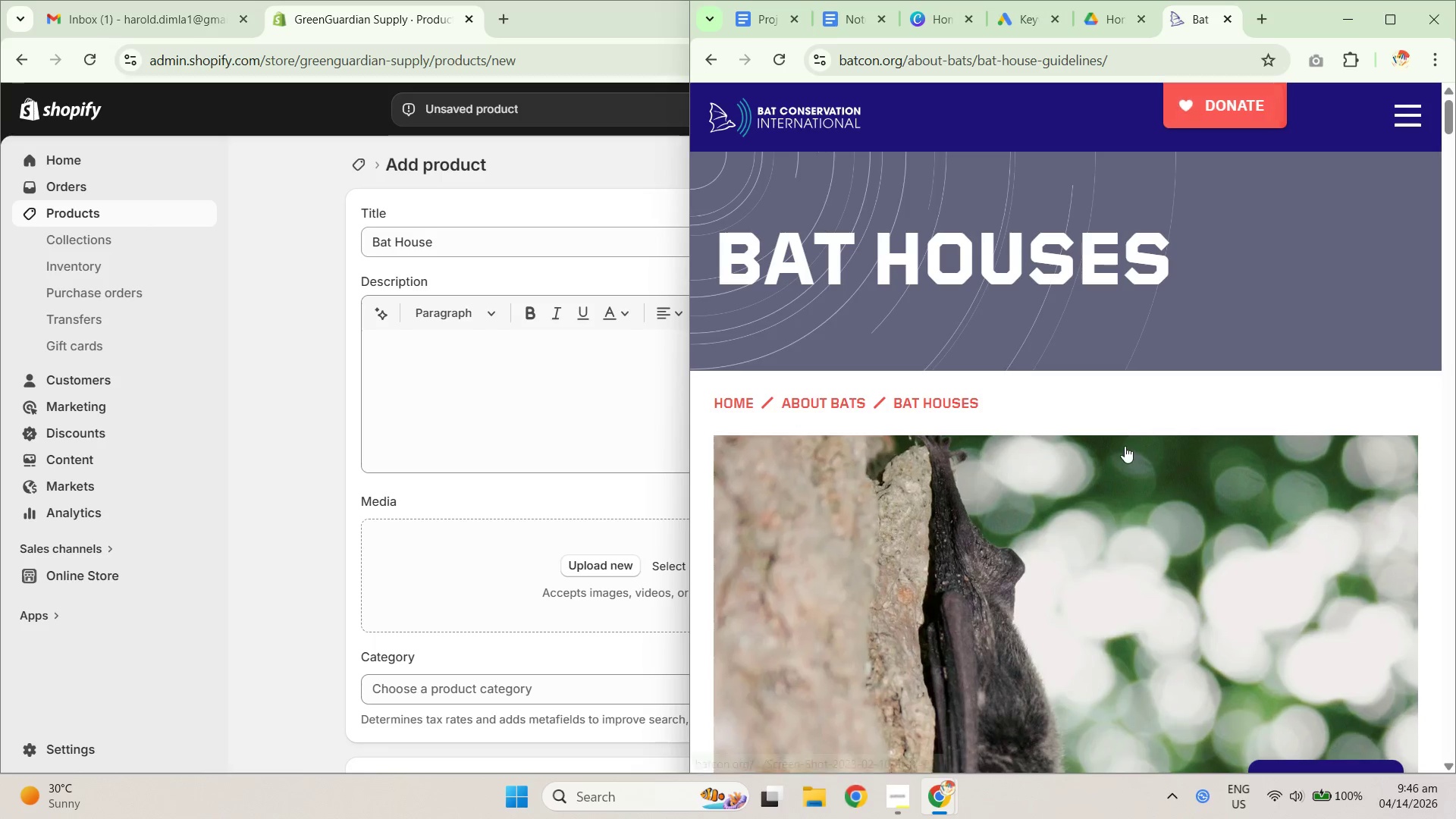 
scroll: coordinate [1129, 454], scroll_direction: down, amount: 13.0
 